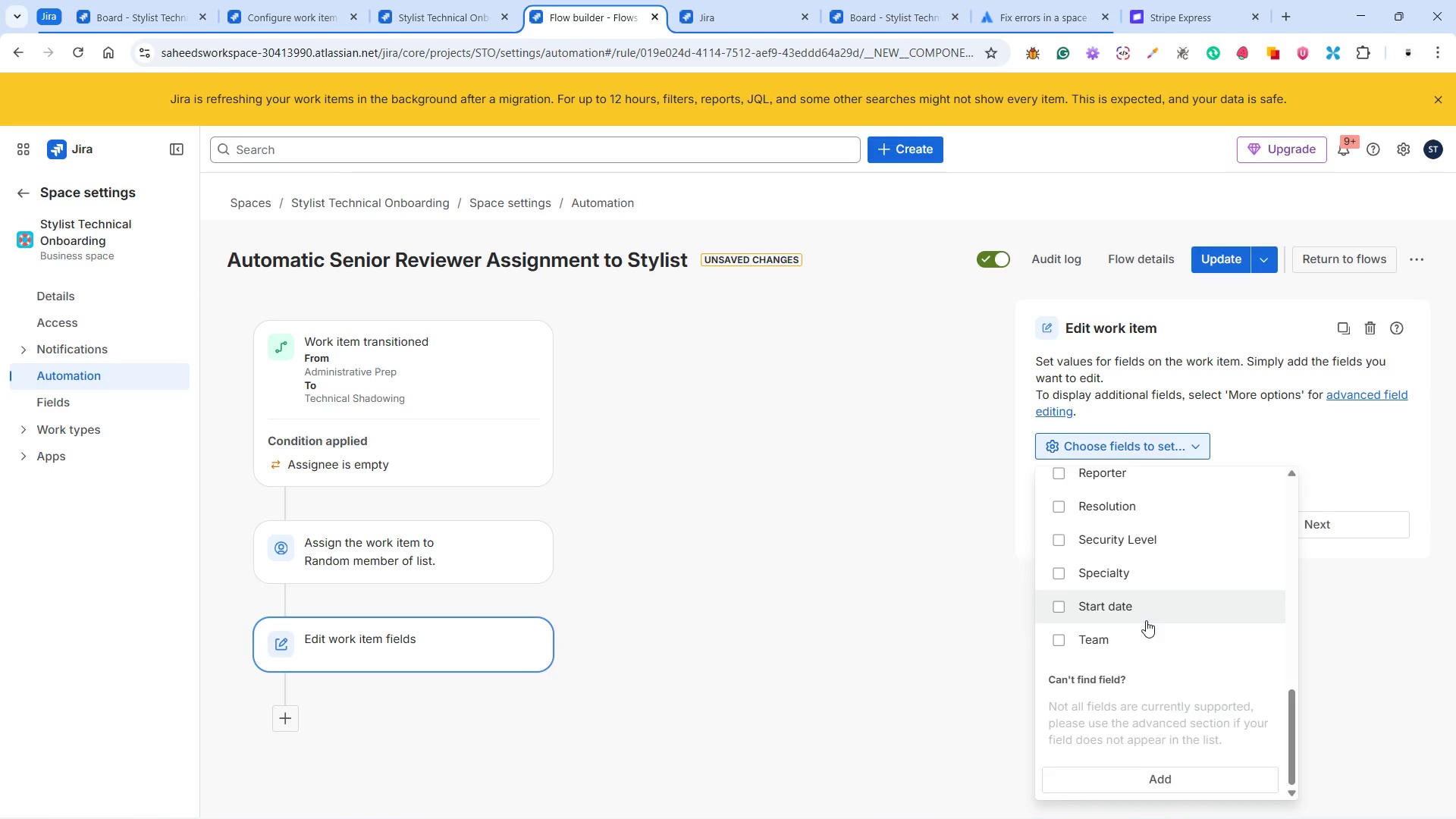 
scroll: coordinate [1146, 609], scroll_direction: up, amount: 16.0
 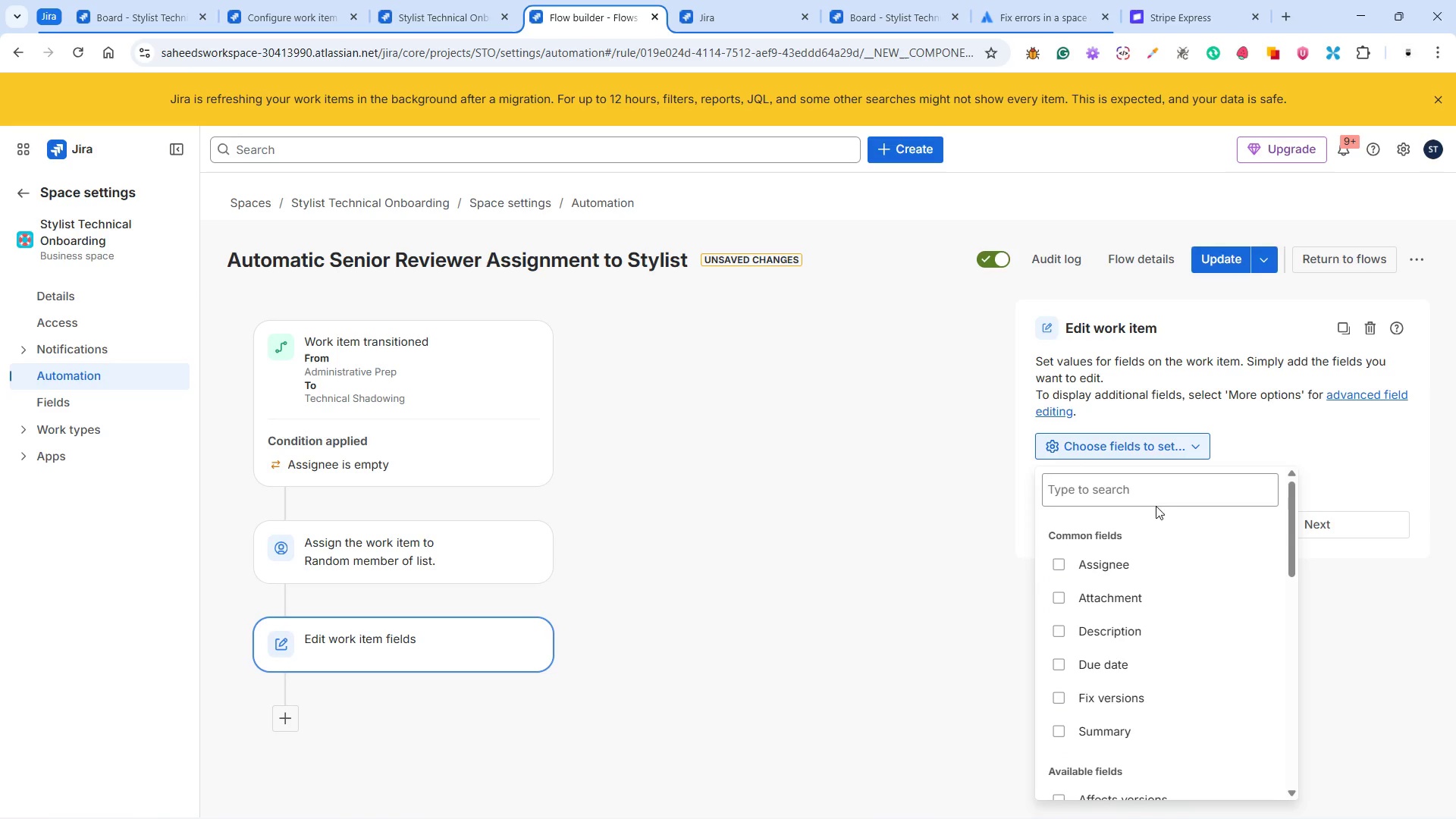 
left_click([1151, 488])
 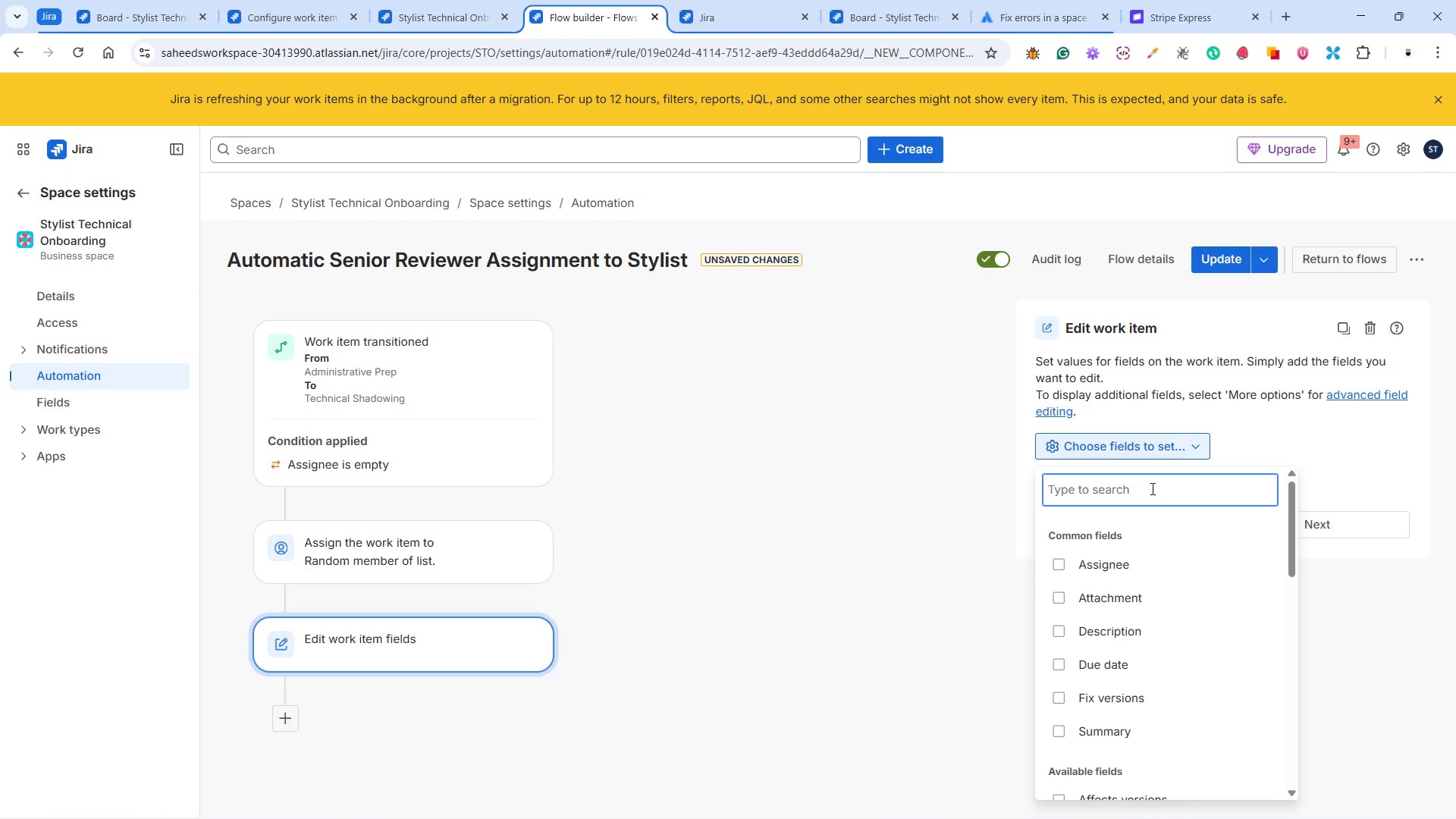 
type(As)
 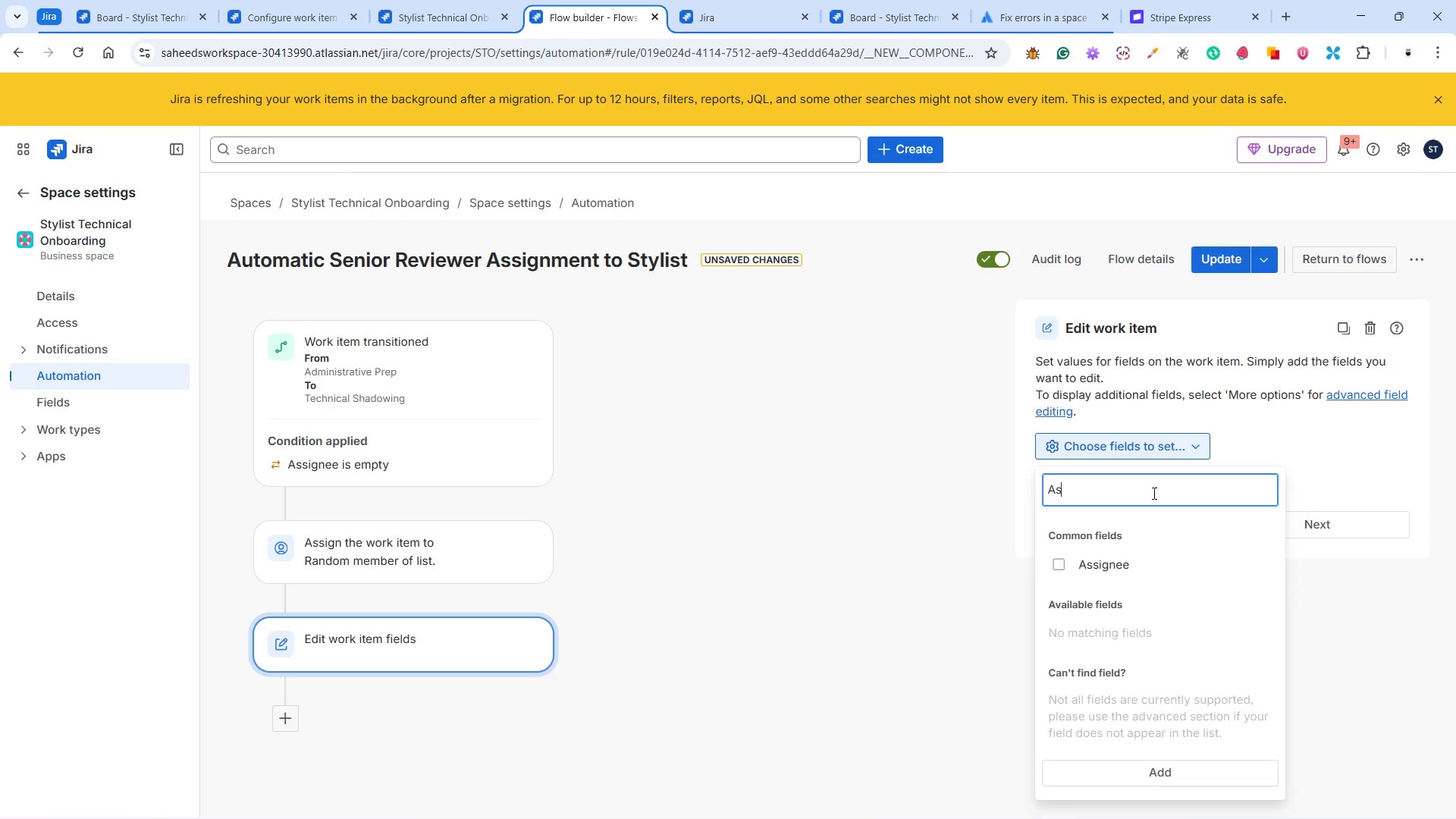 
left_click([1142, 564])
 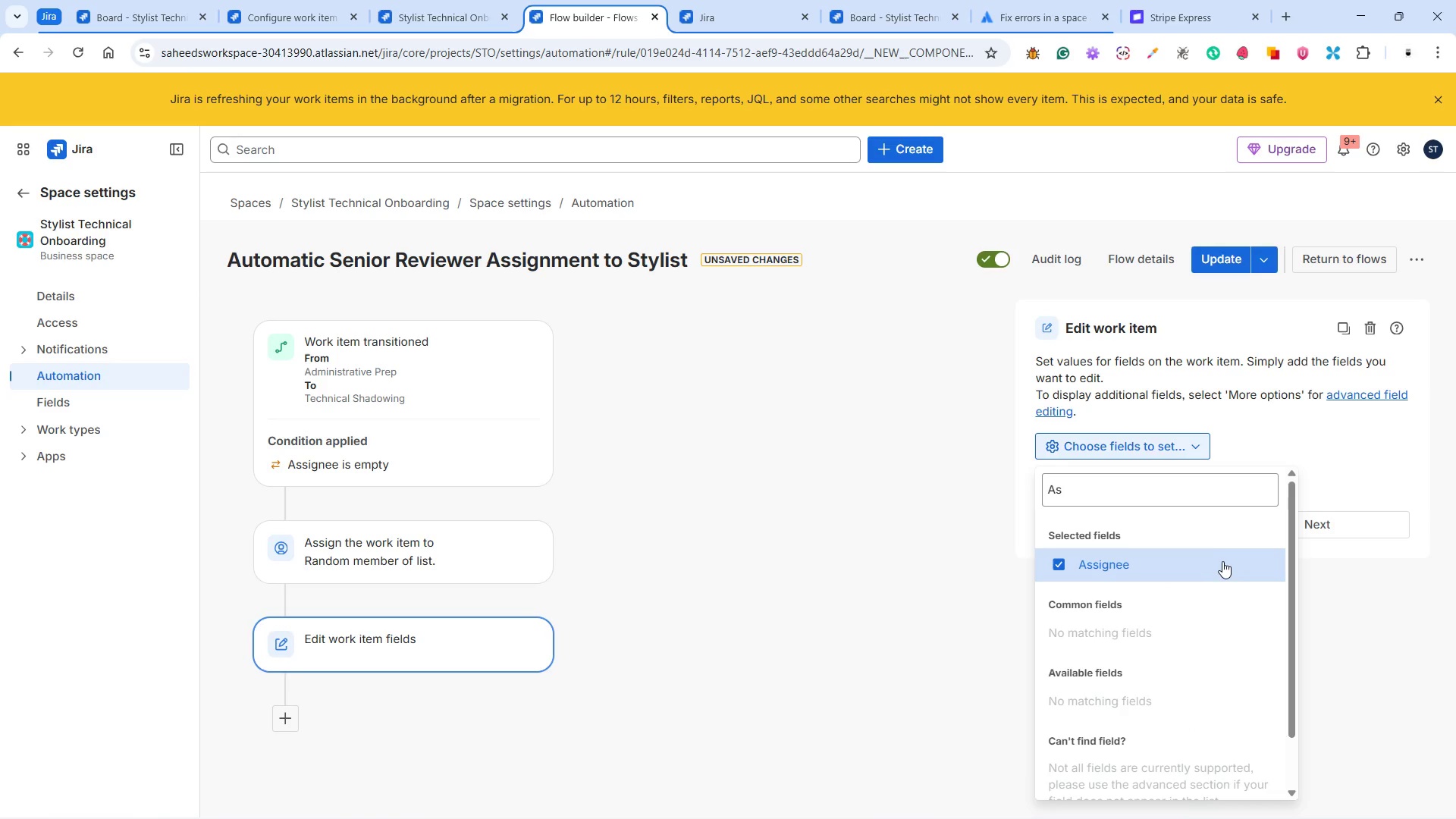 
scroll: coordinate [1239, 566], scroll_direction: down, amount: 1.0
 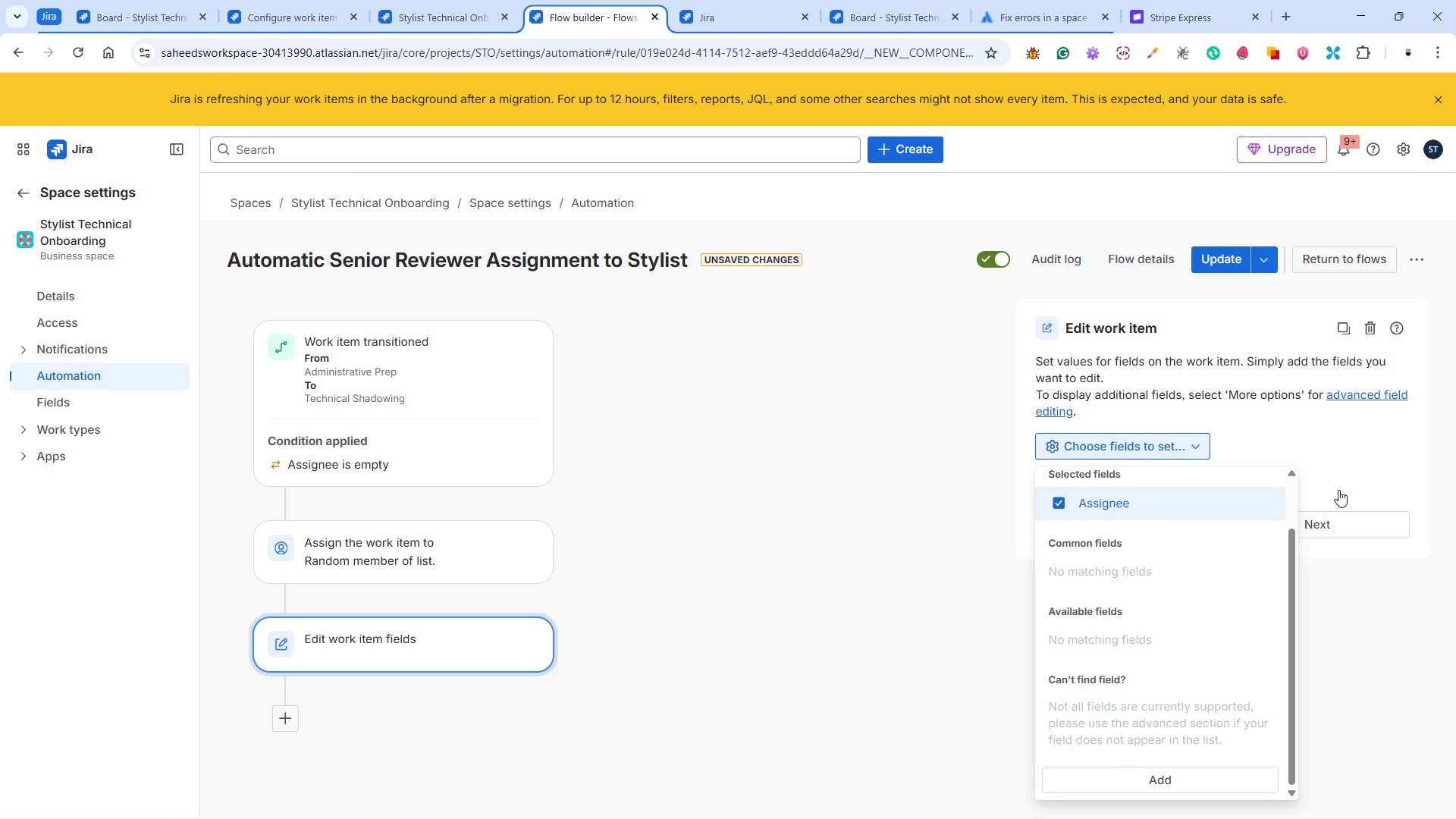 
left_click([1338, 489])
 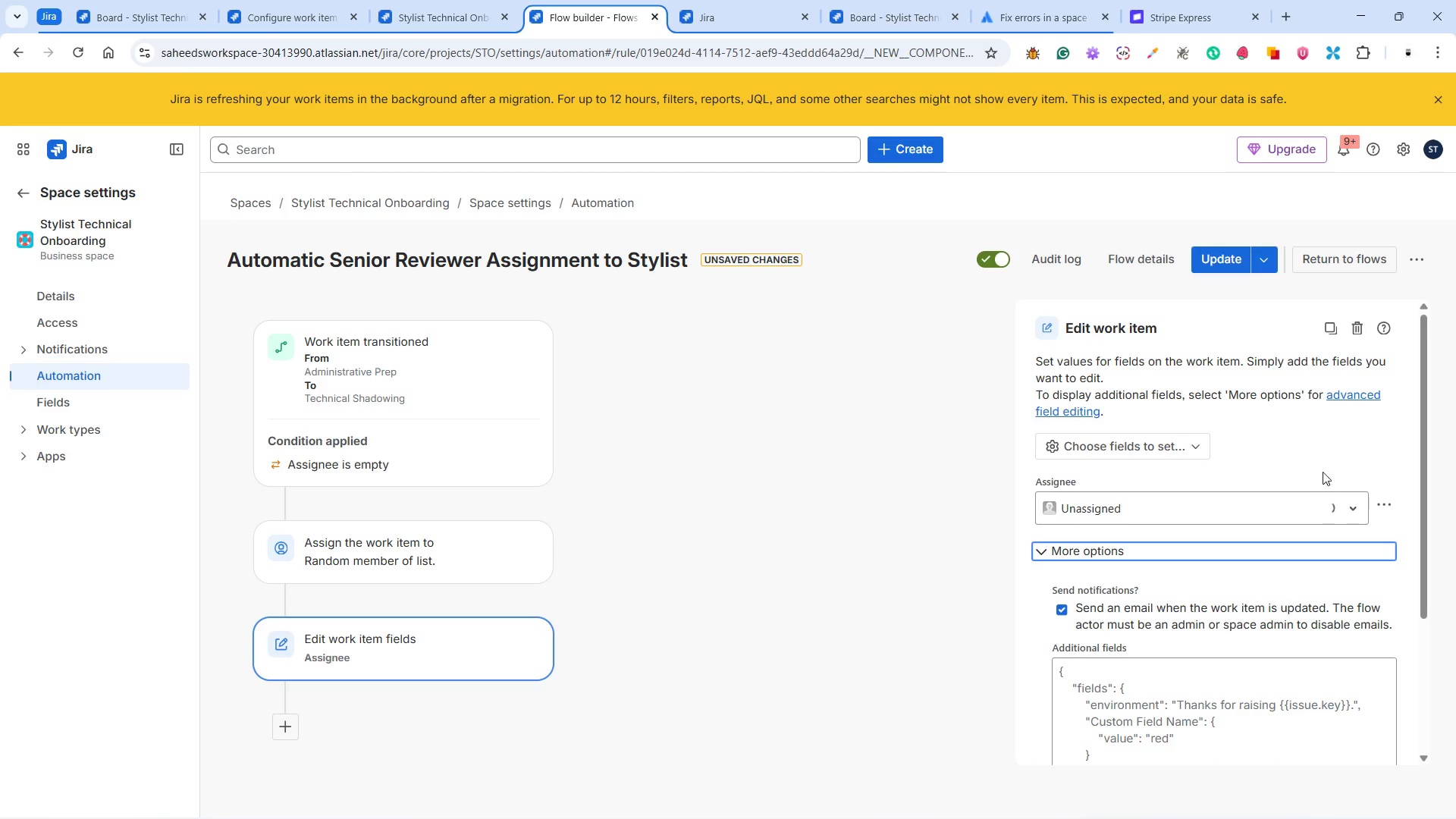 
left_click([1324, 452])
 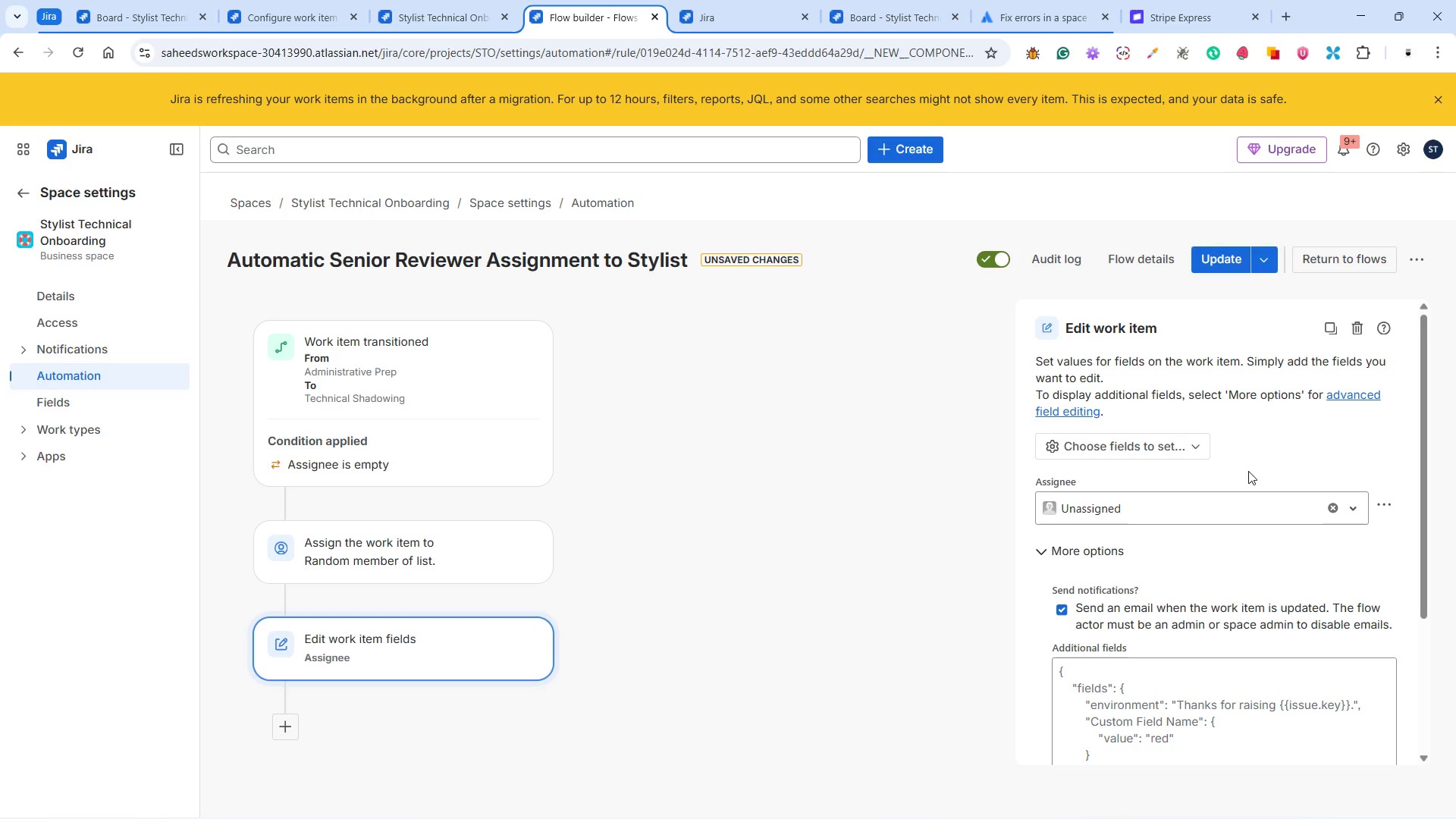 
scroll: coordinate [1229, 475], scroll_direction: down, amount: 3.0
 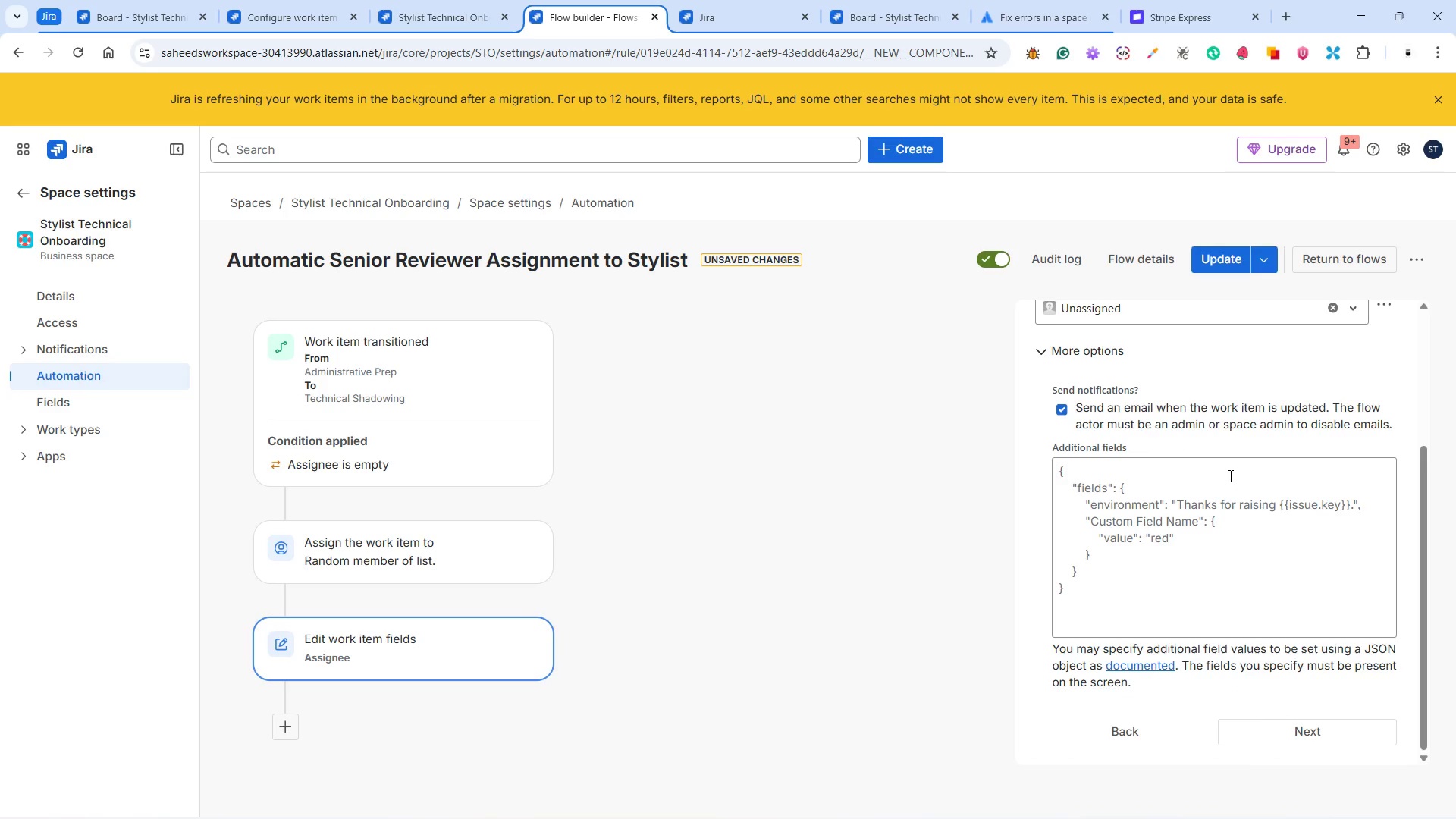 
scroll: coordinate [1229, 475], scroll_direction: up, amount: 2.0
 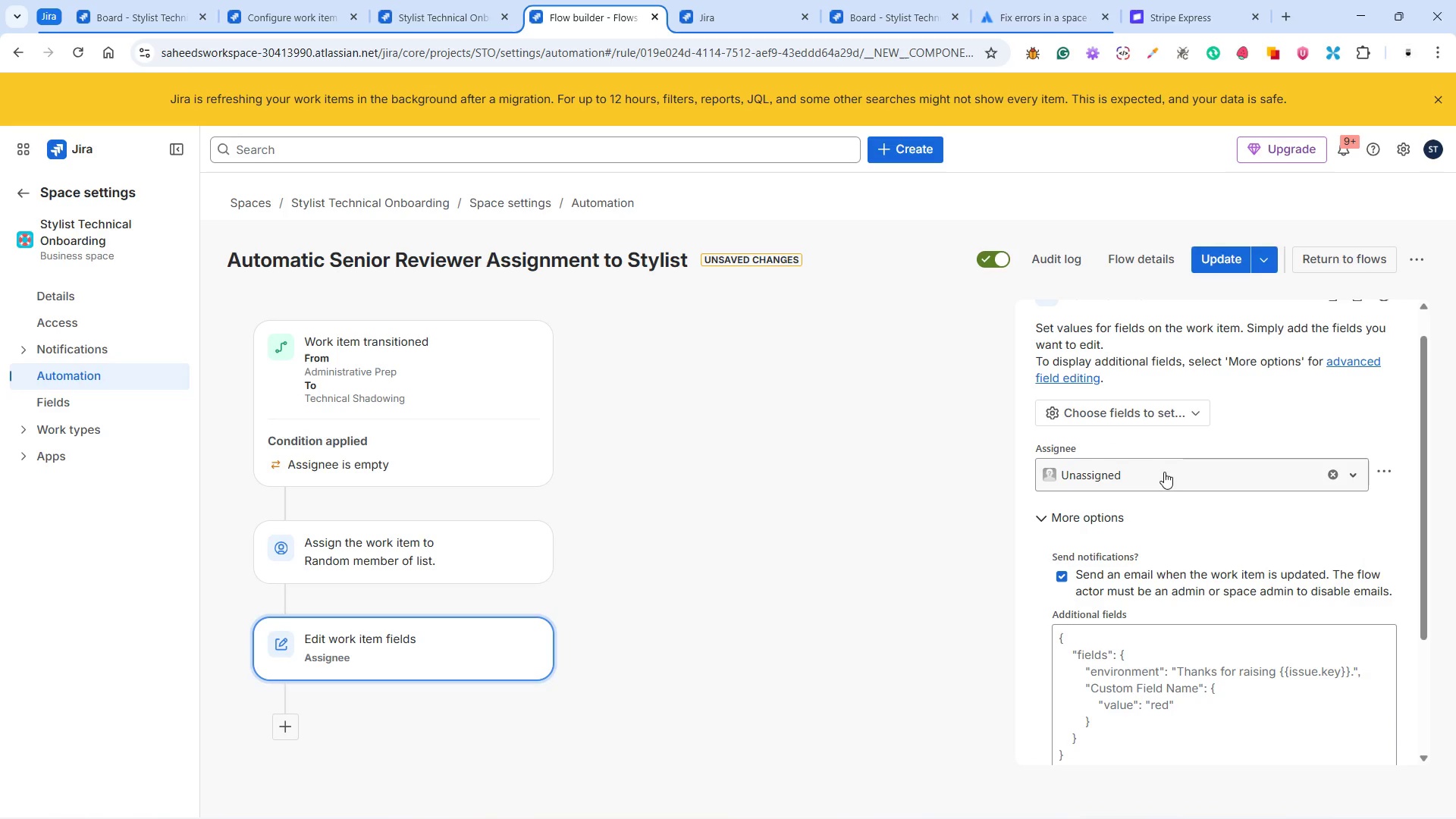 
left_click([1156, 473])
 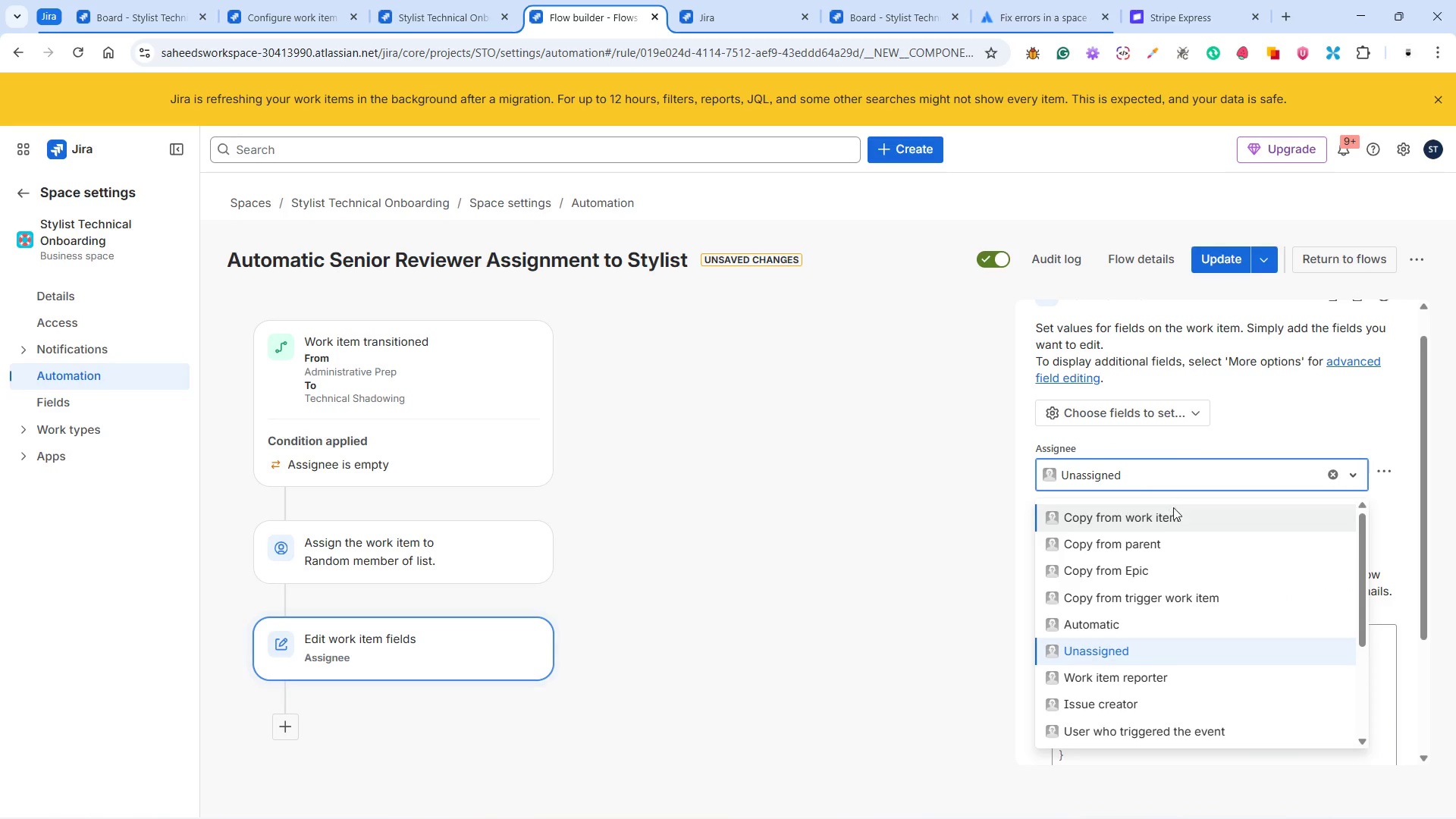 
scroll: coordinate [1178, 547], scroll_direction: up, amount: 4.0
 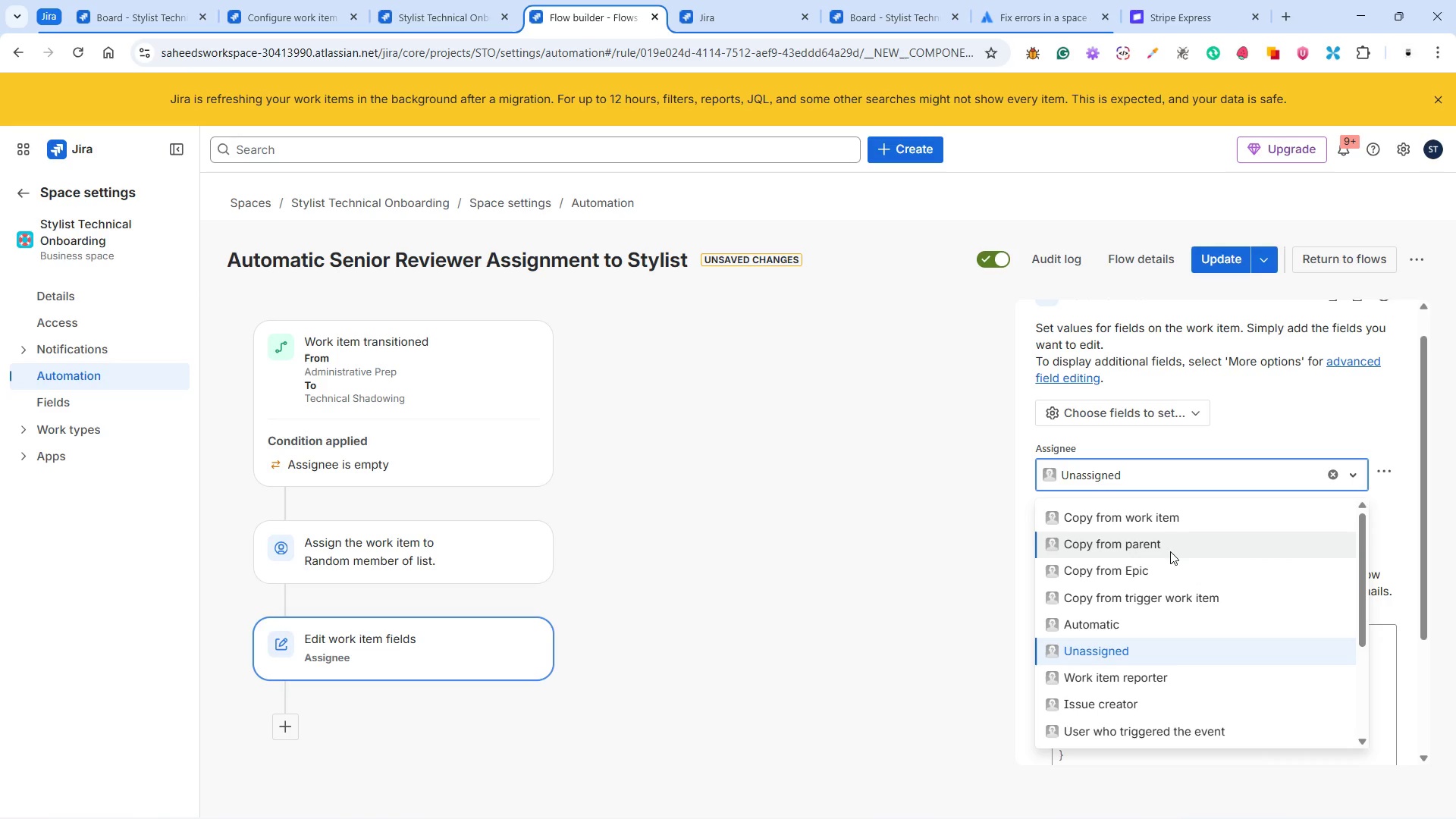 
scroll: coordinate [1194, 549], scroll_direction: down, amount: 4.0
 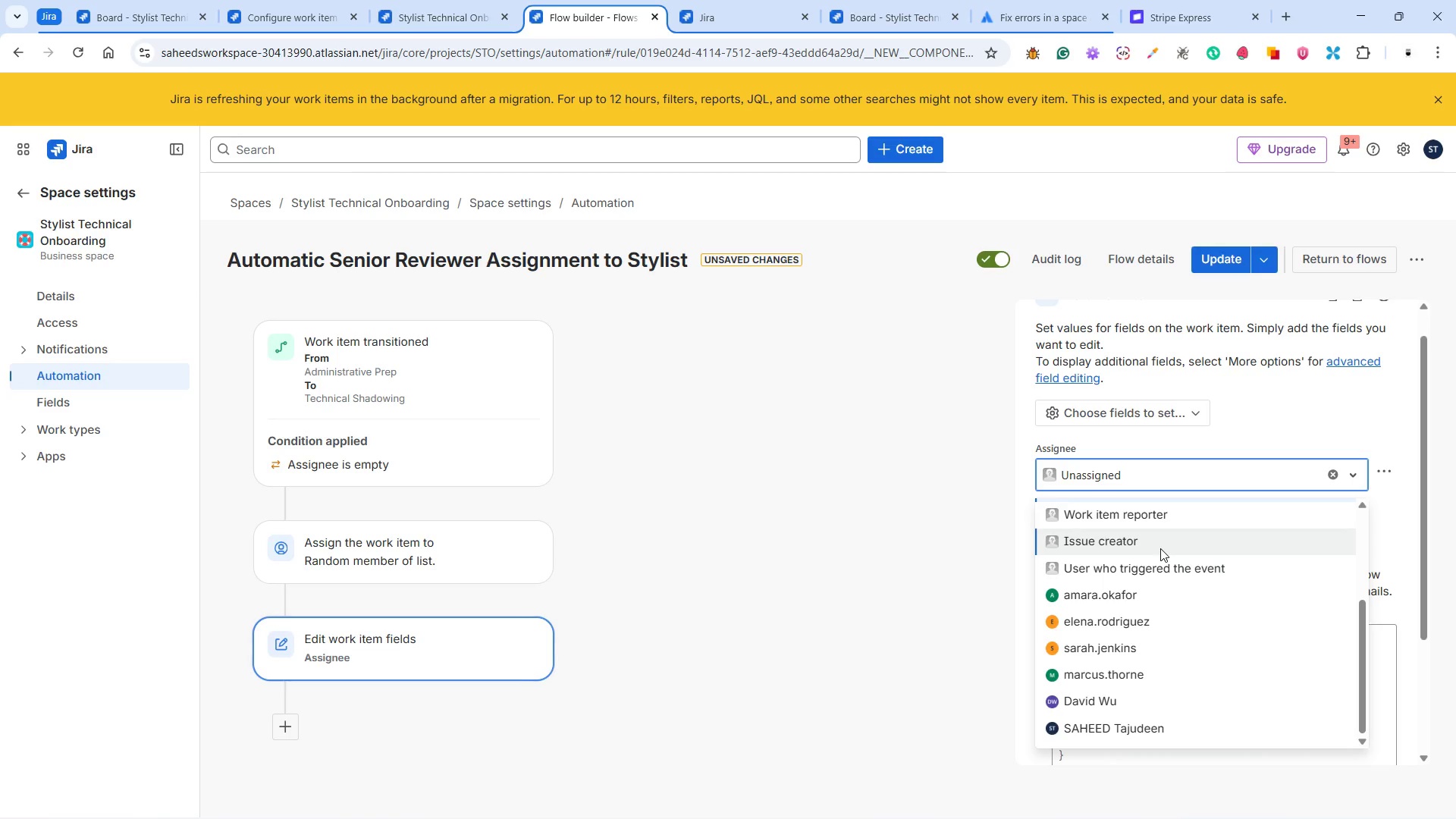 
scroll: coordinate [1164, 586], scroll_direction: up, amount: 4.0
 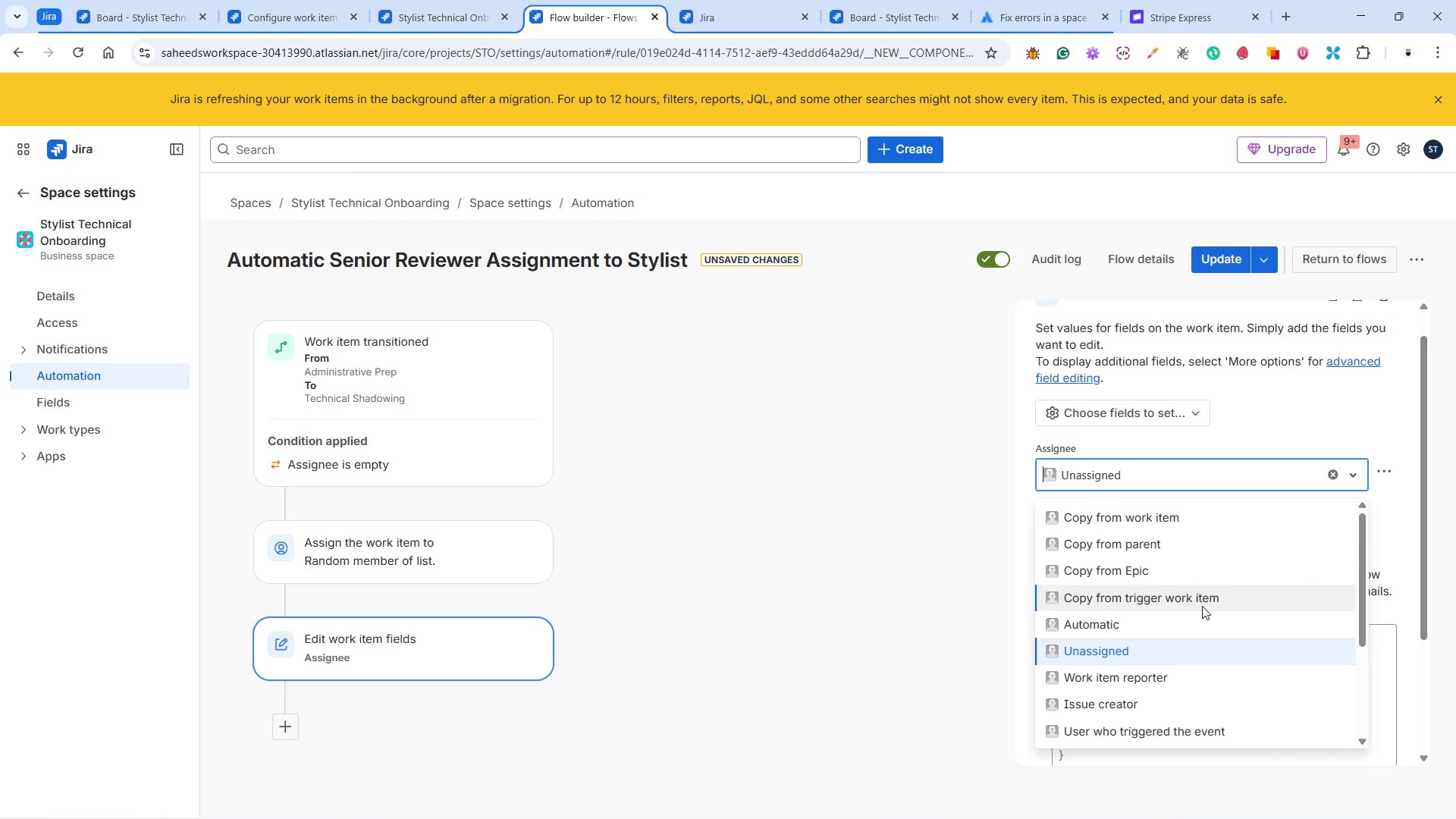 
left_click([1238, 430])
 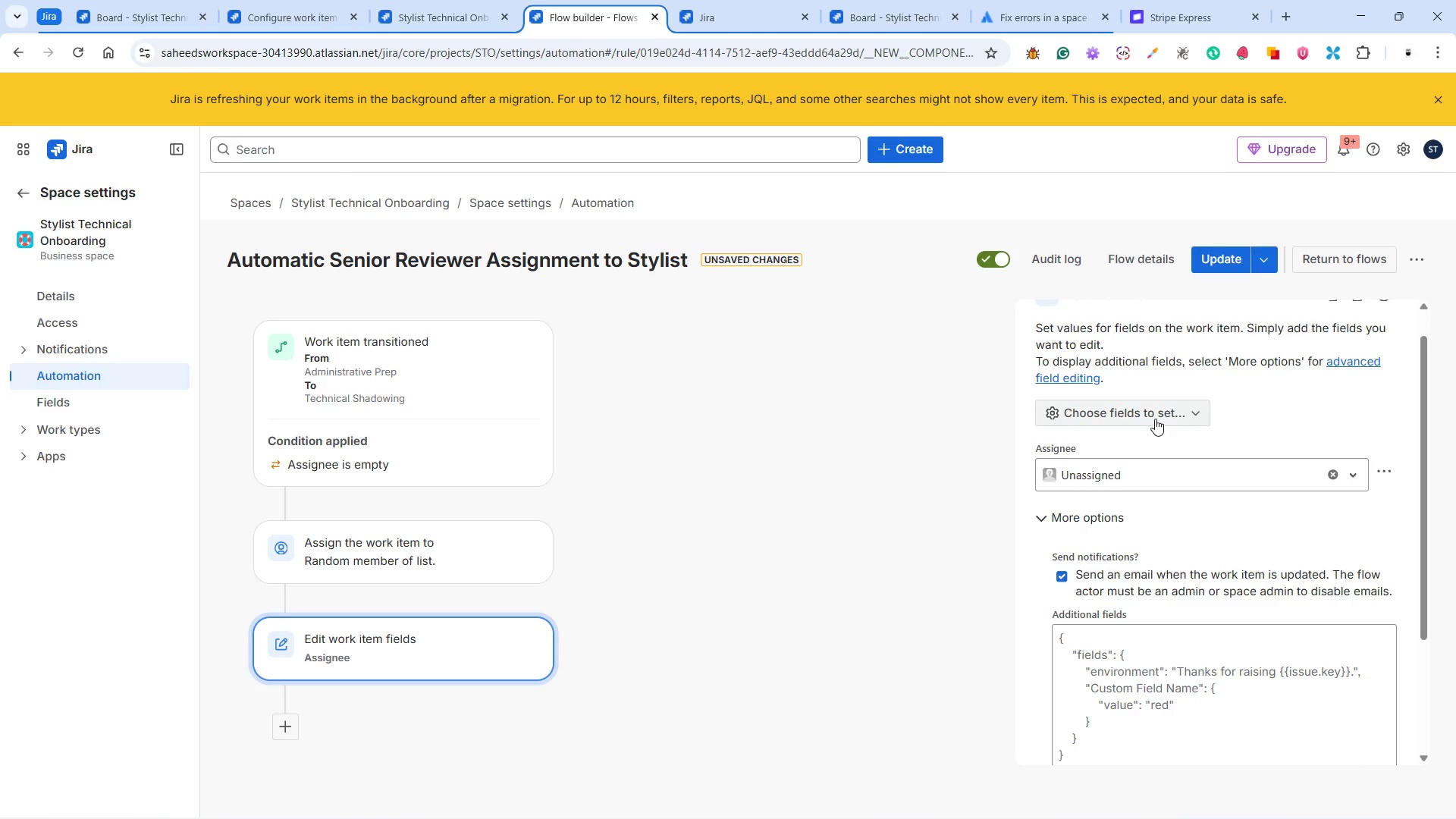 
left_click([1153, 411])
 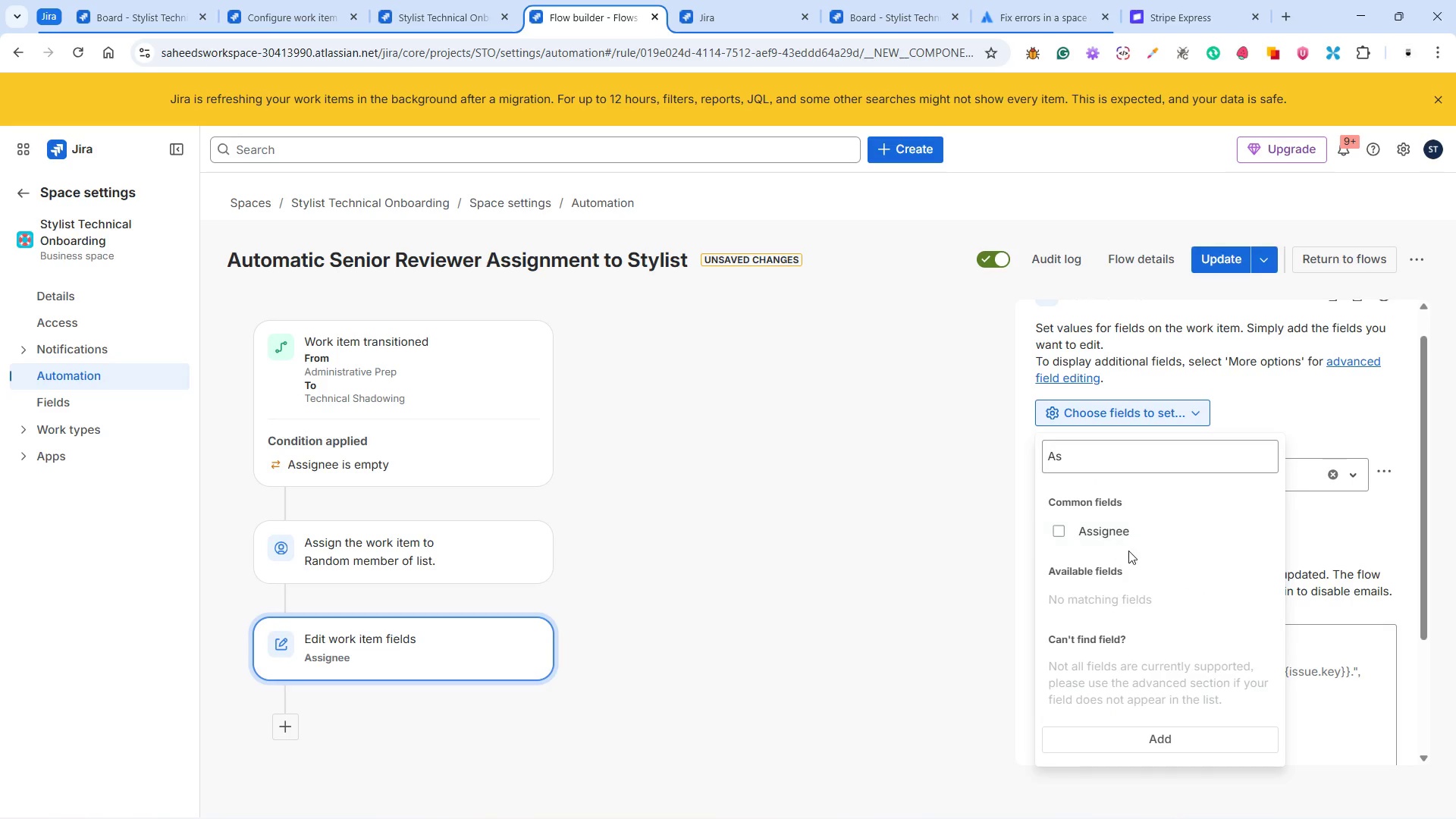 
scroll: coordinate [1131, 553], scroll_direction: down, amount: 1.0
 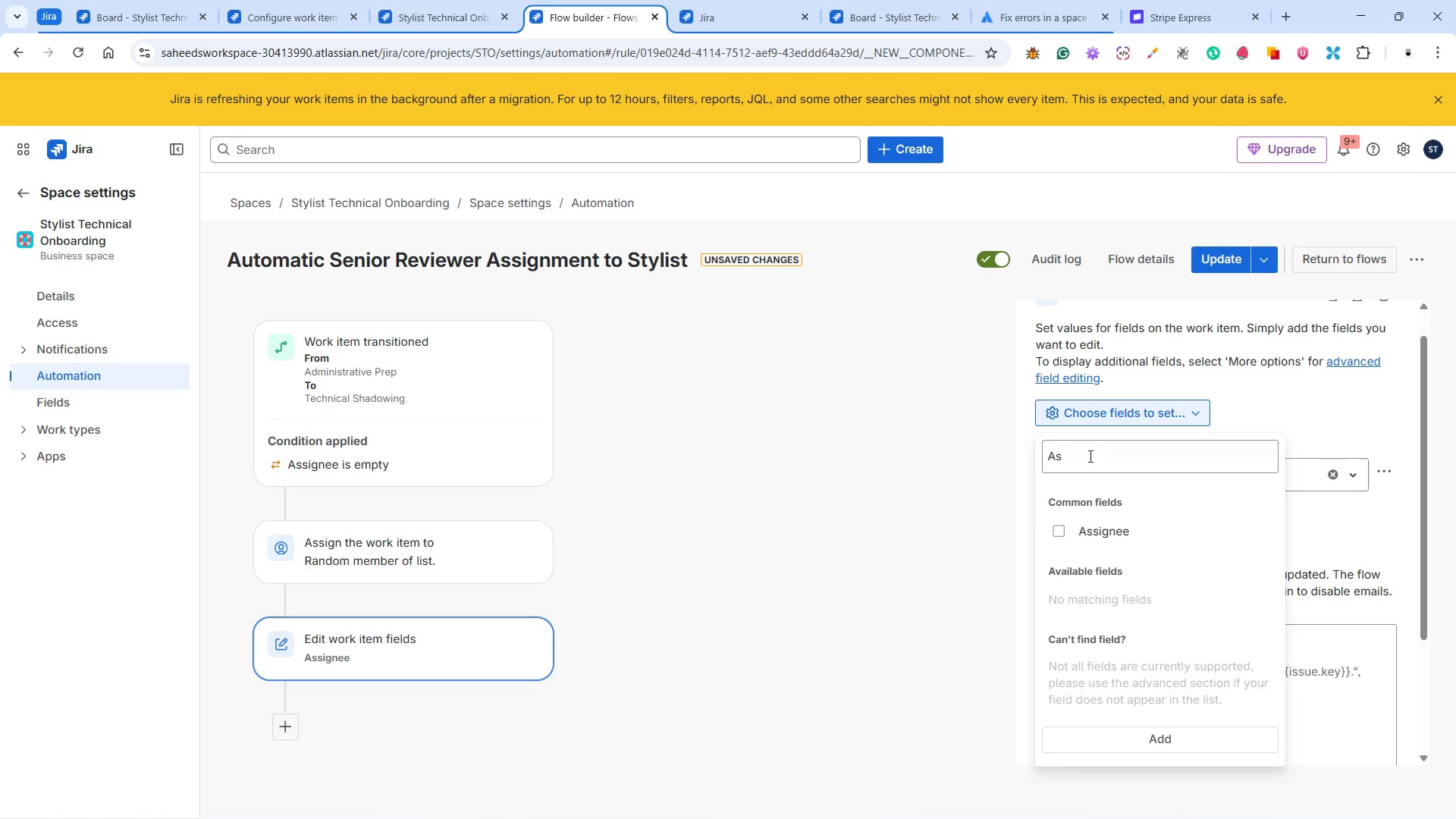 
left_click([1089, 455])
 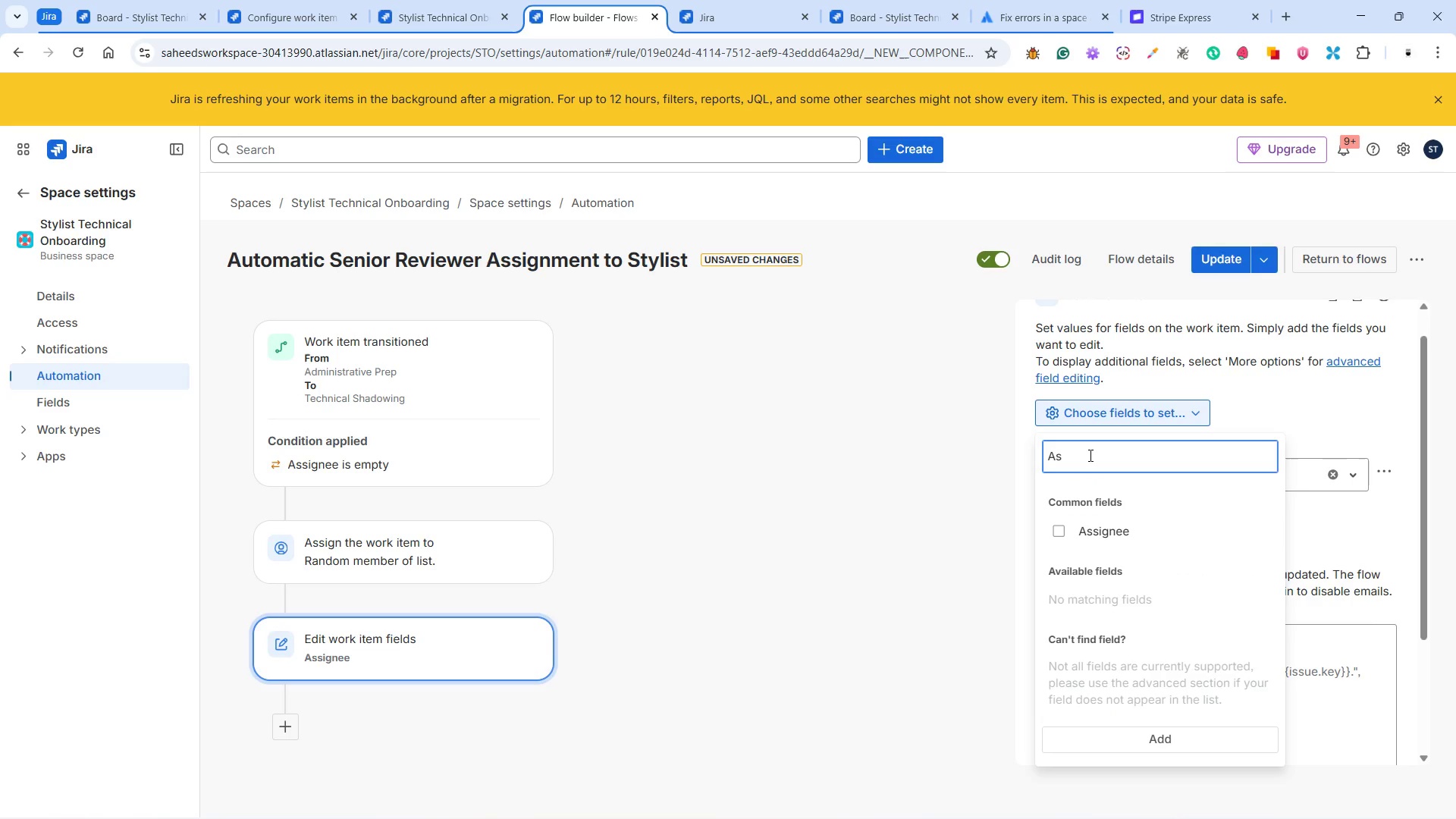 
key(Backspace)
 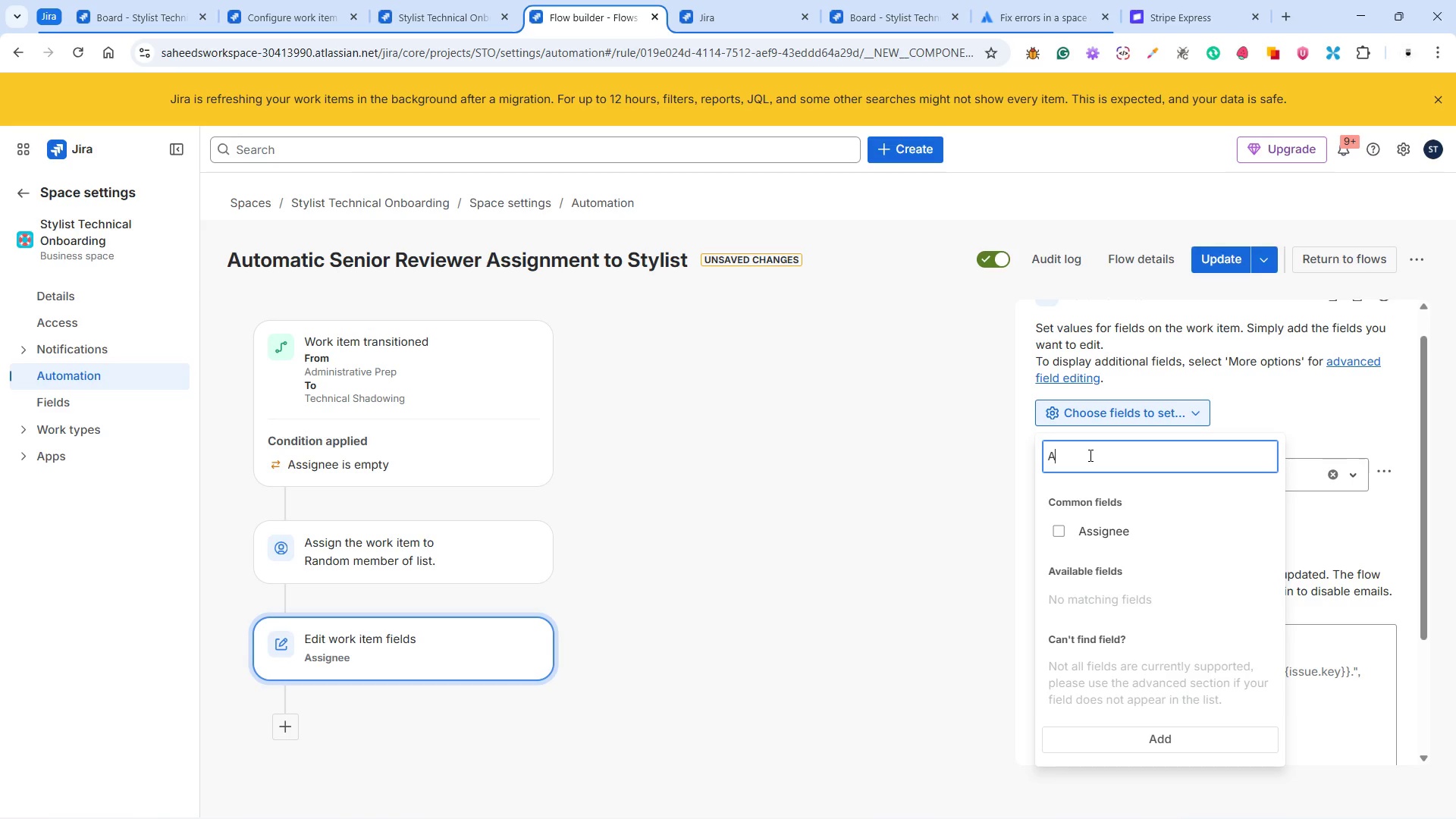 
key(Backspace)
 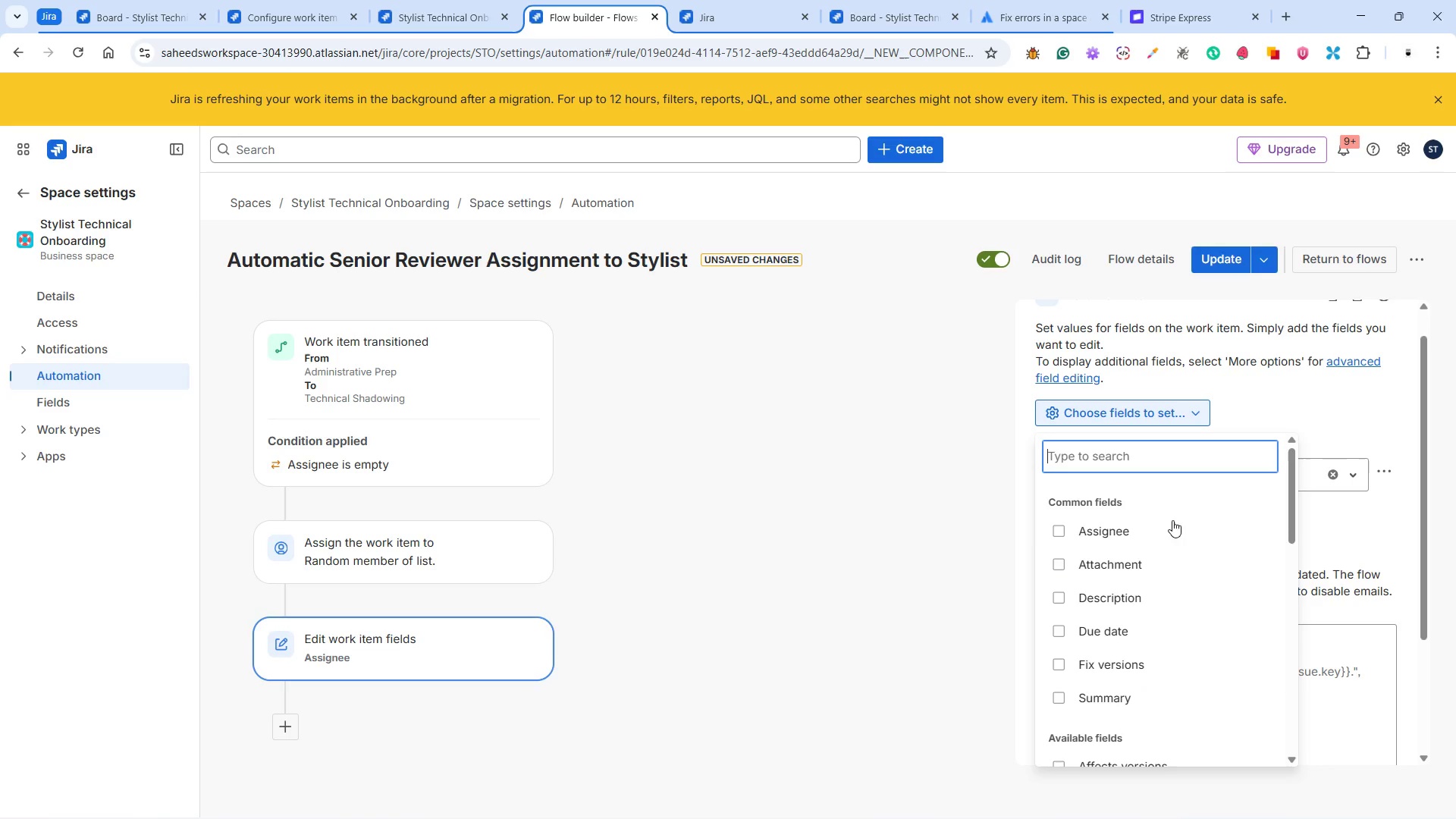 
scroll: coordinate [1181, 560], scroll_direction: down, amount: 7.0
 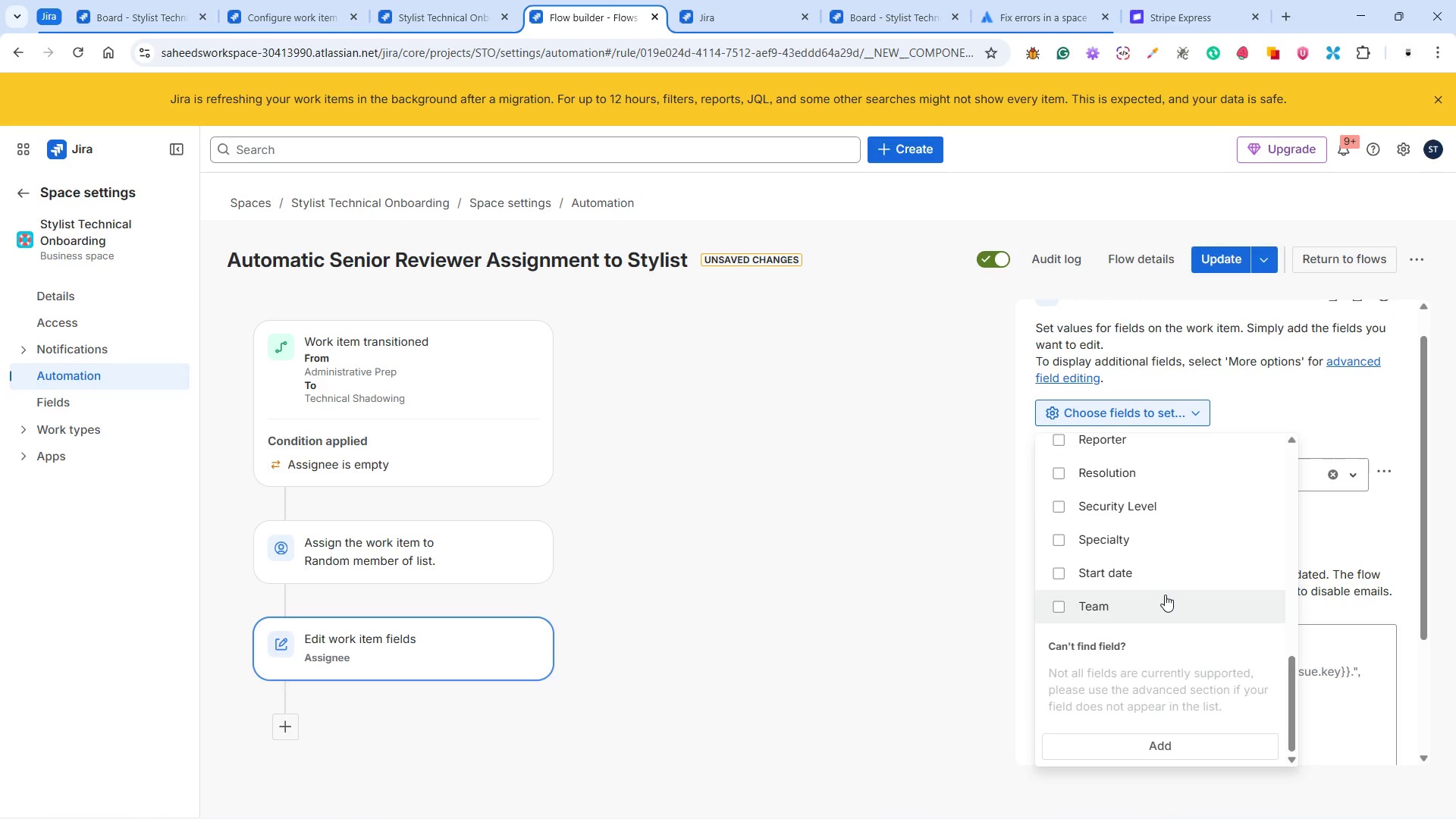 
scroll: coordinate [1163, 593], scroll_direction: down, amount: 2.0
 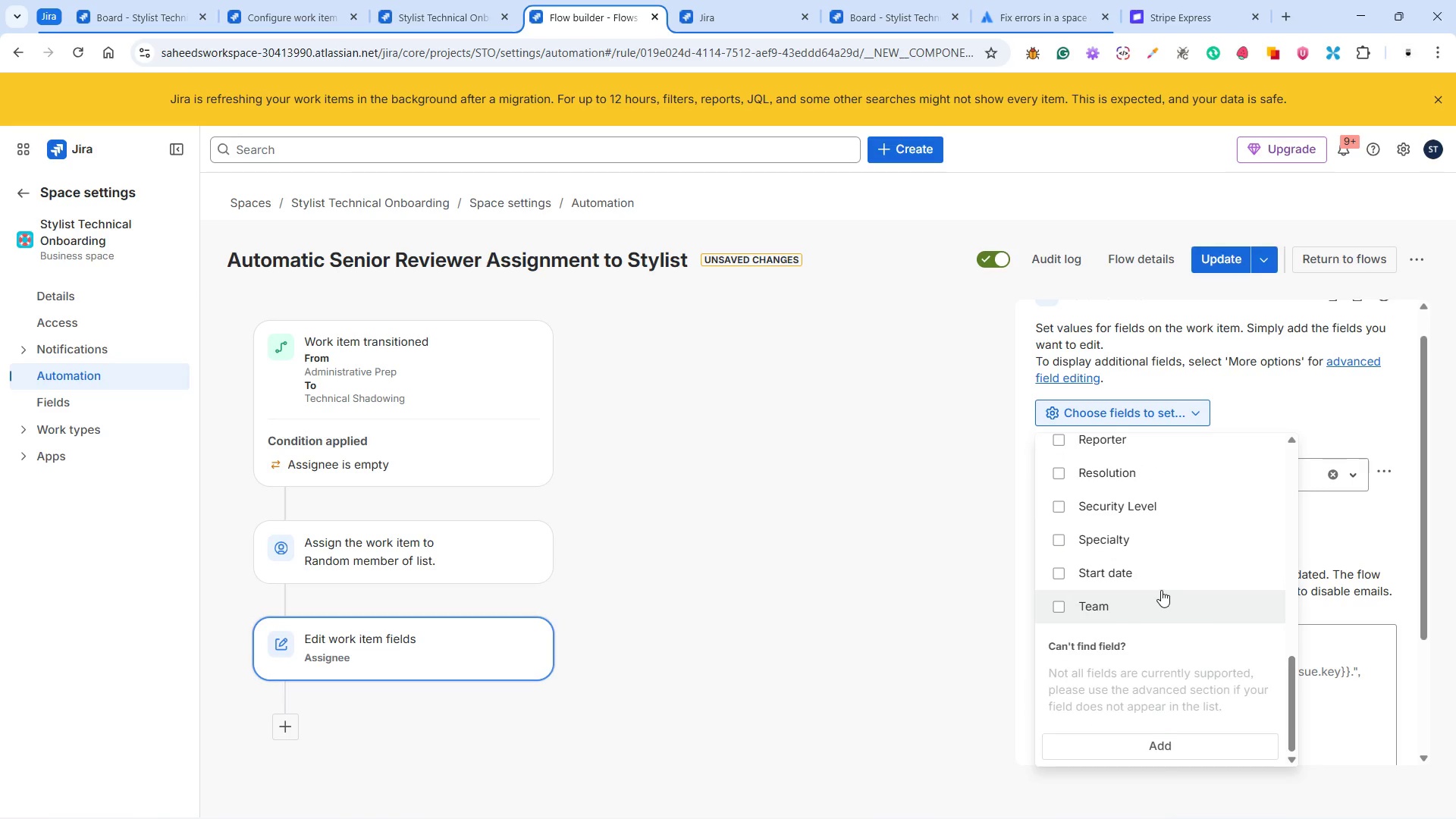 
scroll: coordinate [1157, 579], scroll_direction: up, amount: 10.0
 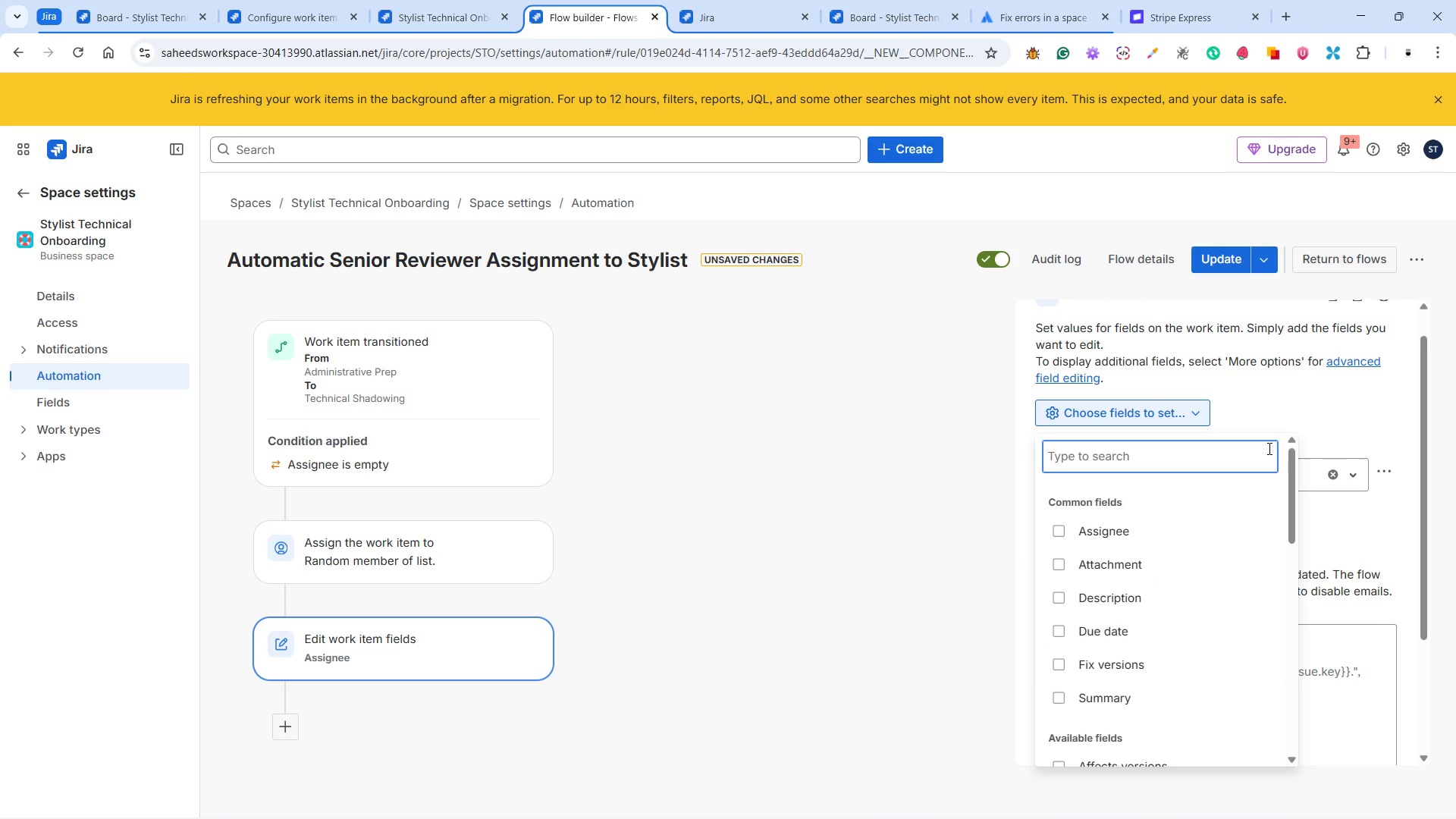 
left_click([1285, 402])
 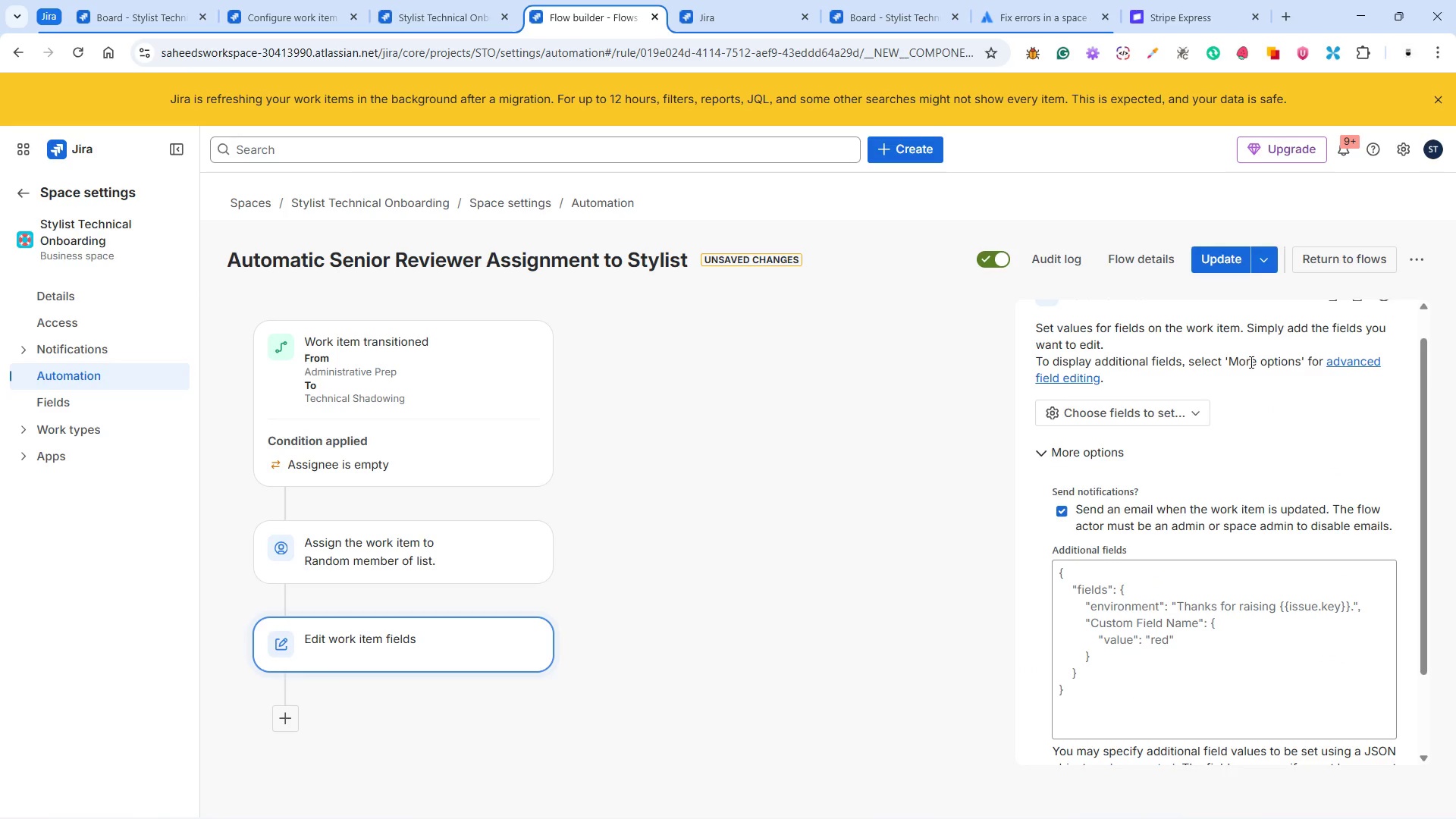 
scroll: coordinate [1278, 454], scroll_direction: up, amount: 4.0
 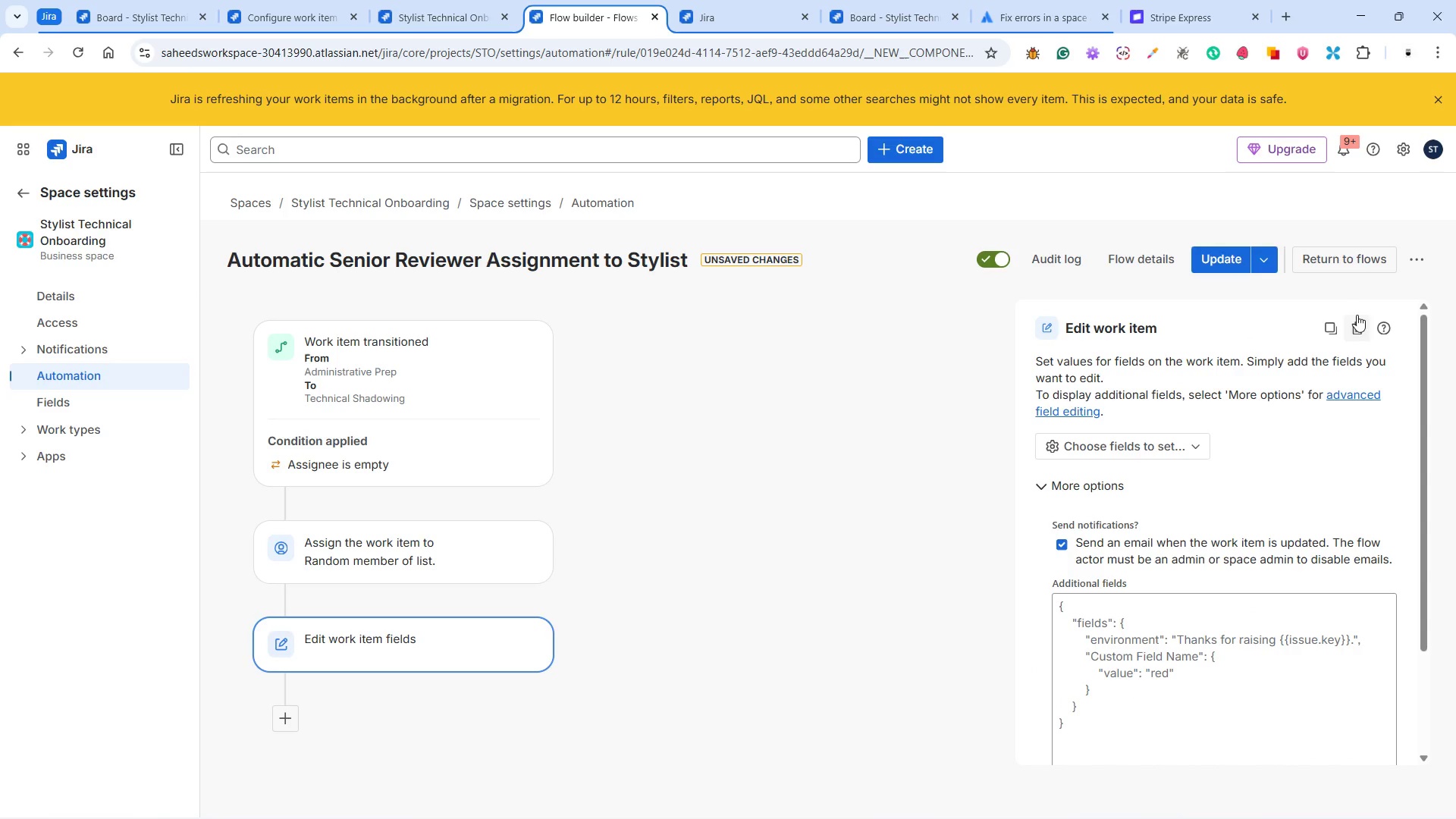 
left_click([1351, 314])
 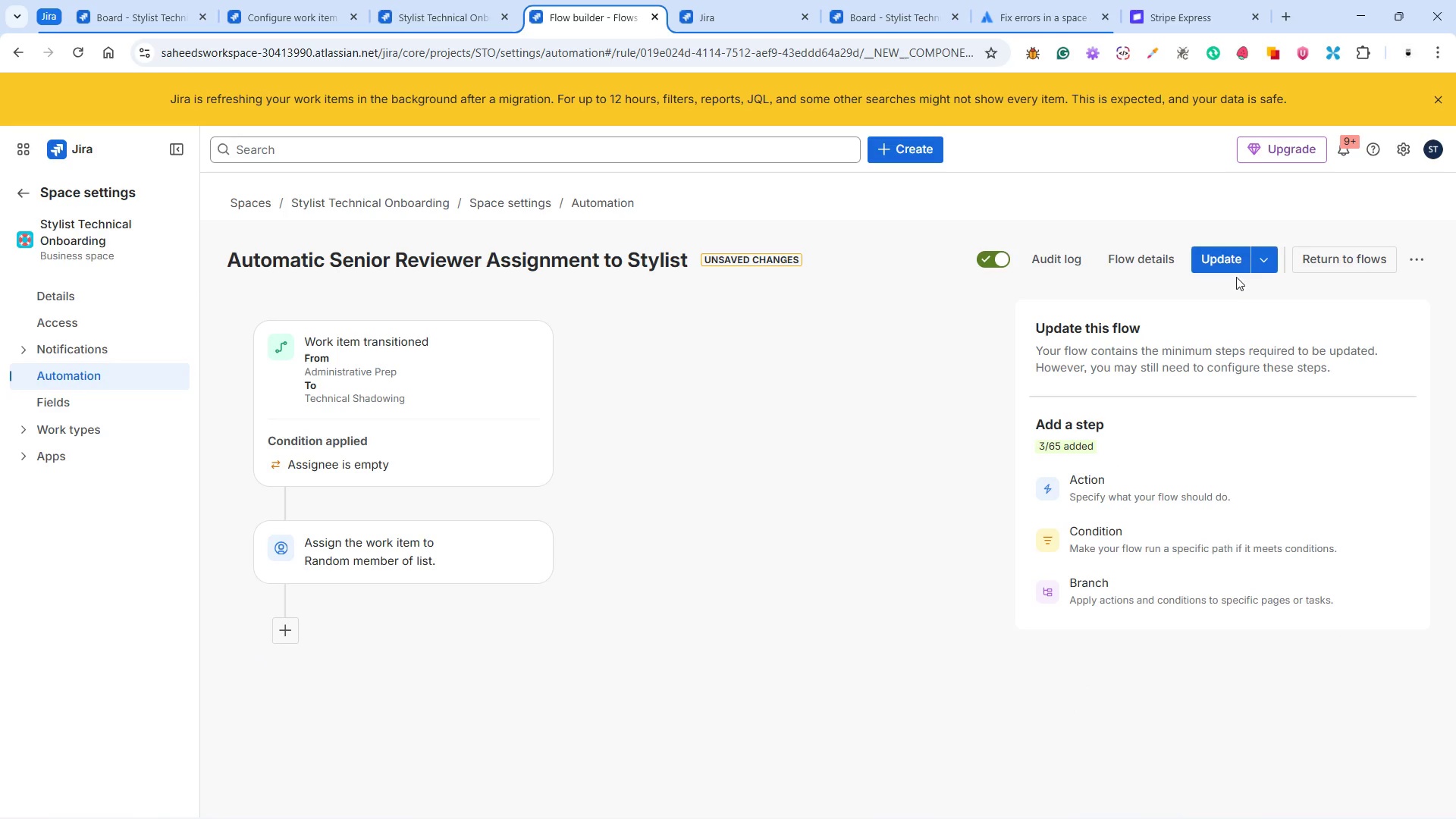 
left_click([1226, 259])
 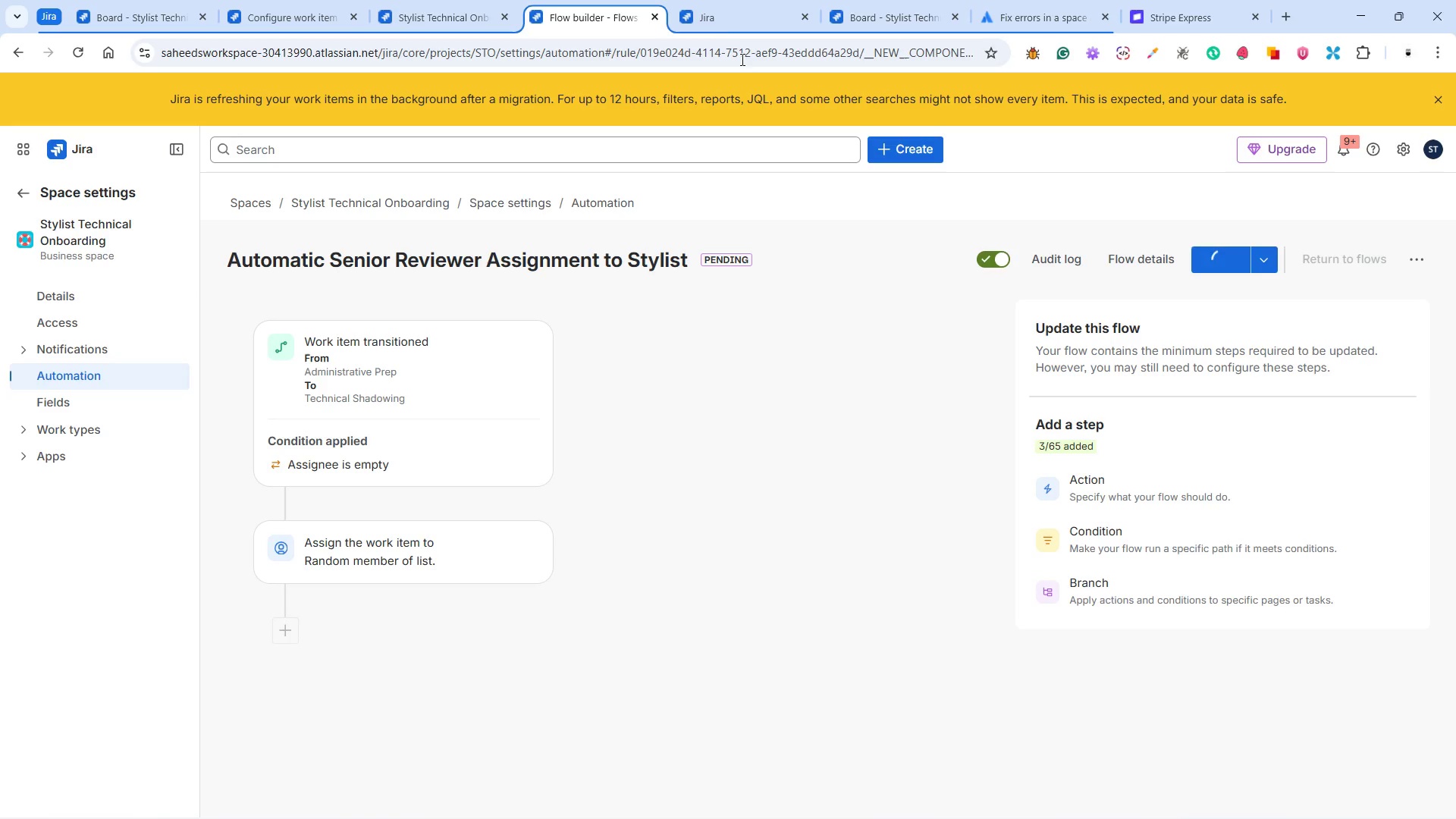 
left_click([725, 8])
 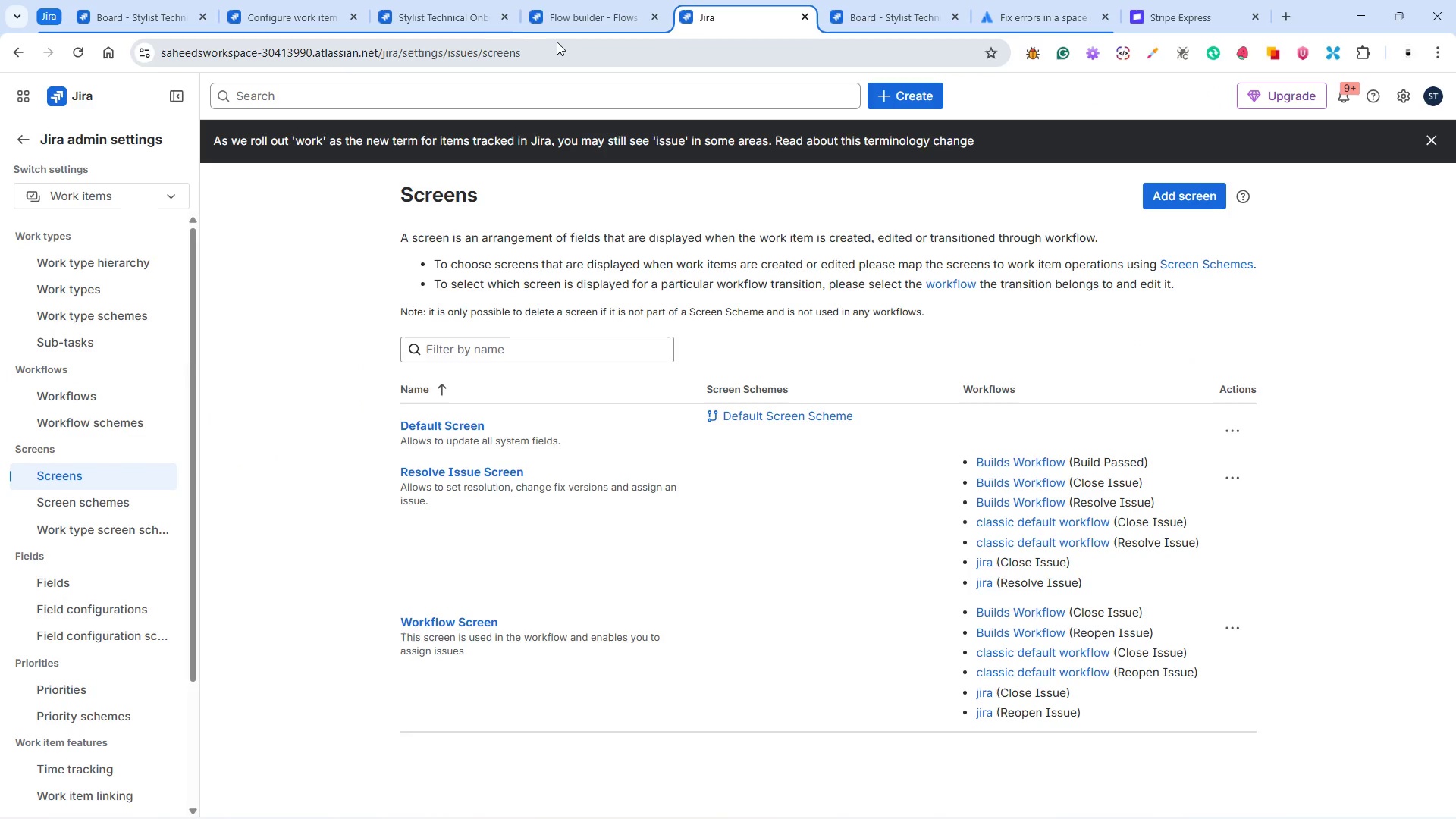 
left_click([468, 24])
 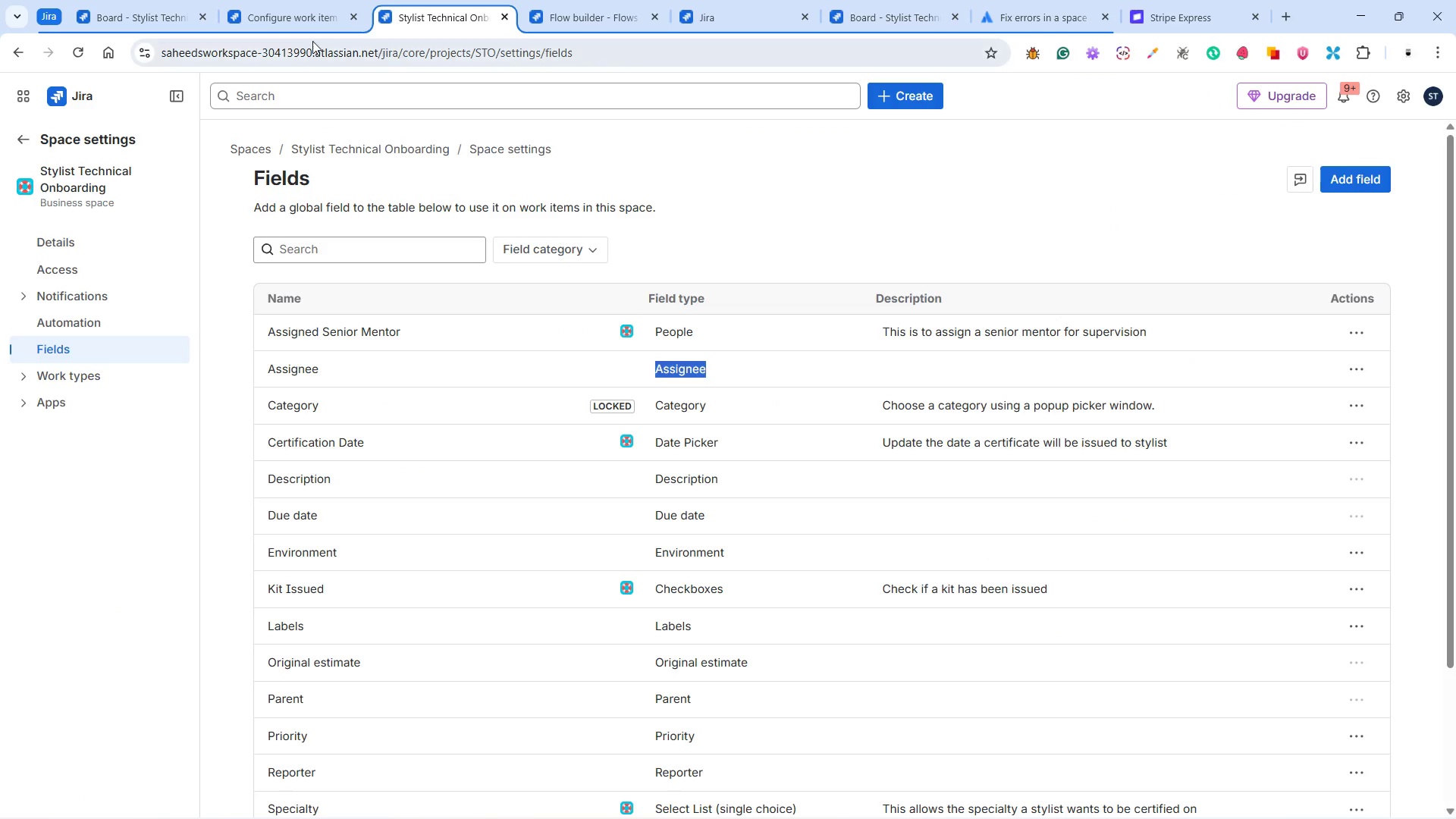 
left_click([277, 17])
 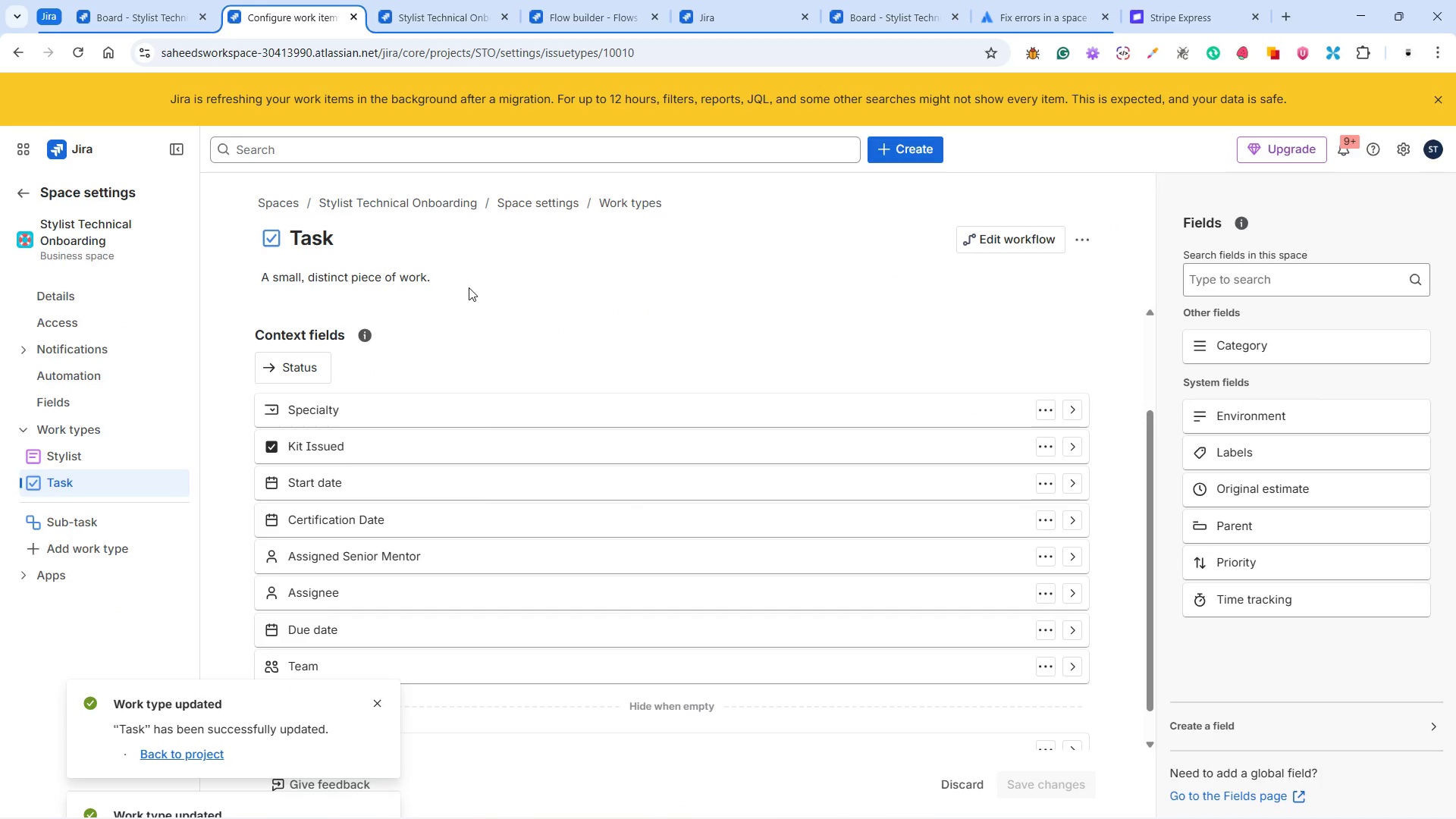 
scroll: coordinate [505, 510], scroll_direction: up, amount: 9.0
 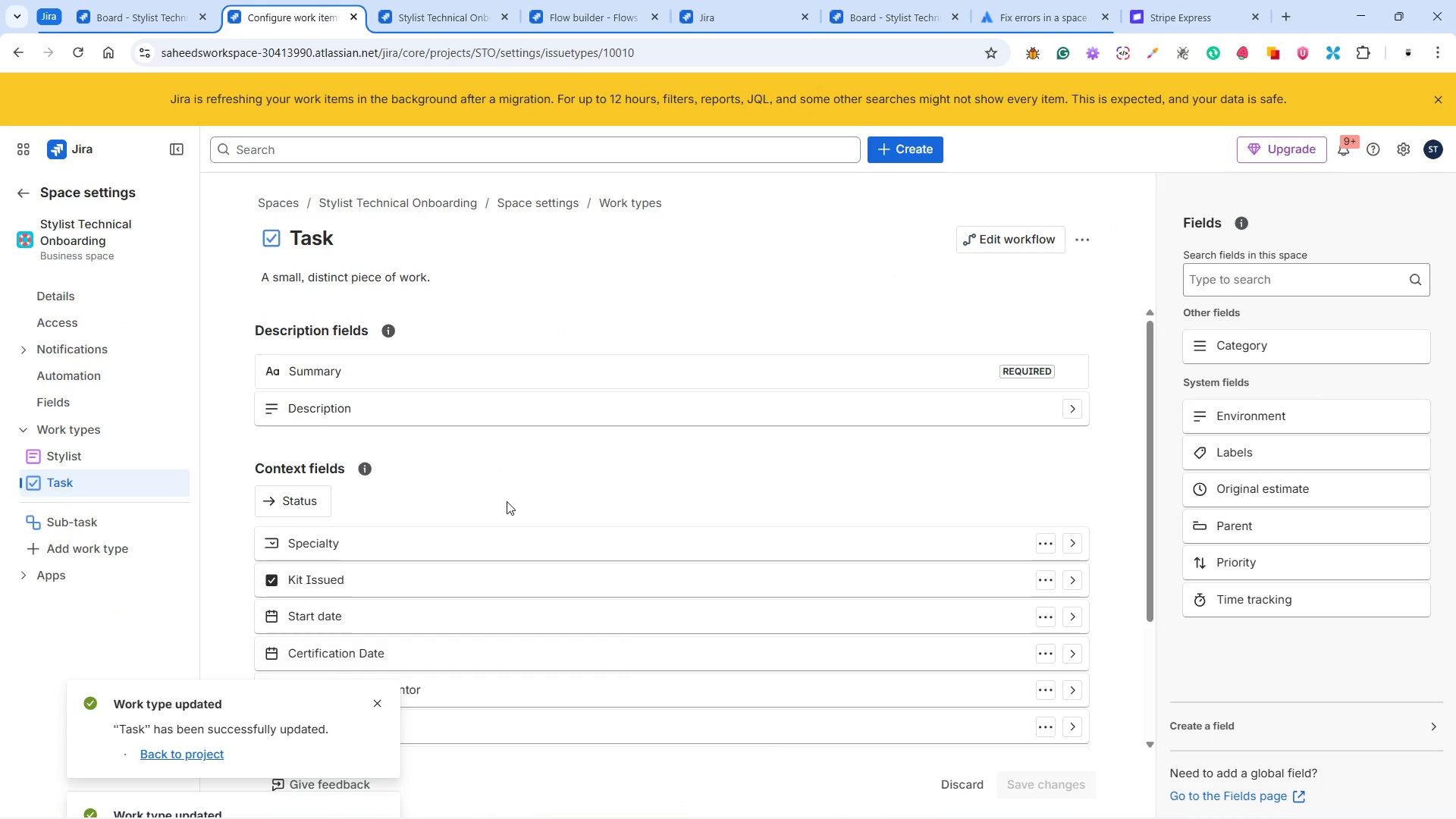 
scroll: coordinate [506, 502], scroll_direction: down, amount: 4.0
 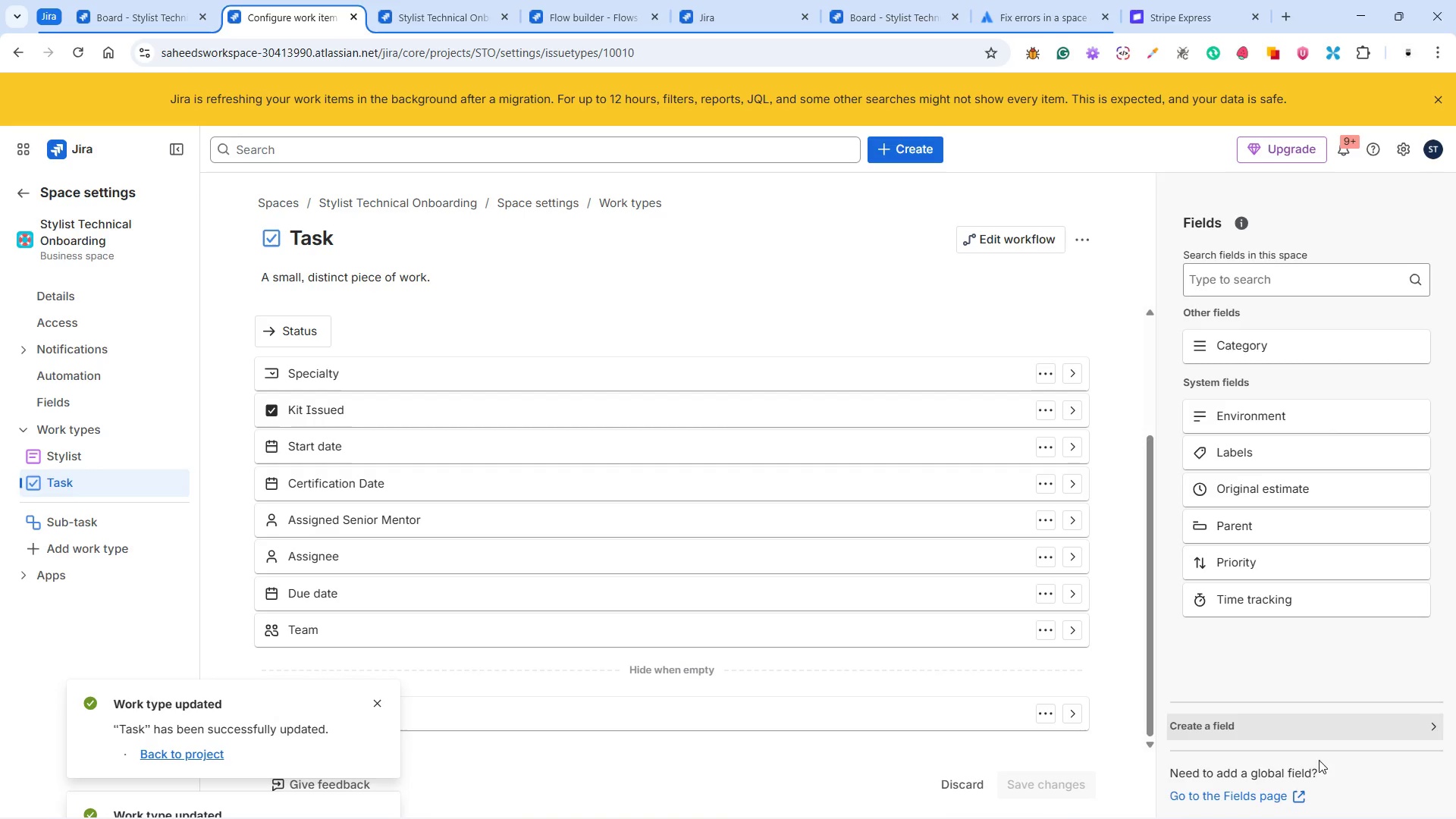 
wait(5.4)
 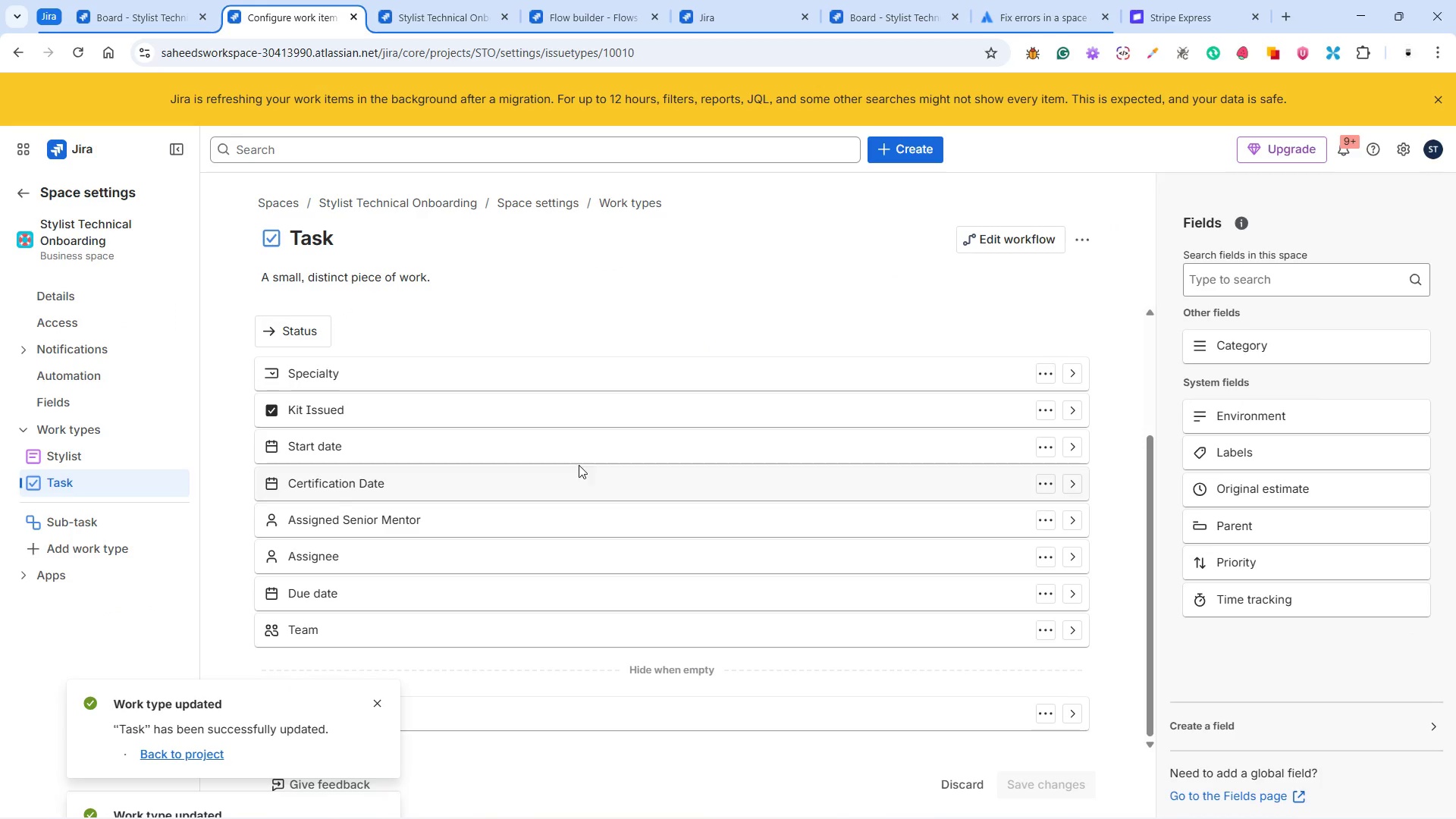 
left_click([1201, 718])
 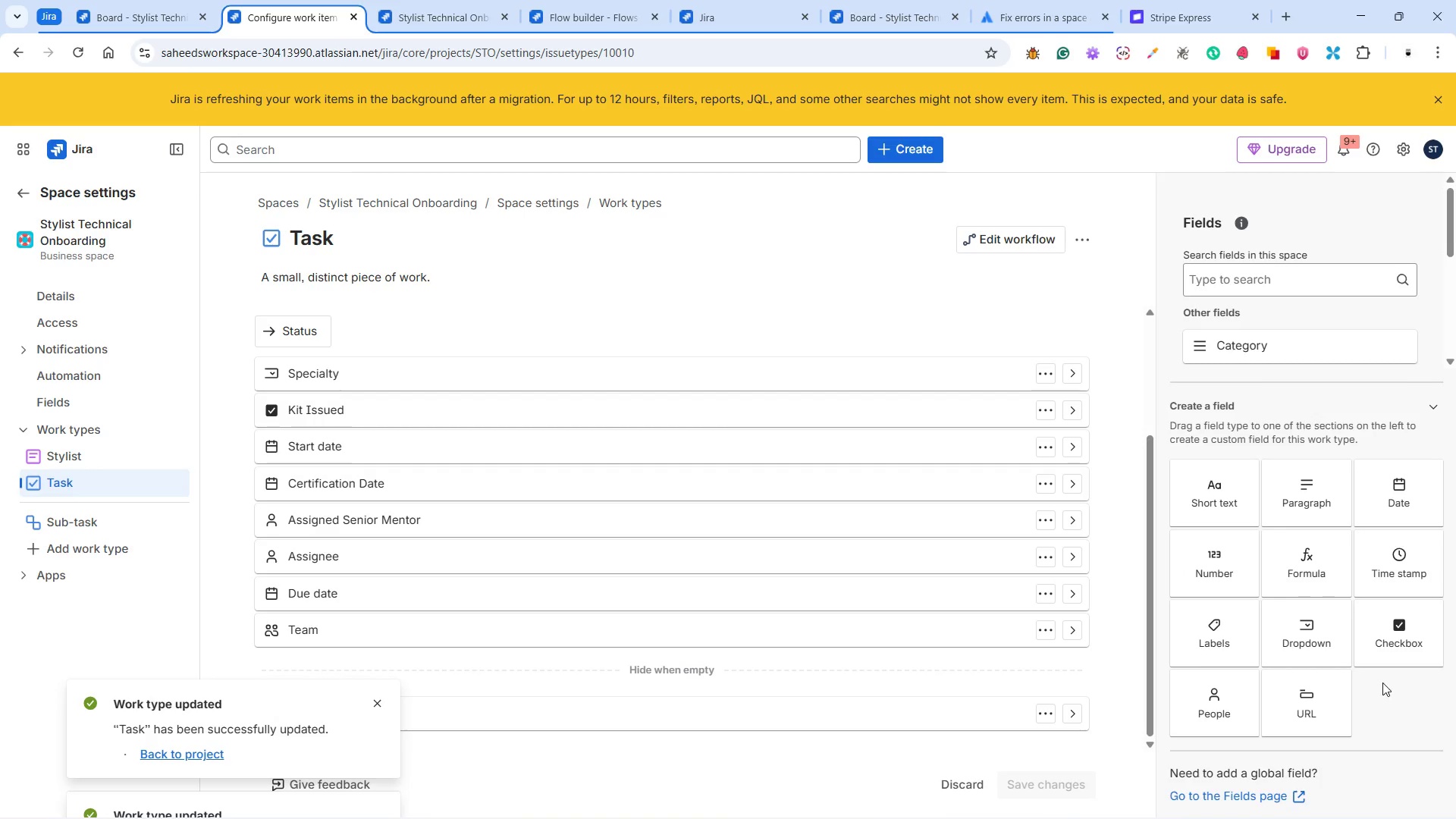 
wait(5.62)
 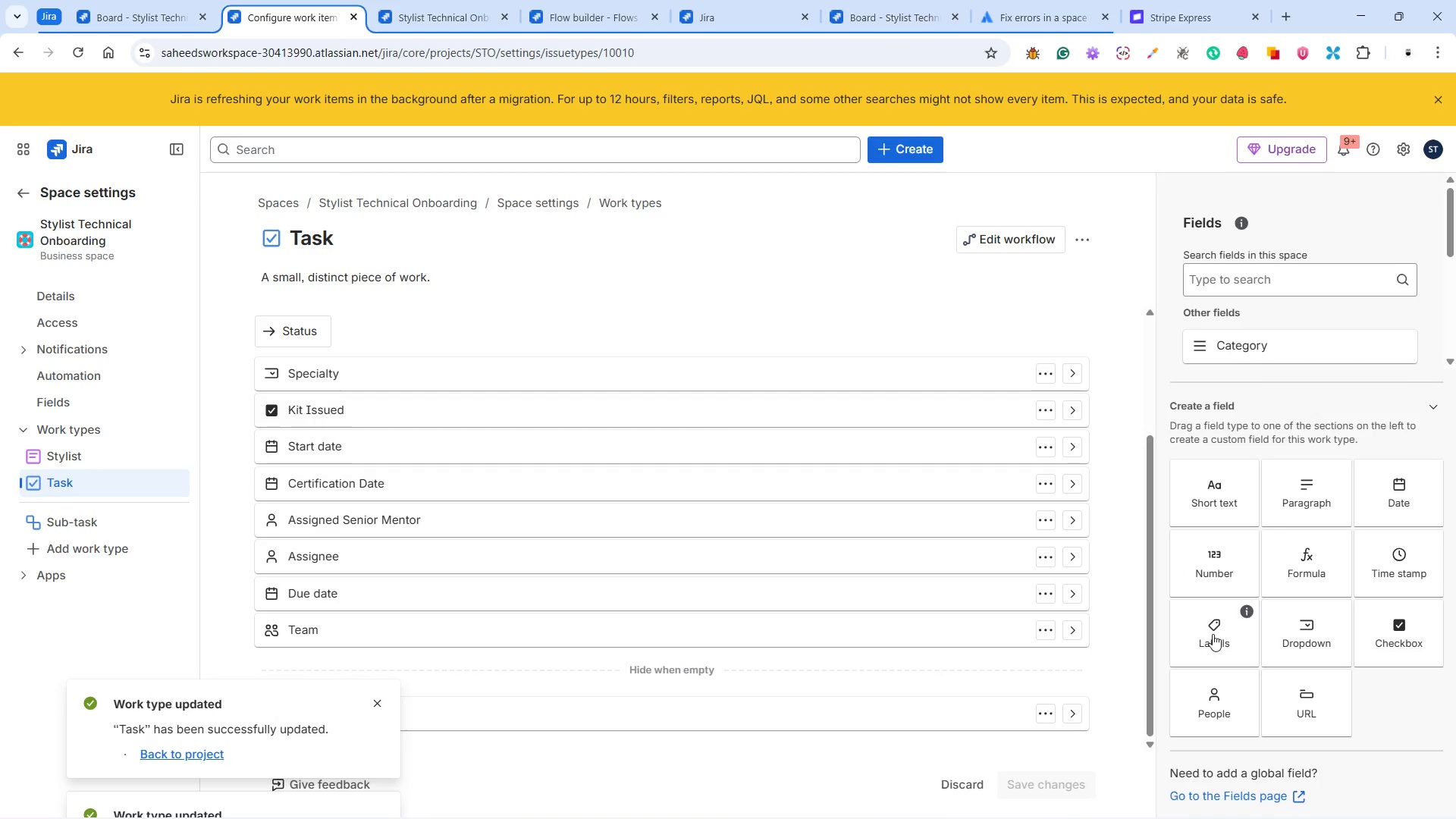 
left_click([1388, 682])
 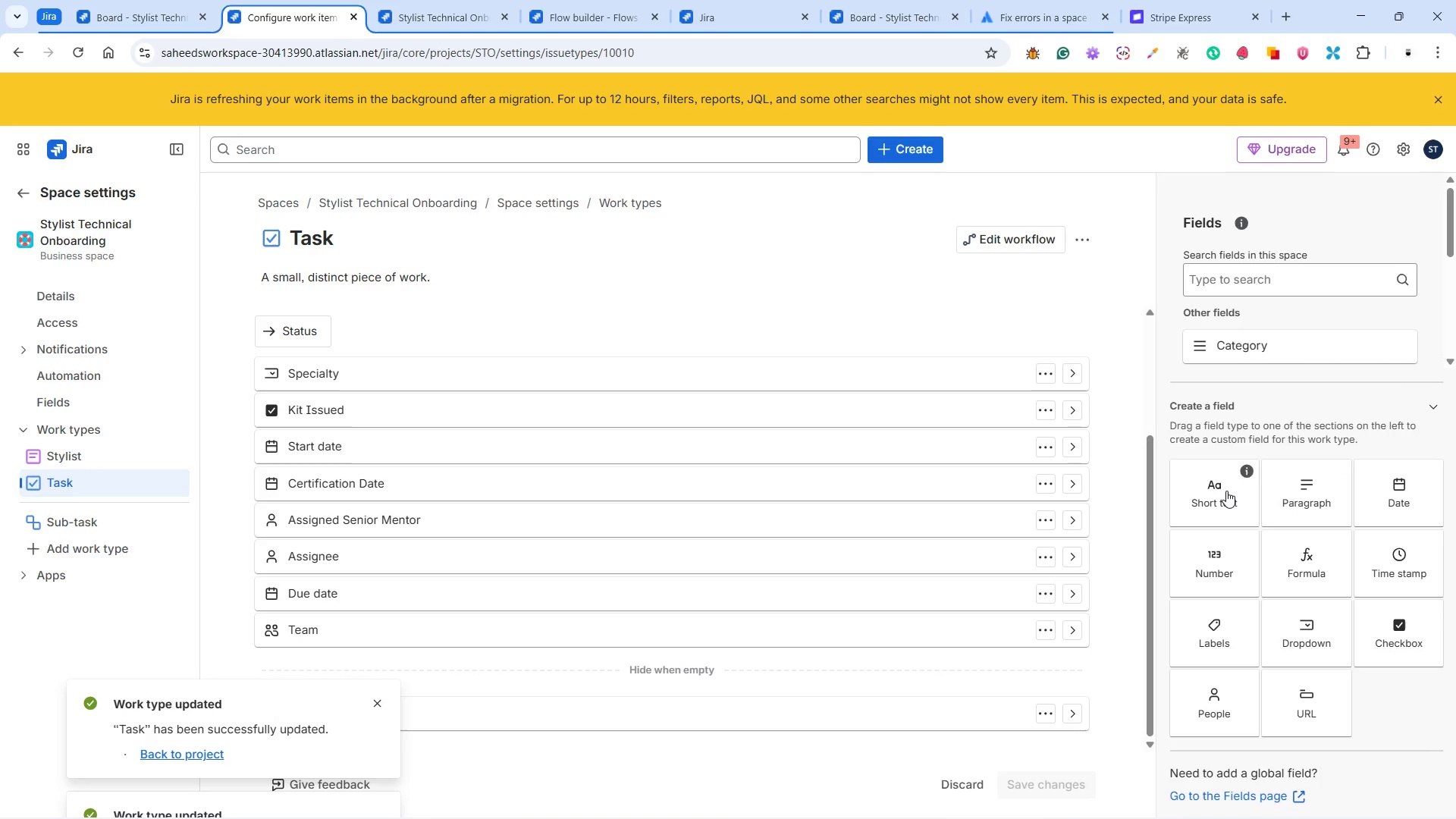 
wait(5.94)
 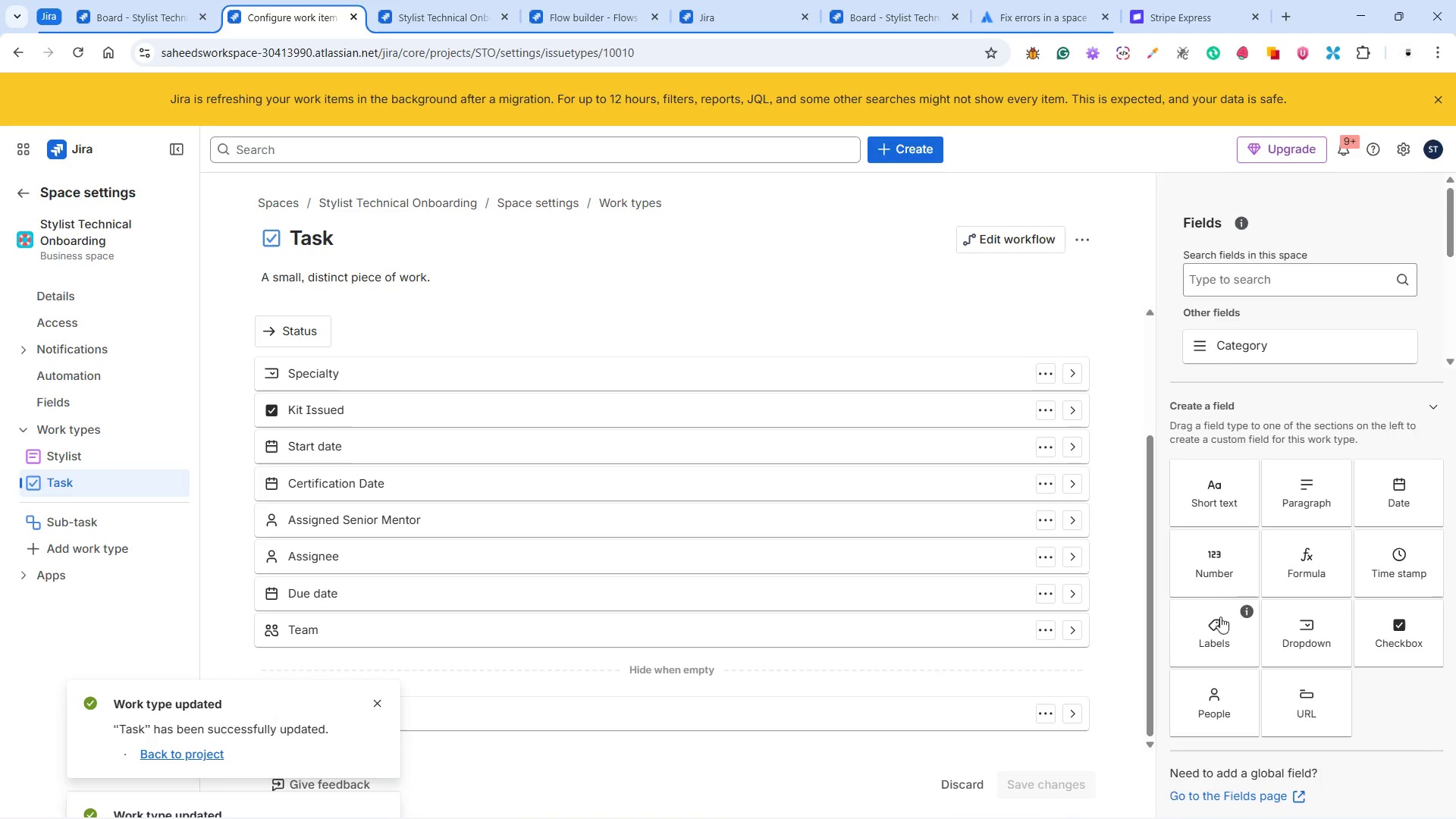 
scroll: coordinate [1357, 527], scroll_direction: up, amount: 1.0
 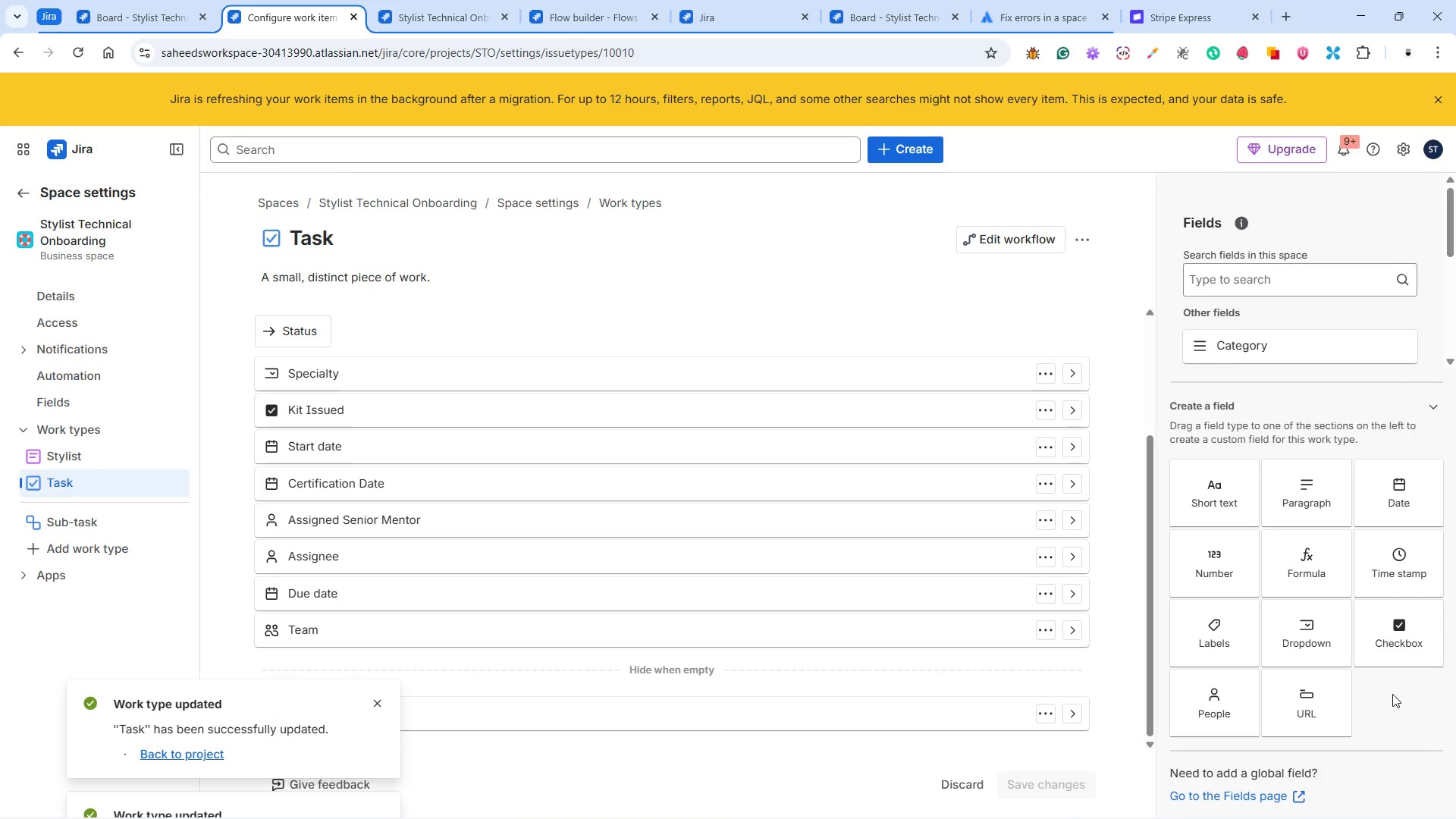 
left_click([1392, 694])
 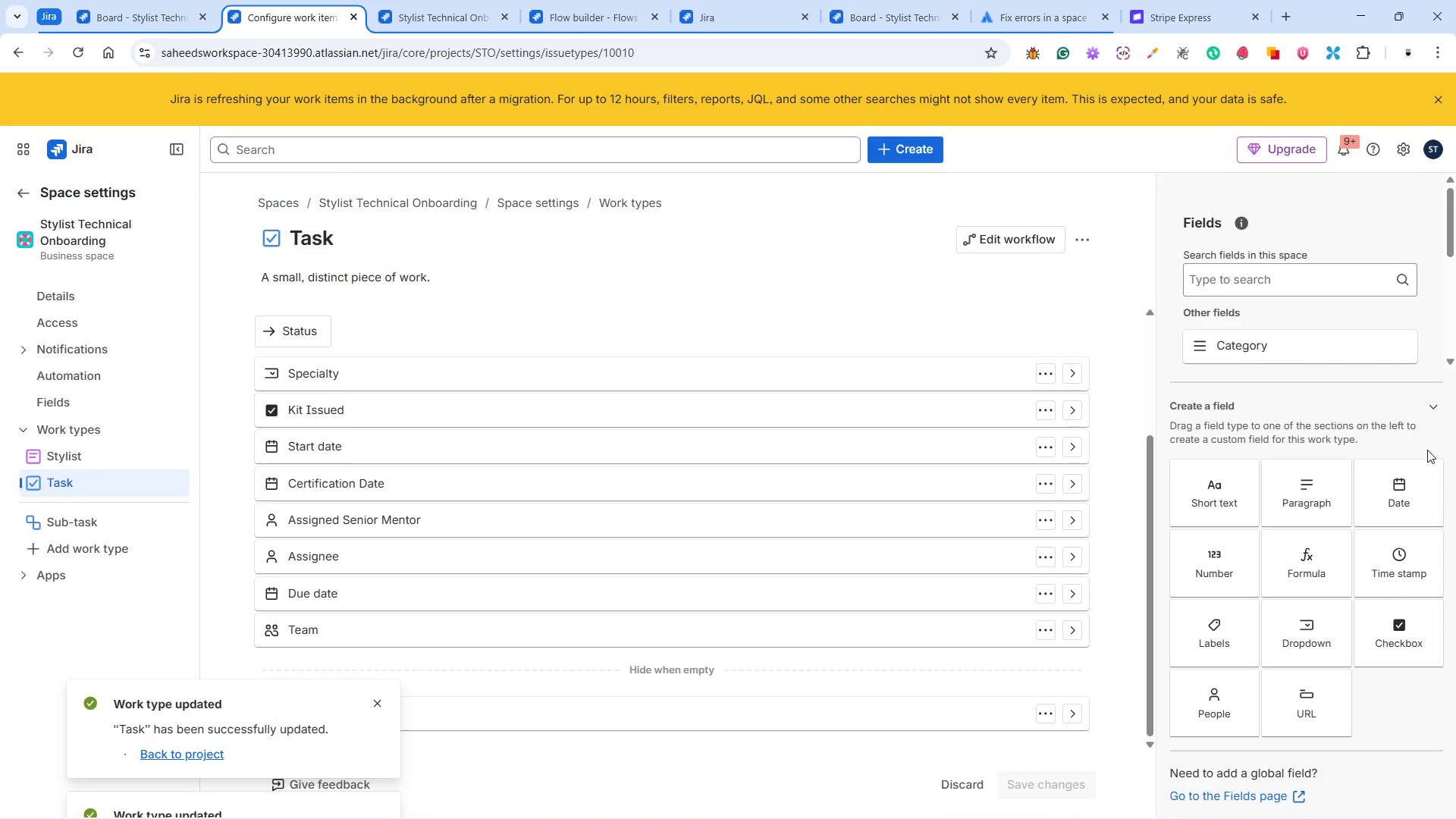 
left_click([1427, 408])
 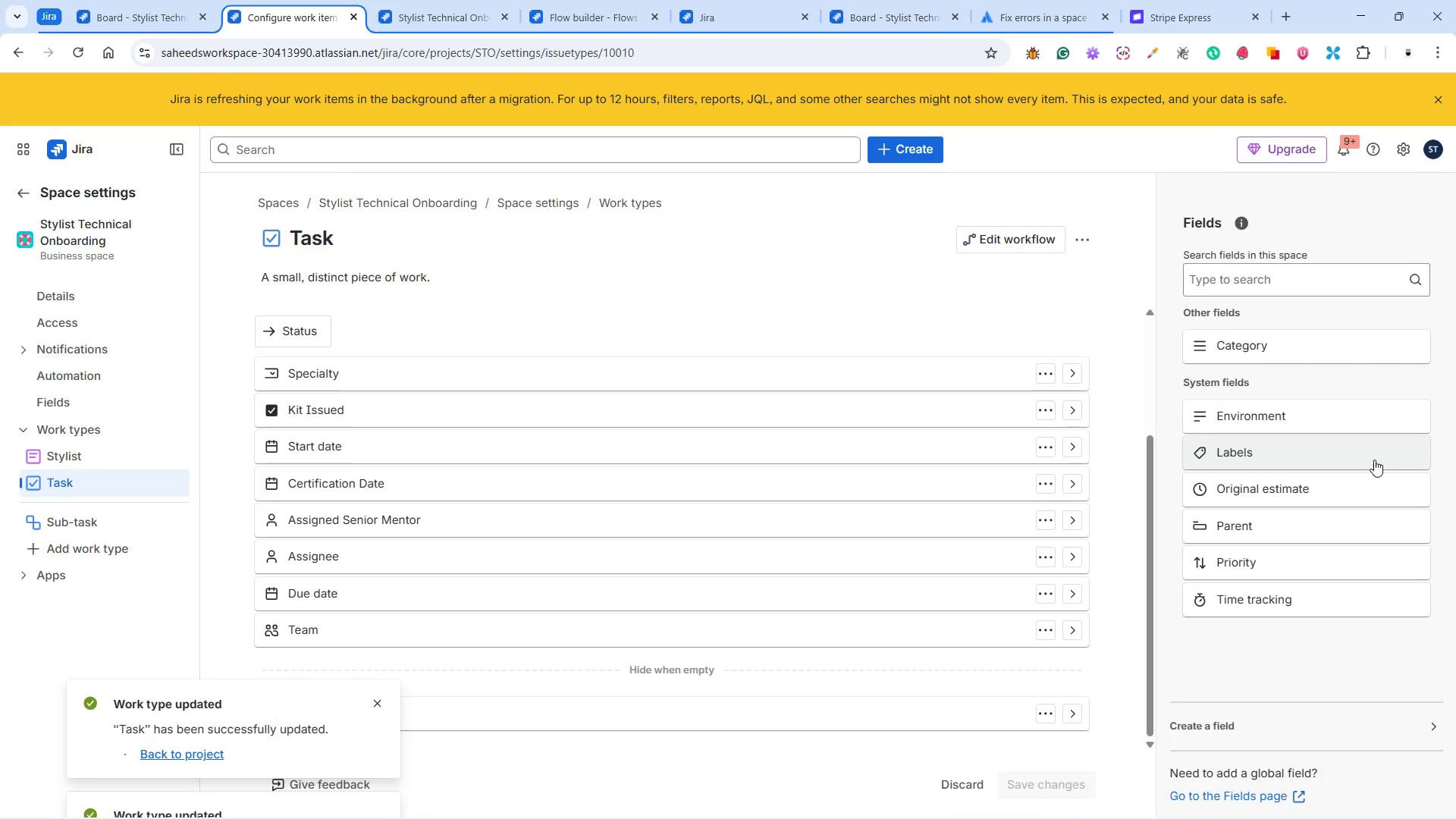 
scroll: coordinate [1363, 462], scroll_direction: up, amount: 7.0
 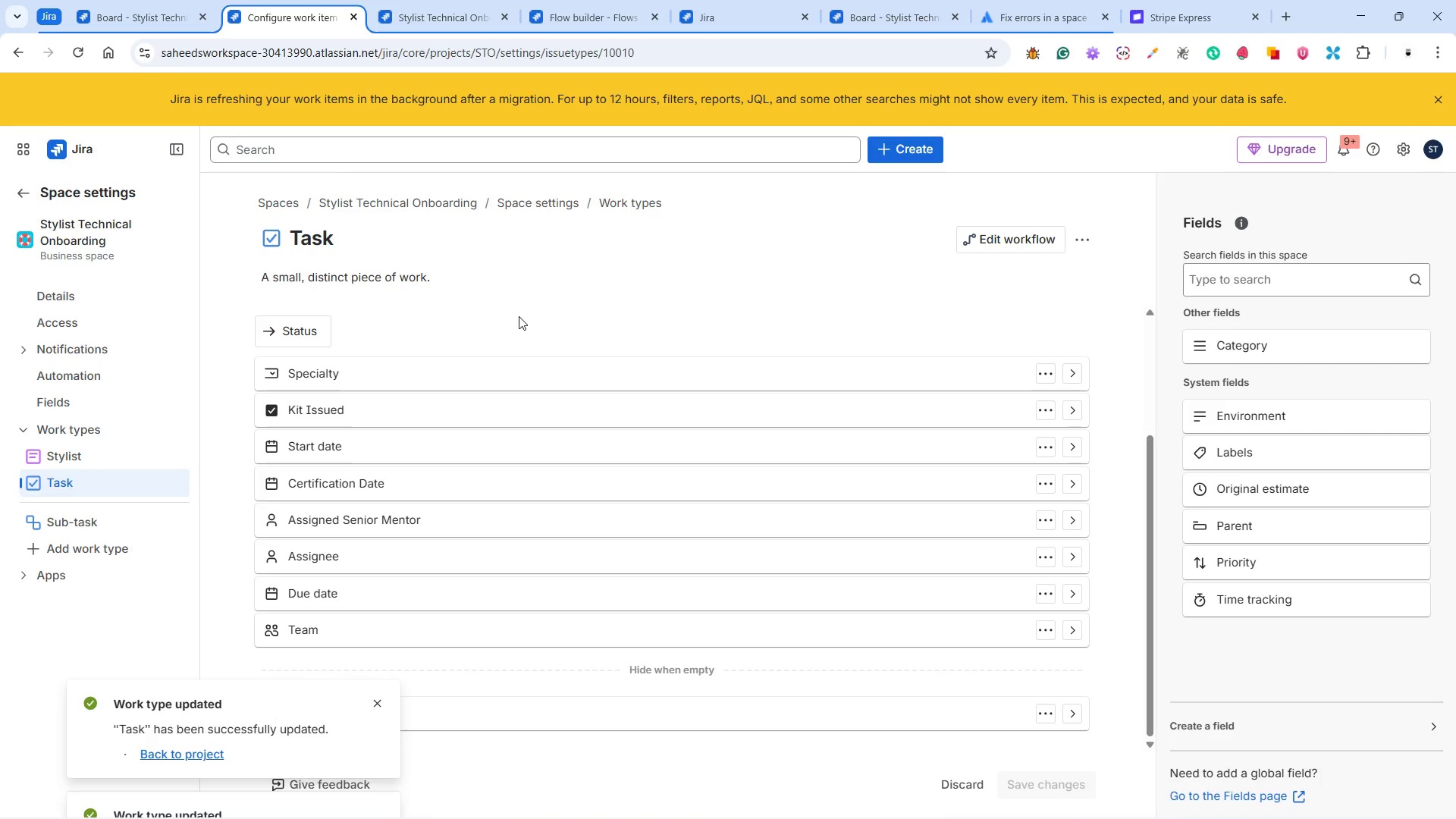 
left_click([437, 20])
 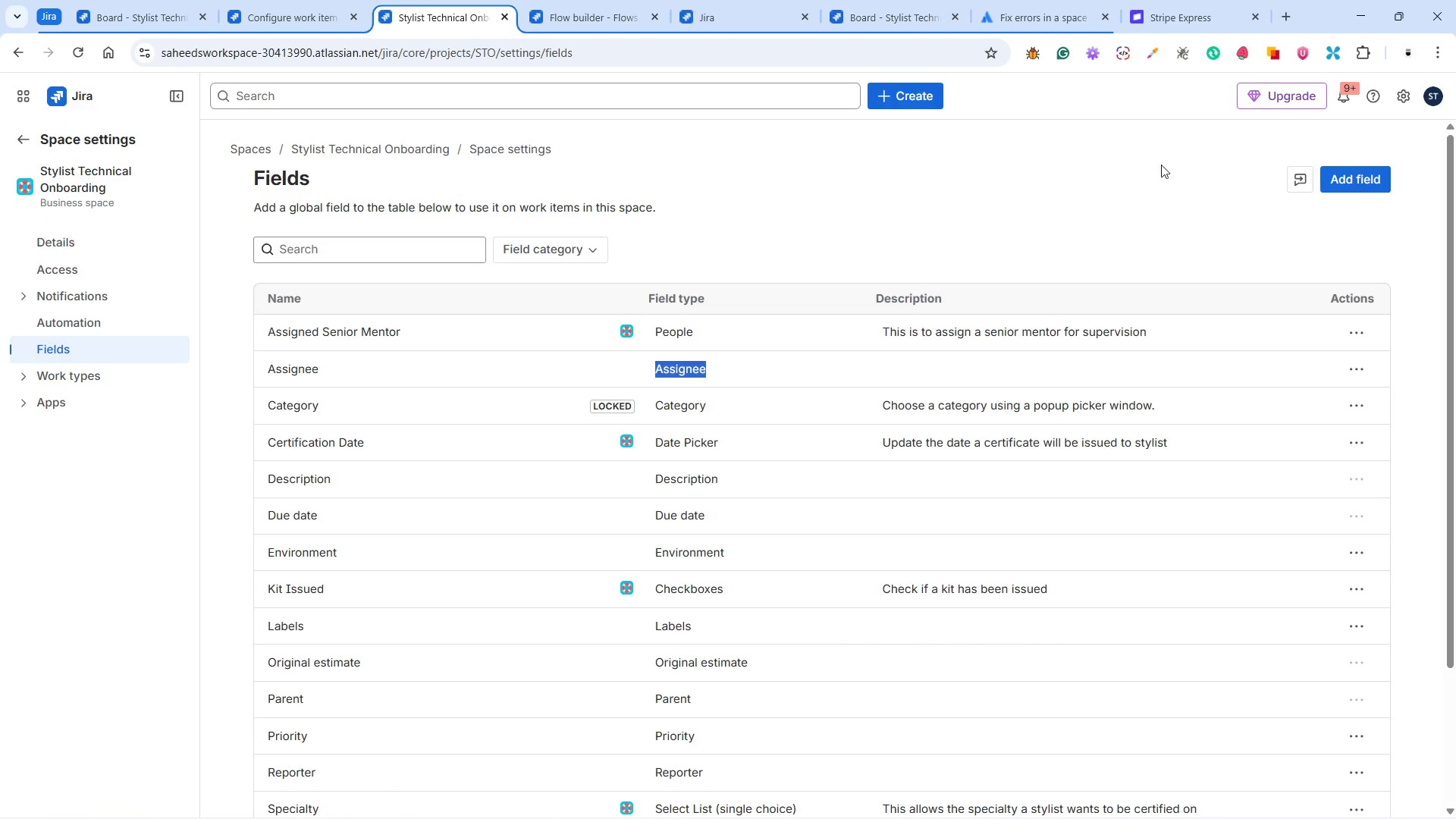 
left_click([1336, 177])
 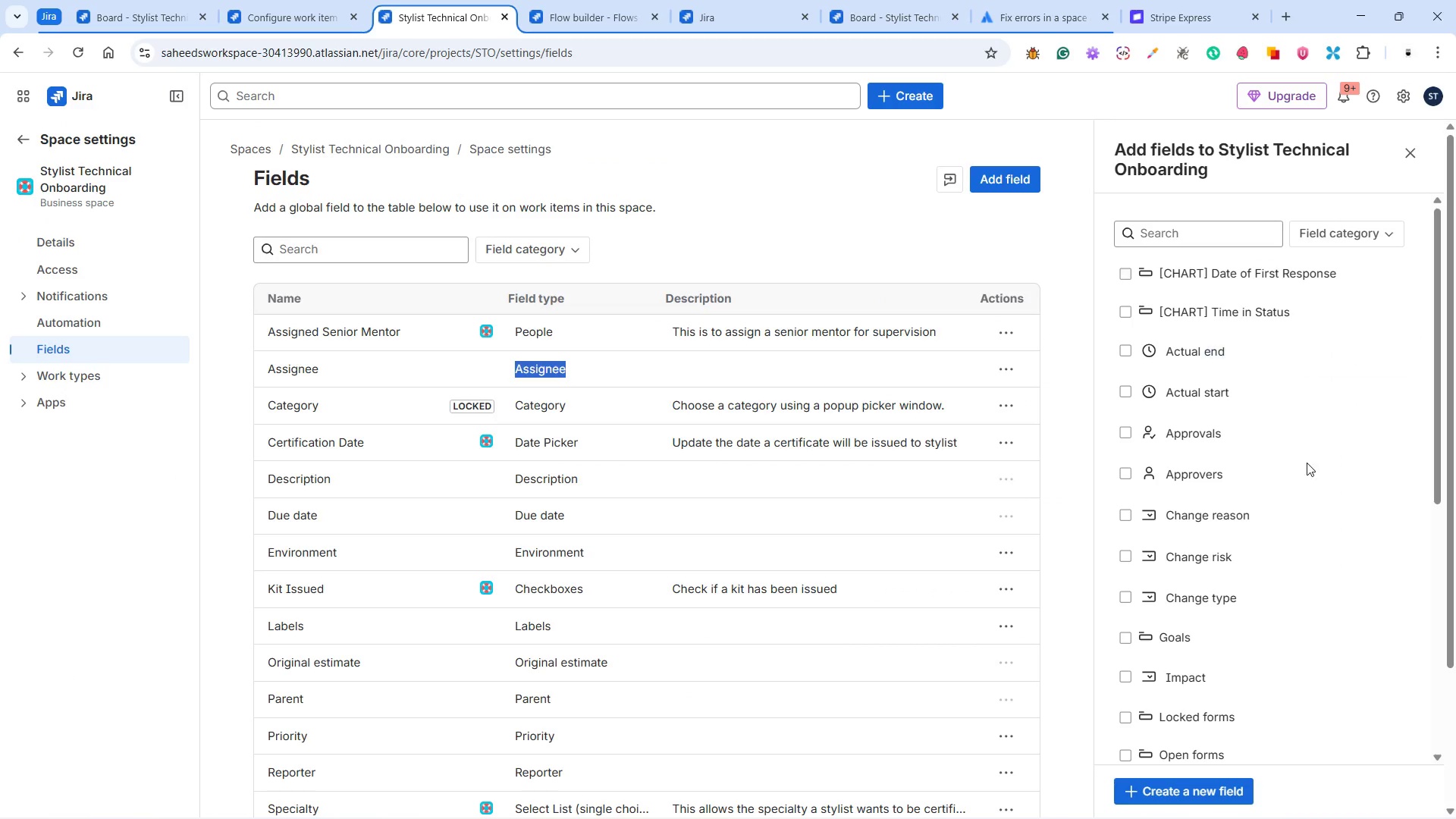 
left_click([1197, 786])
 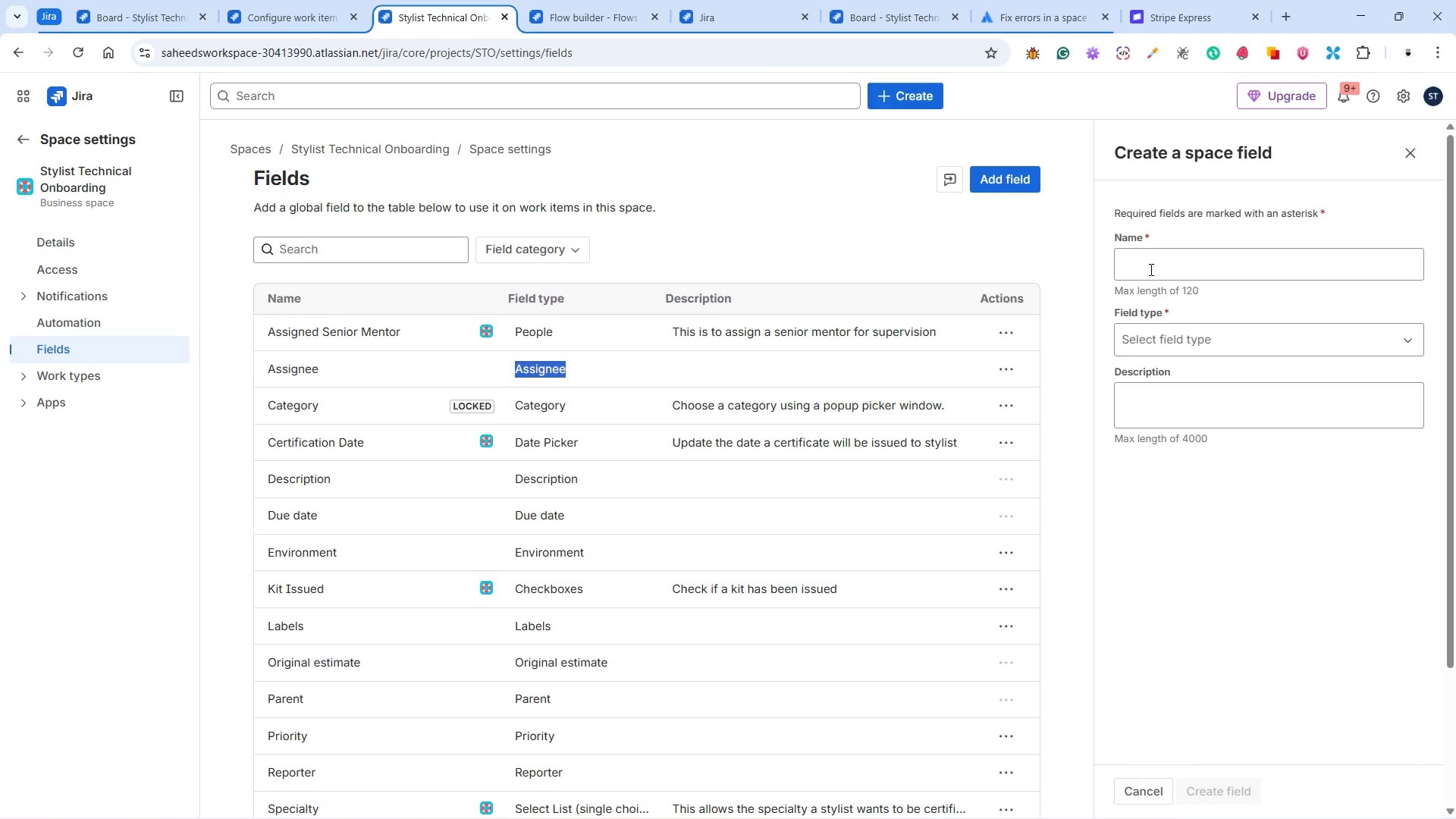 
left_click([1149, 260])
 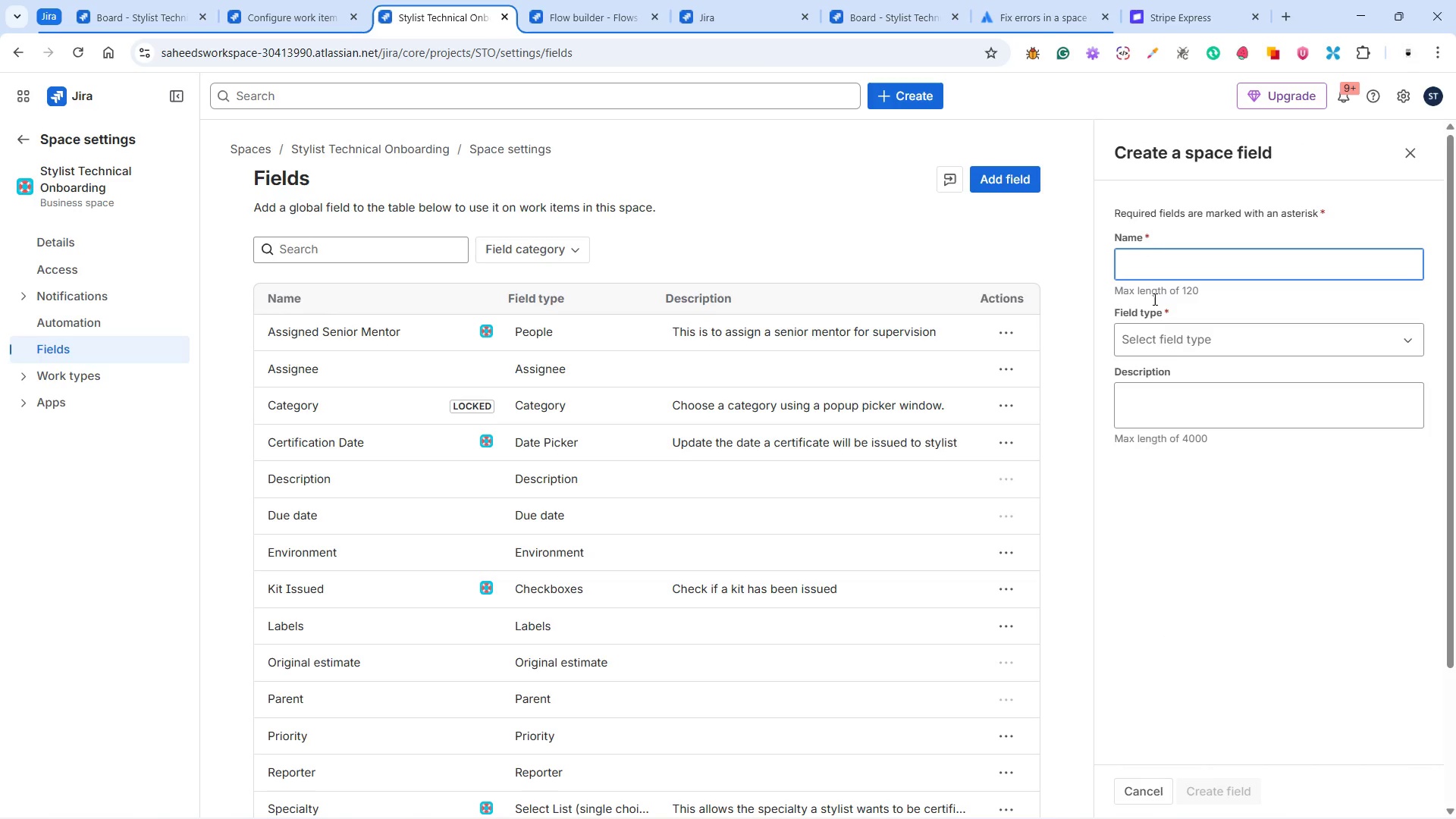 
left_click([1168, 332])
 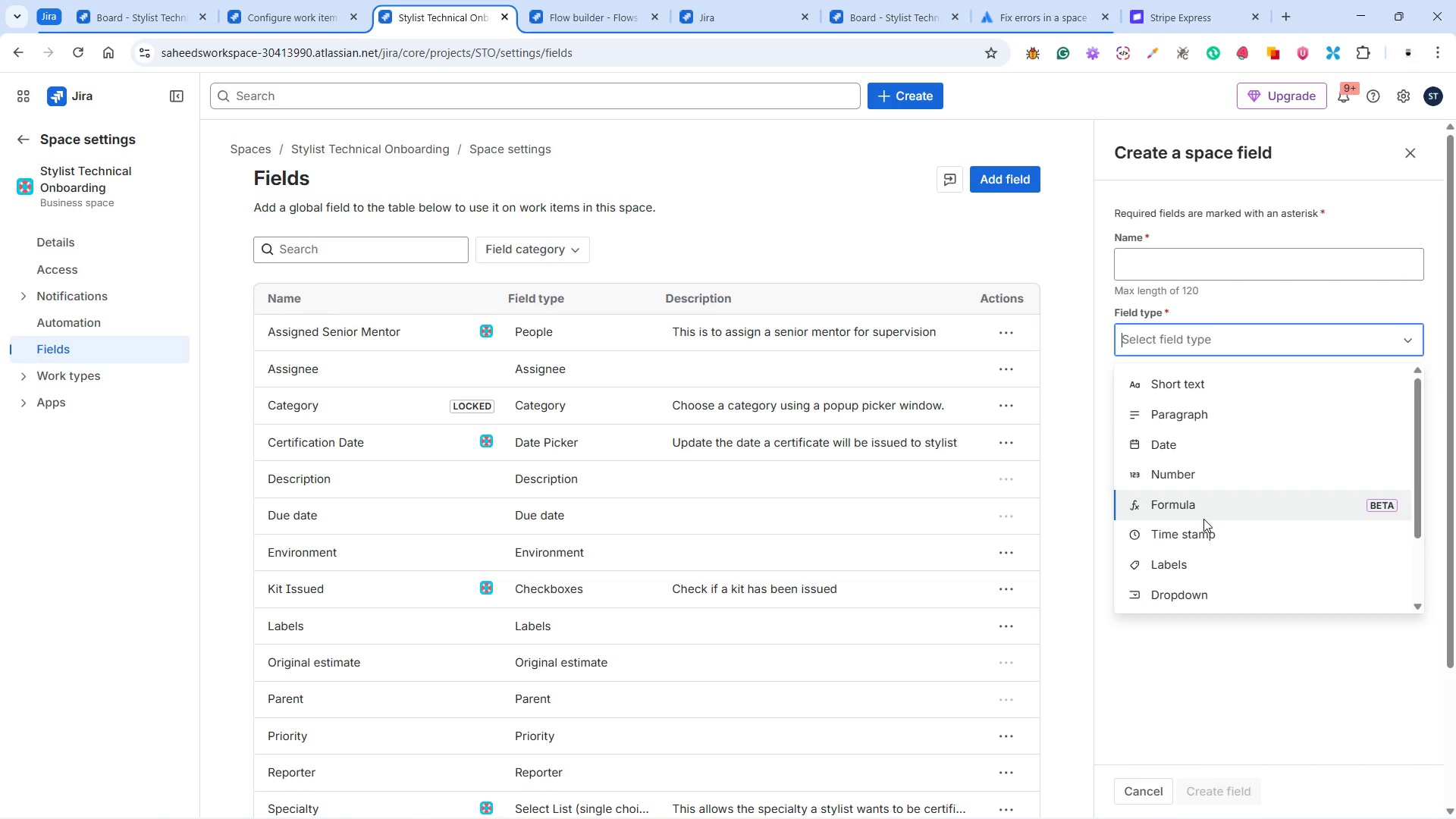 
scroll: coordinate [1217, 516], scroll_direction: down, amount: 5.0
 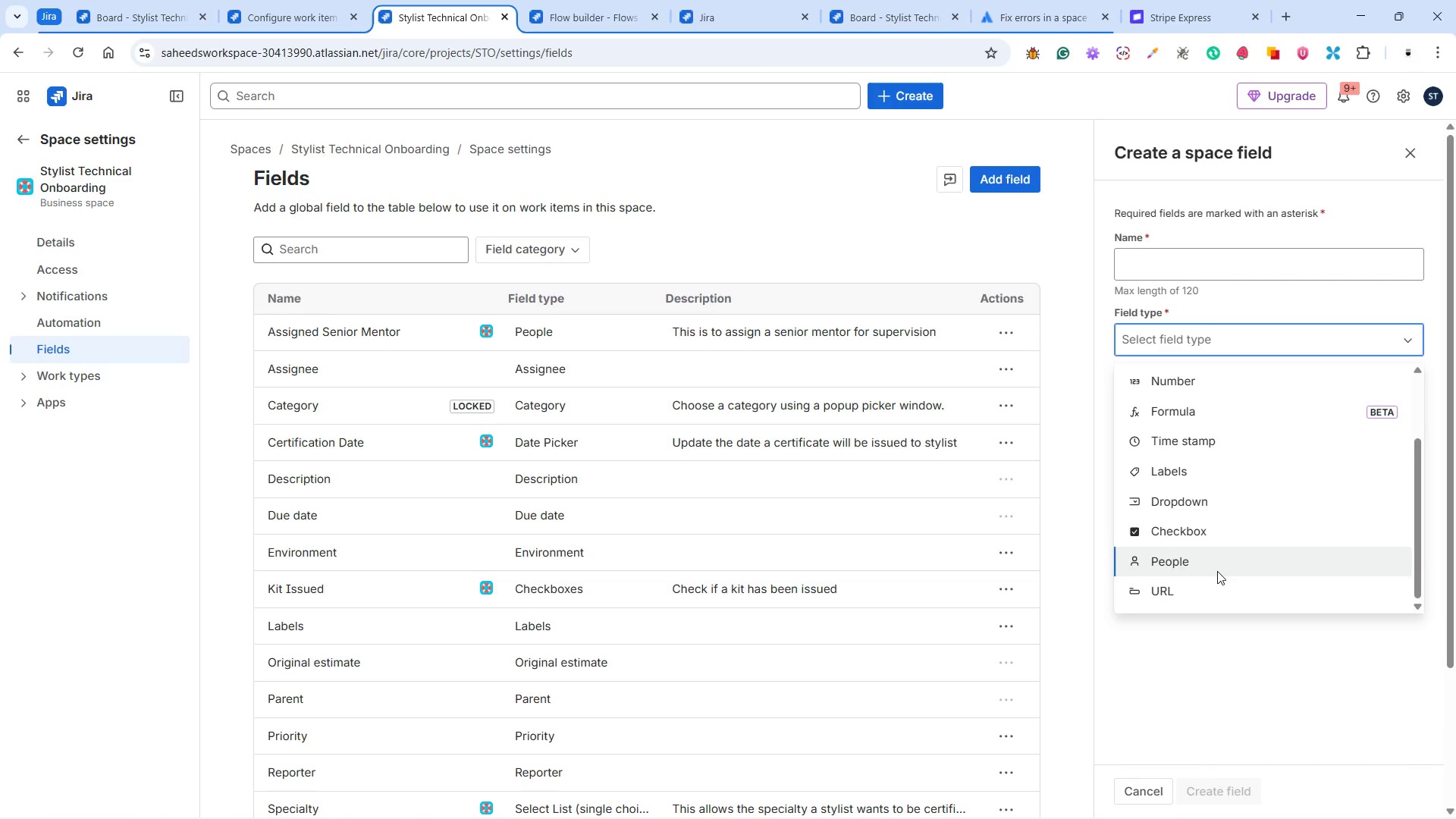 
scroll: coordinate [1216, 570], scroll_direction: up, amount: 2.0
 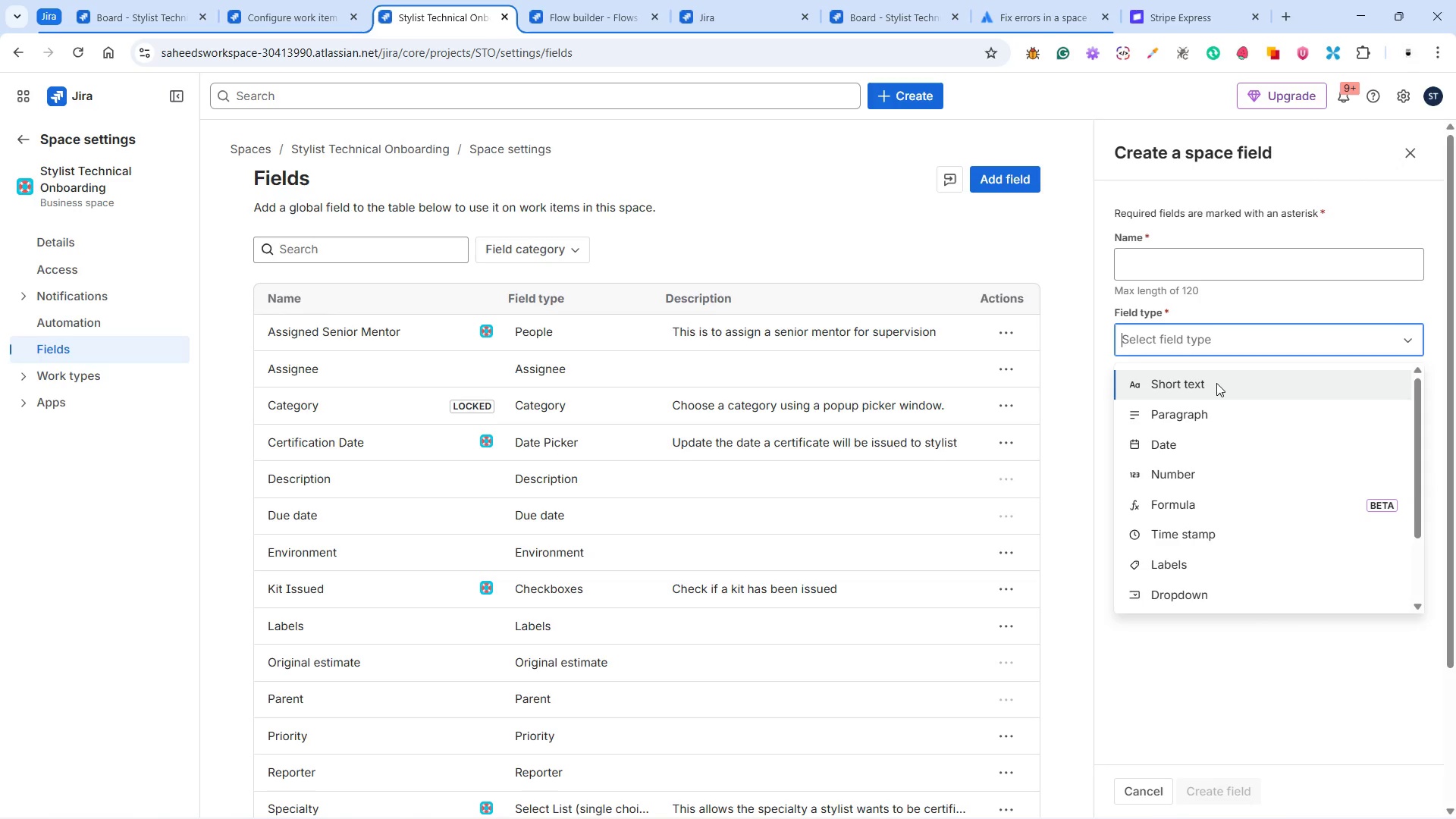 
wait(7.93)
 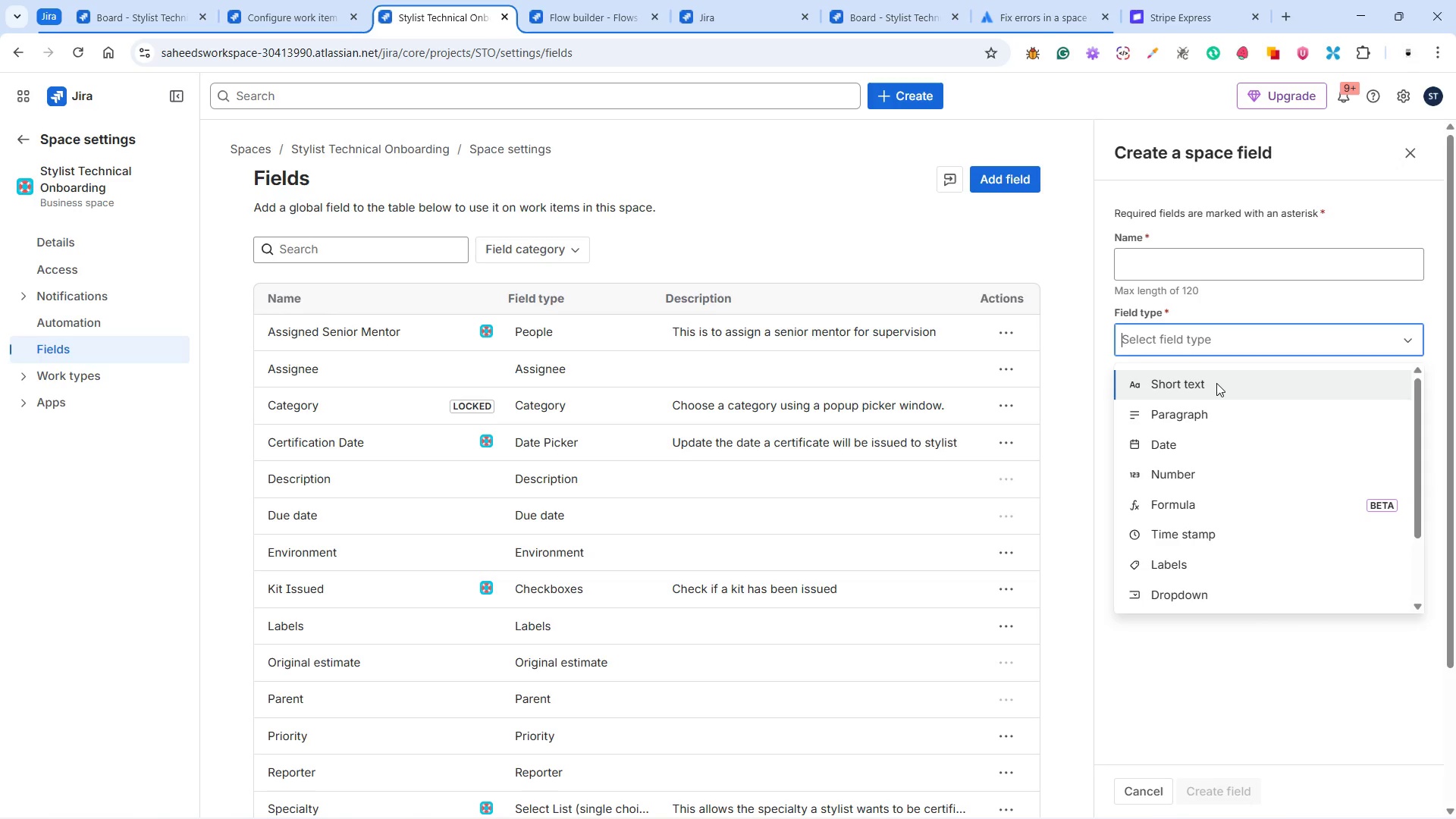 
scroll: coordinate [1228, 387], scroll_direction: down, amount: 3.0
 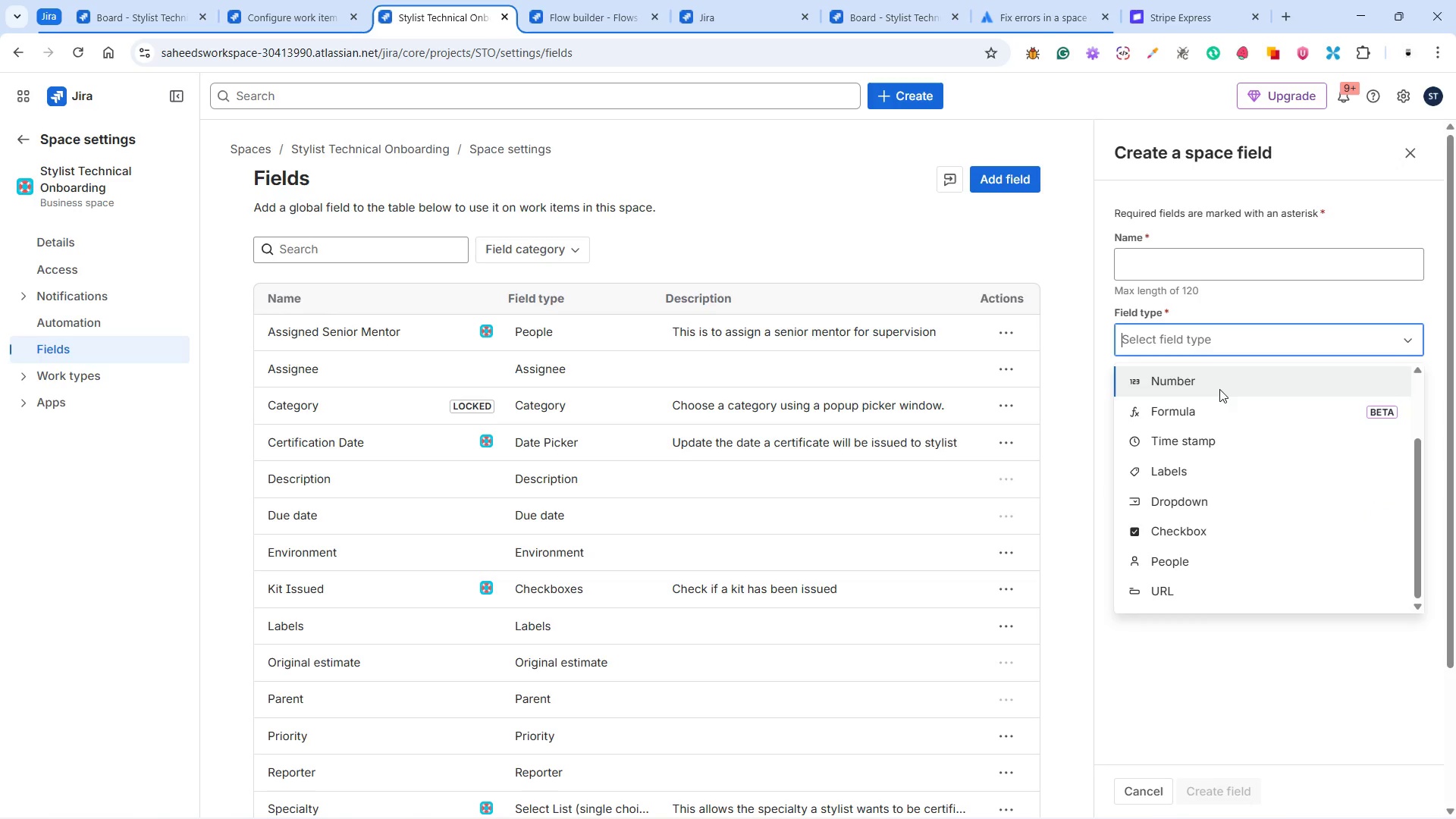 
scroll: coordinate [1222, 394], scroll_direction: up, amount: 3.0
 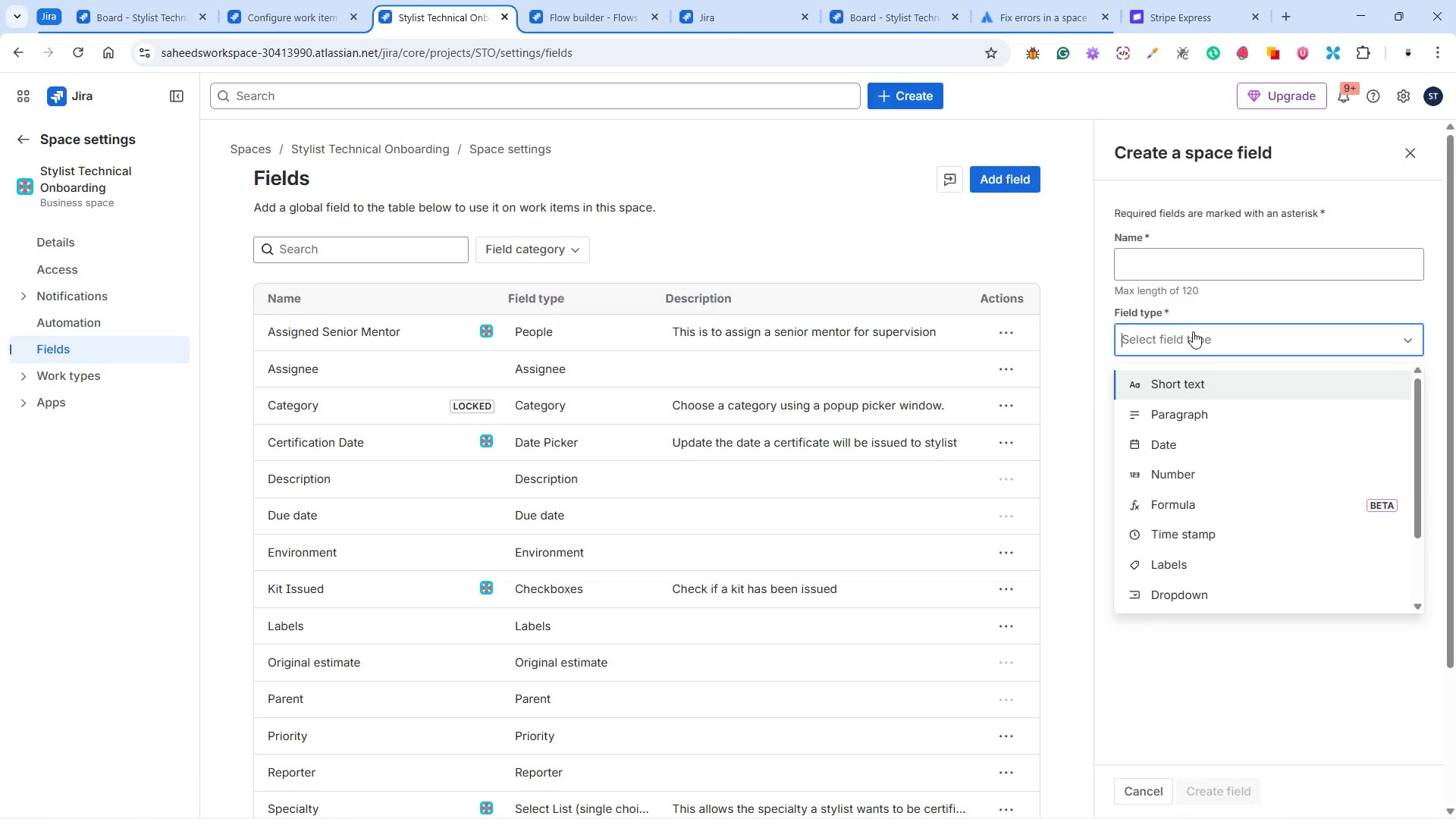 
wait(9.56)
 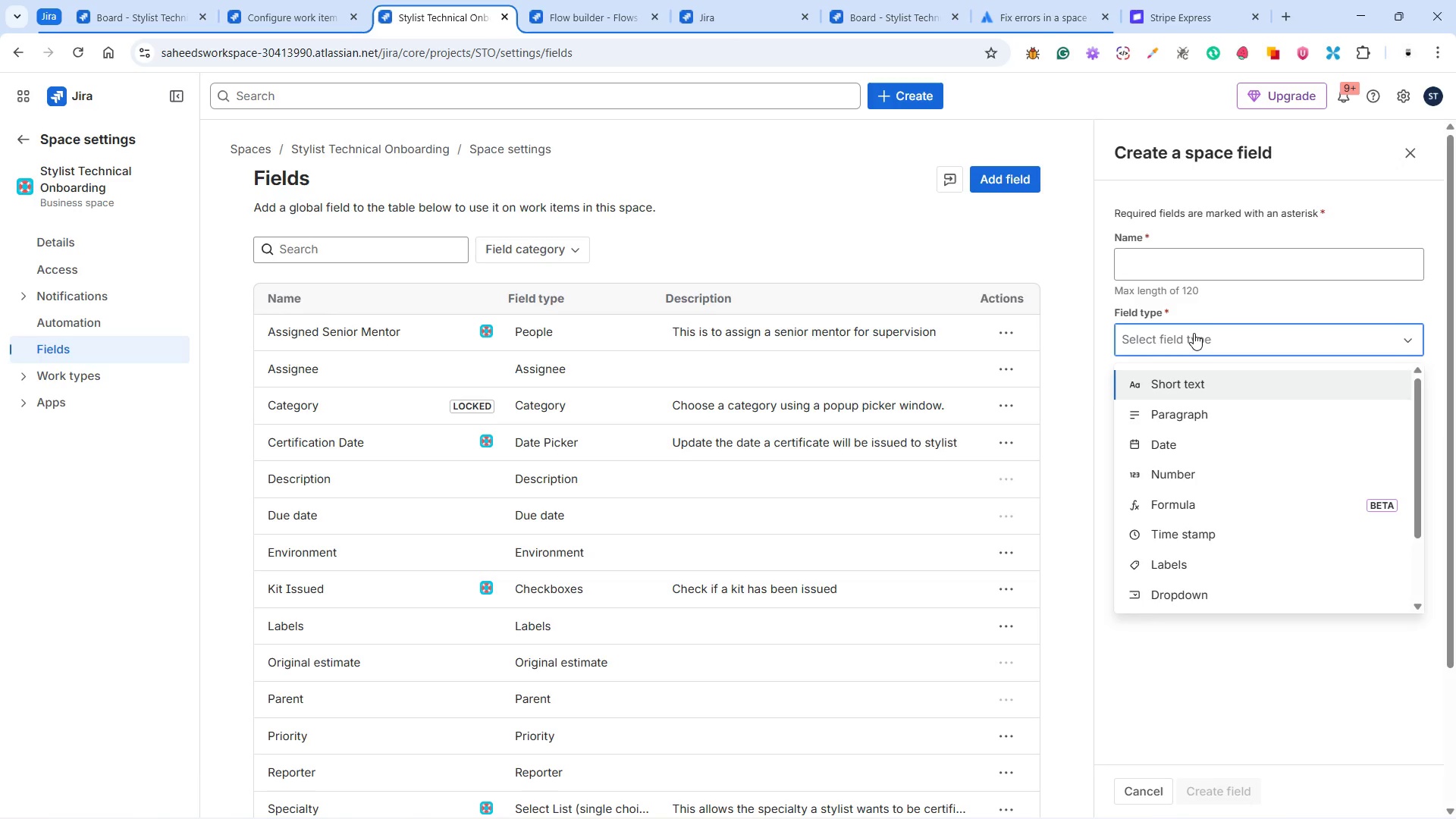 
type(Radio)
 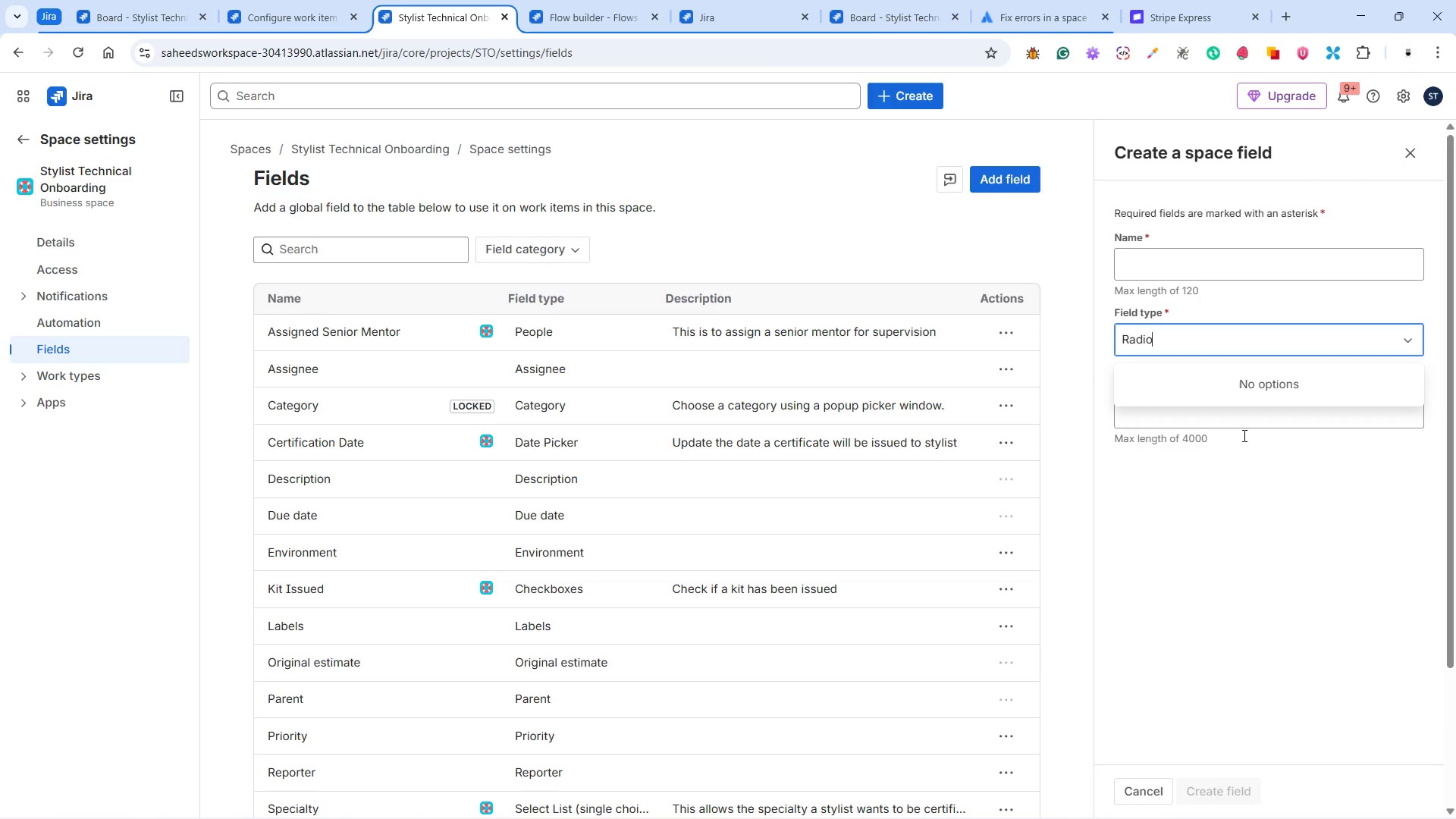 
left_click([1222, 485])
 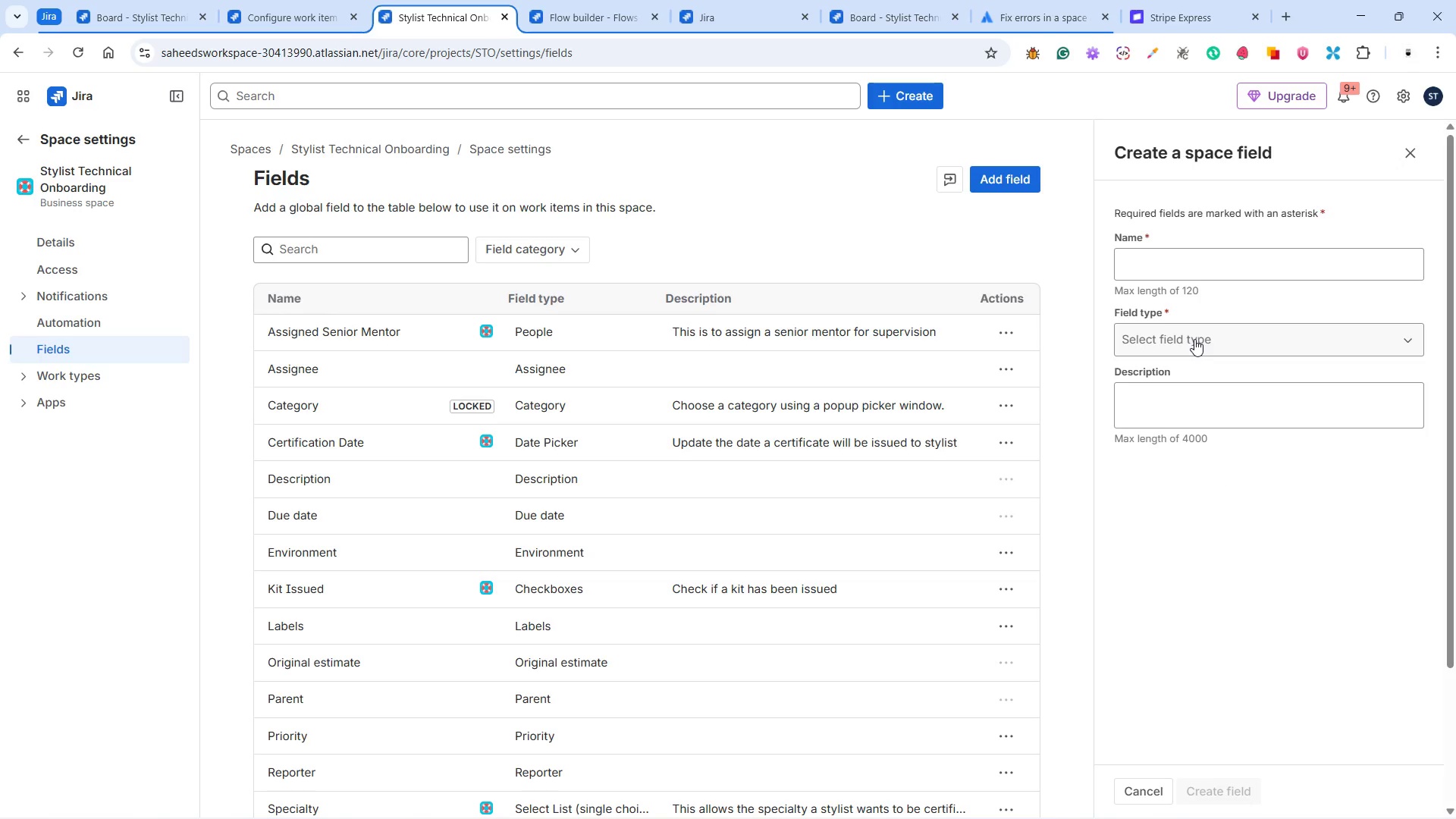 
wait(5.78)
 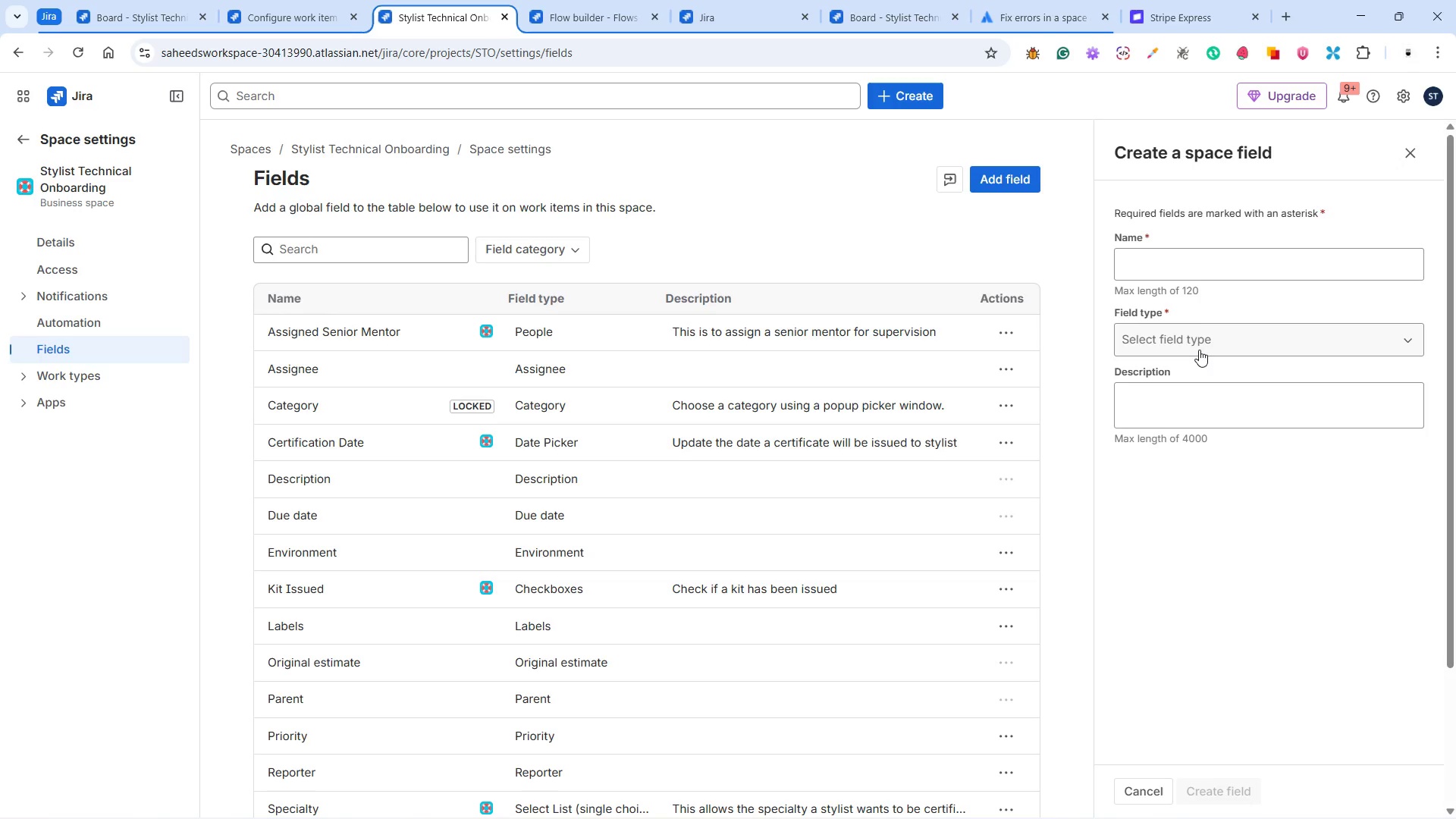 
left_click([1194, 339])
 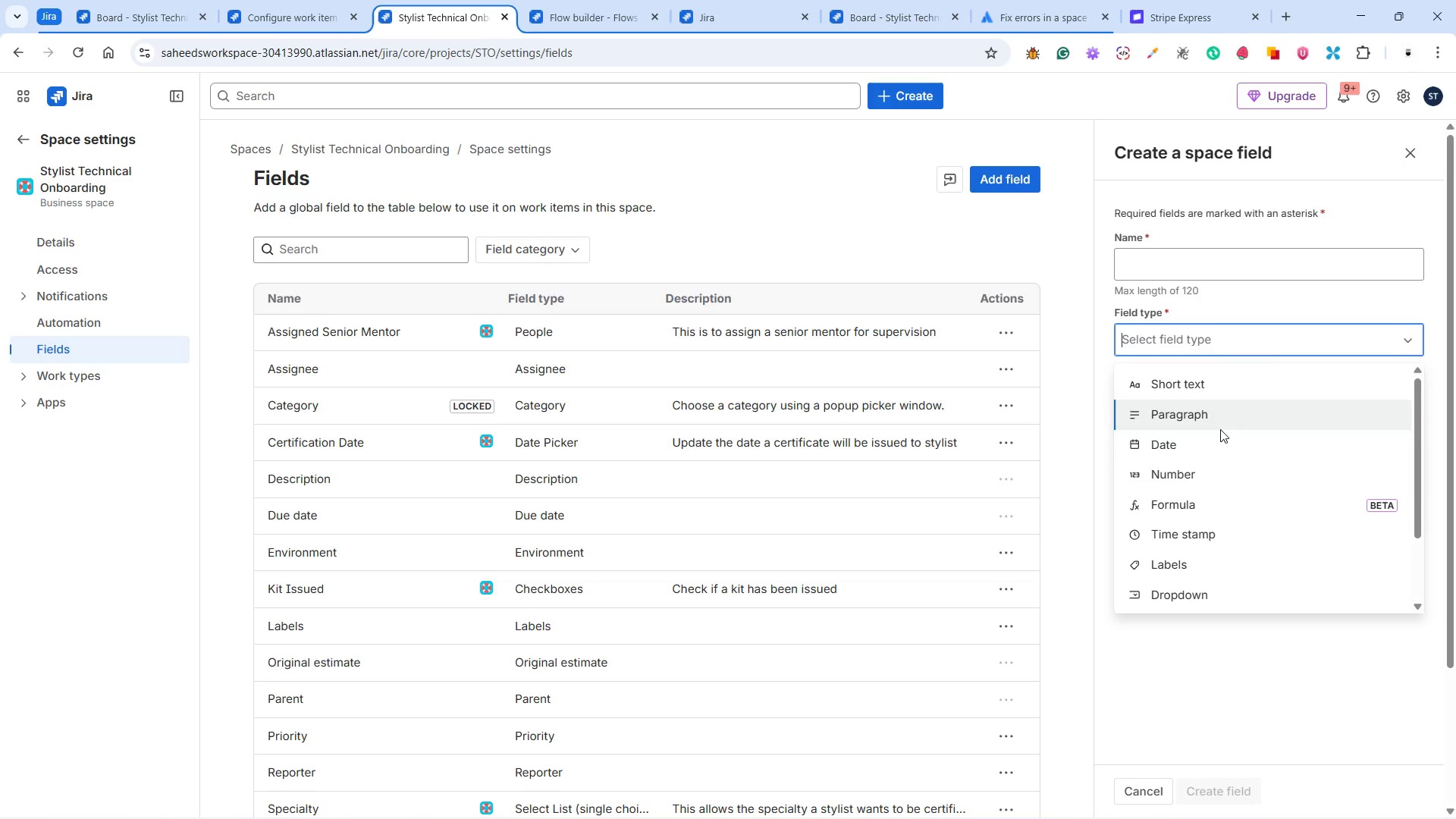 
mouse_move([1222, 514])
 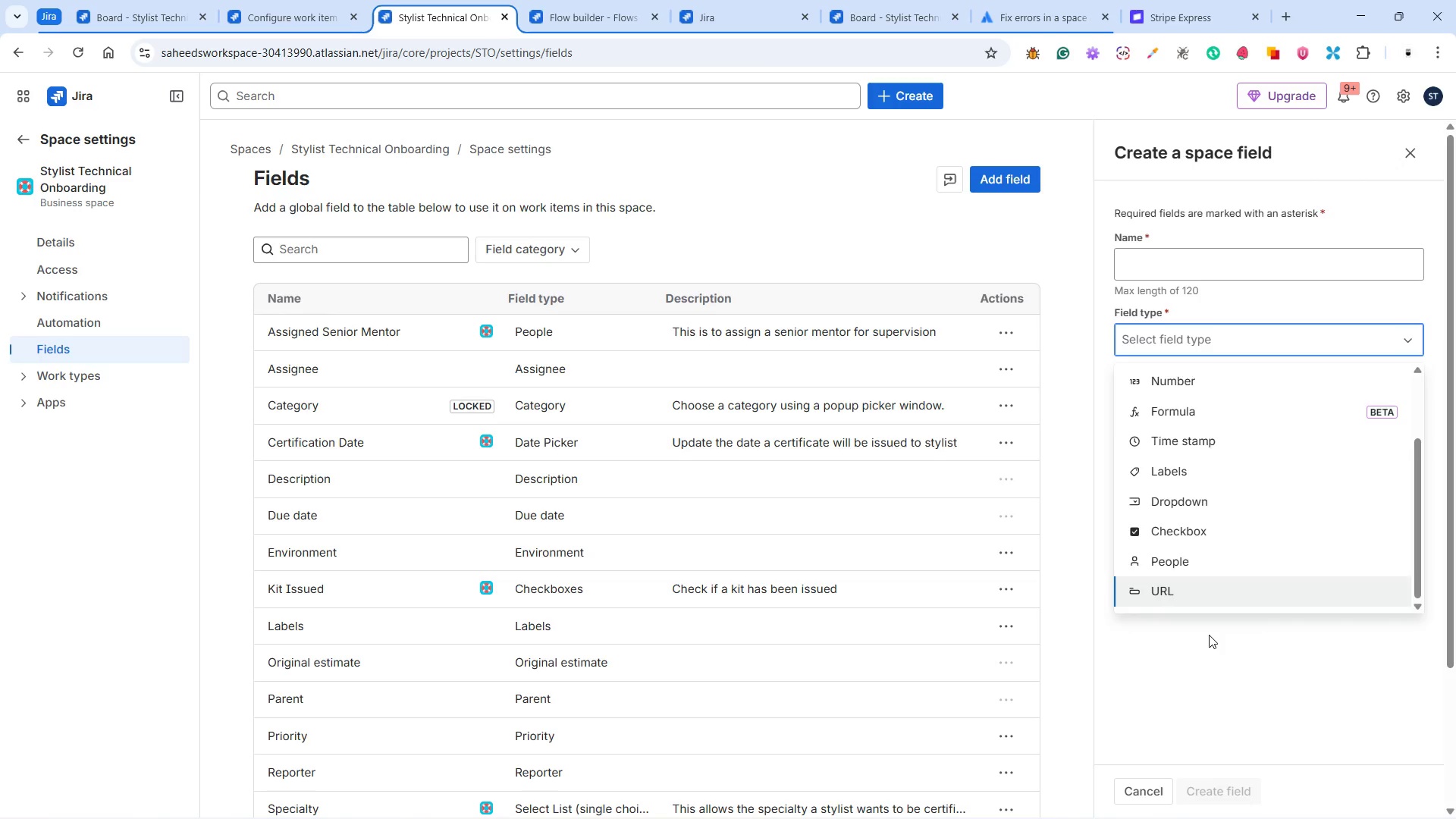 
left_click([1209, 635])
 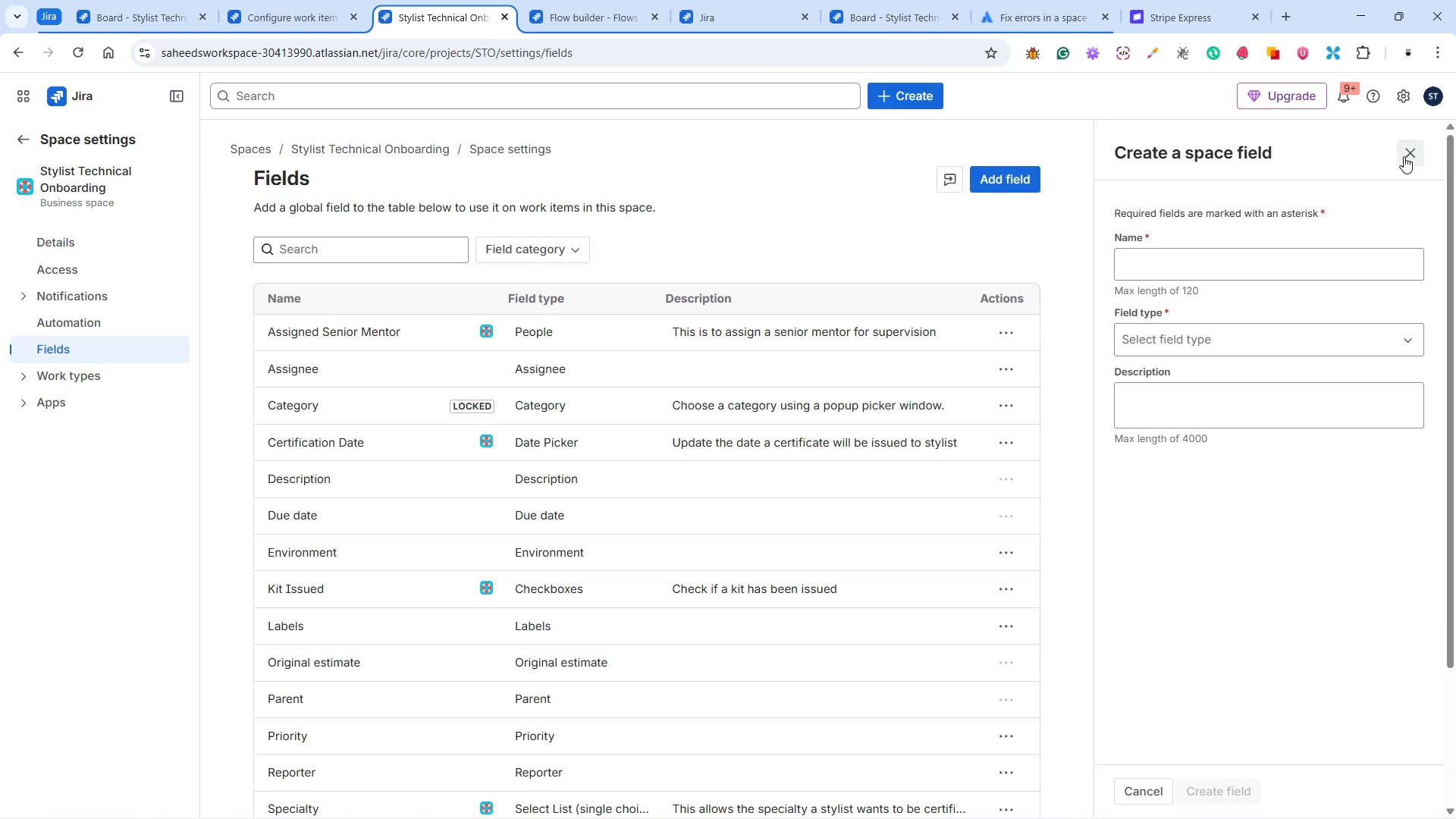 
left_click([1404, 156])
 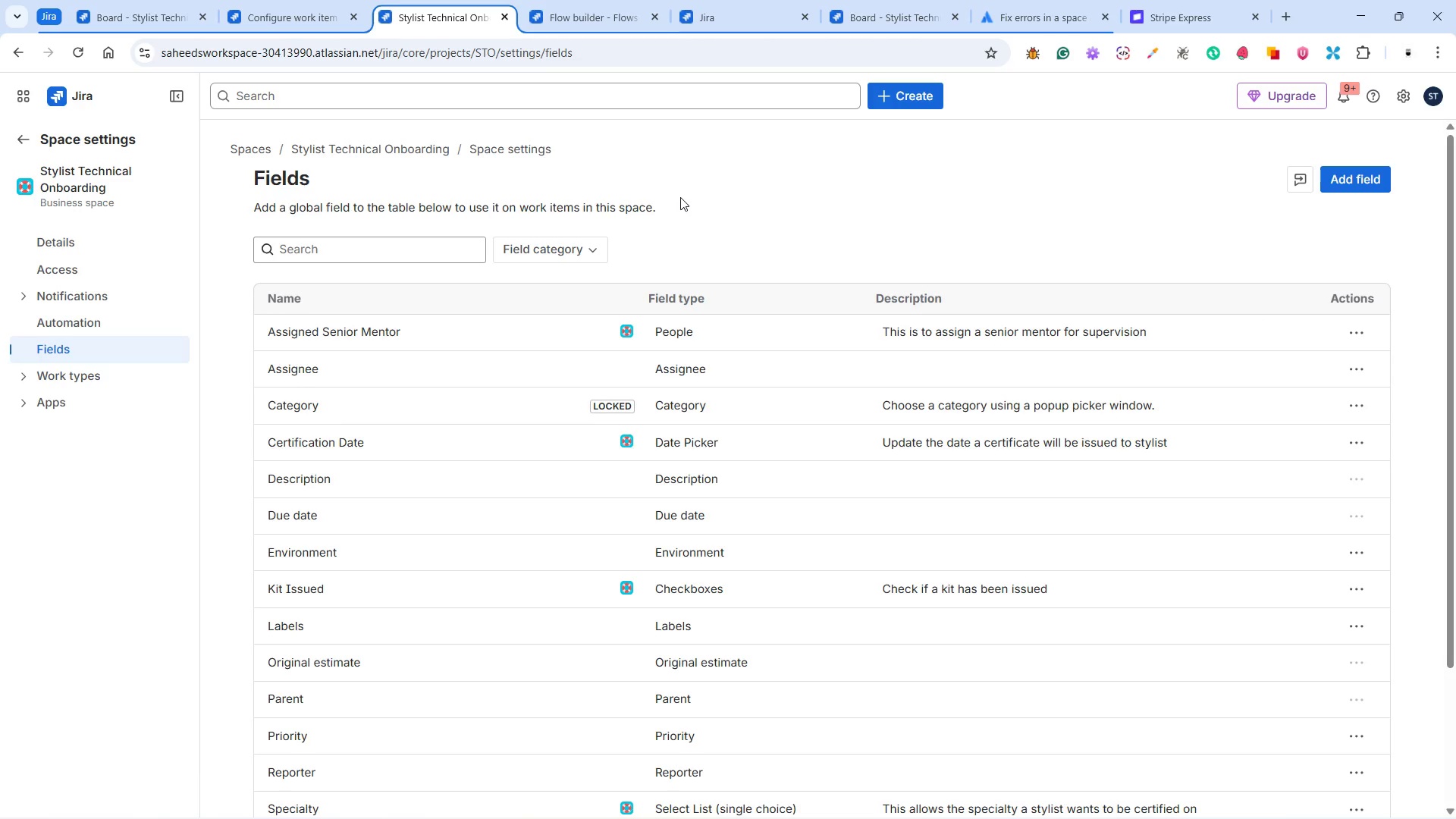 
wait(17.08)
 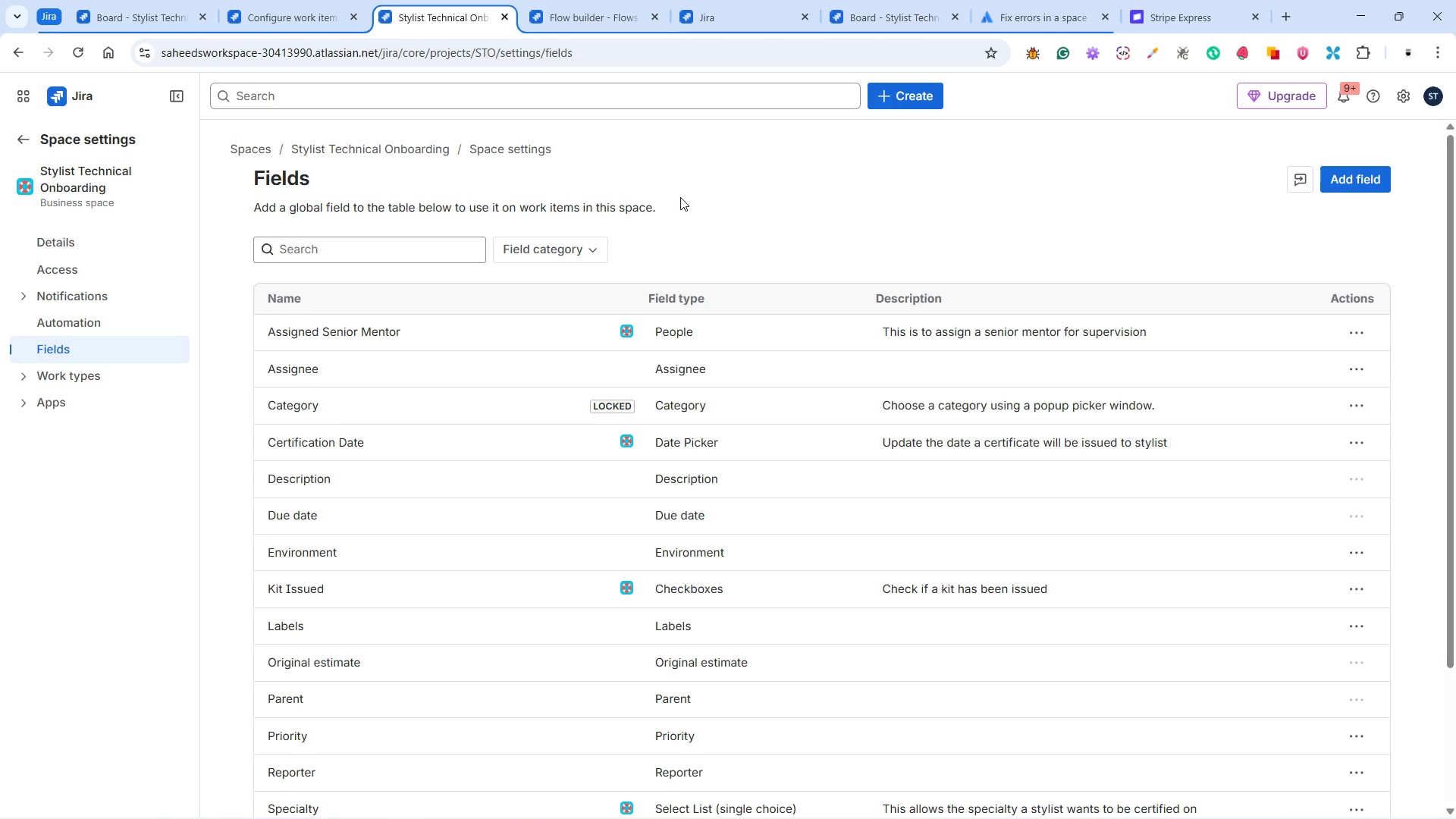 
scroll: coordinate [677, 706], scroll_direction: down, amount: 12.0
 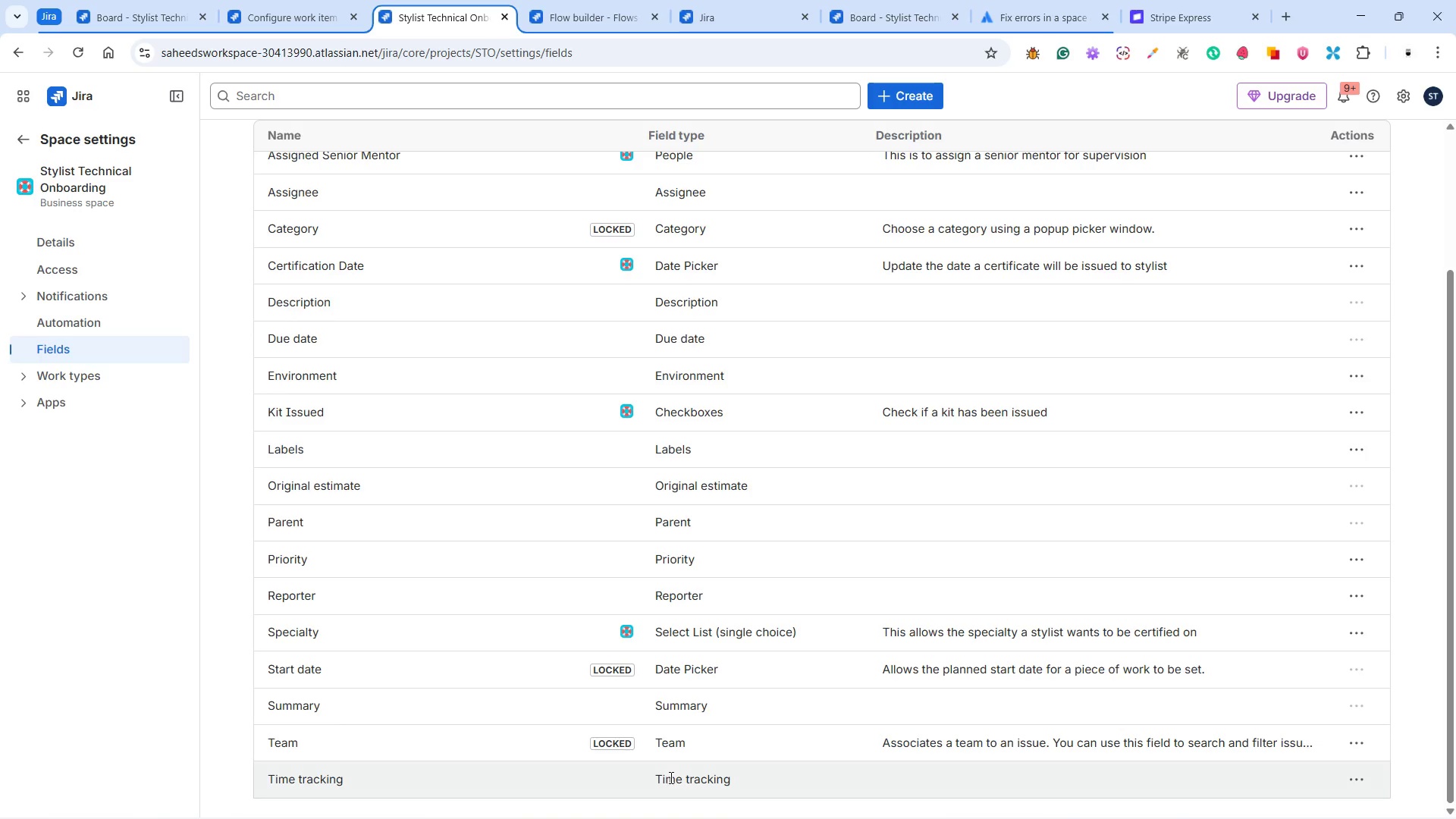 
scroll: coordinate [683, 568], scroll_direction: up, amount: 7.0
 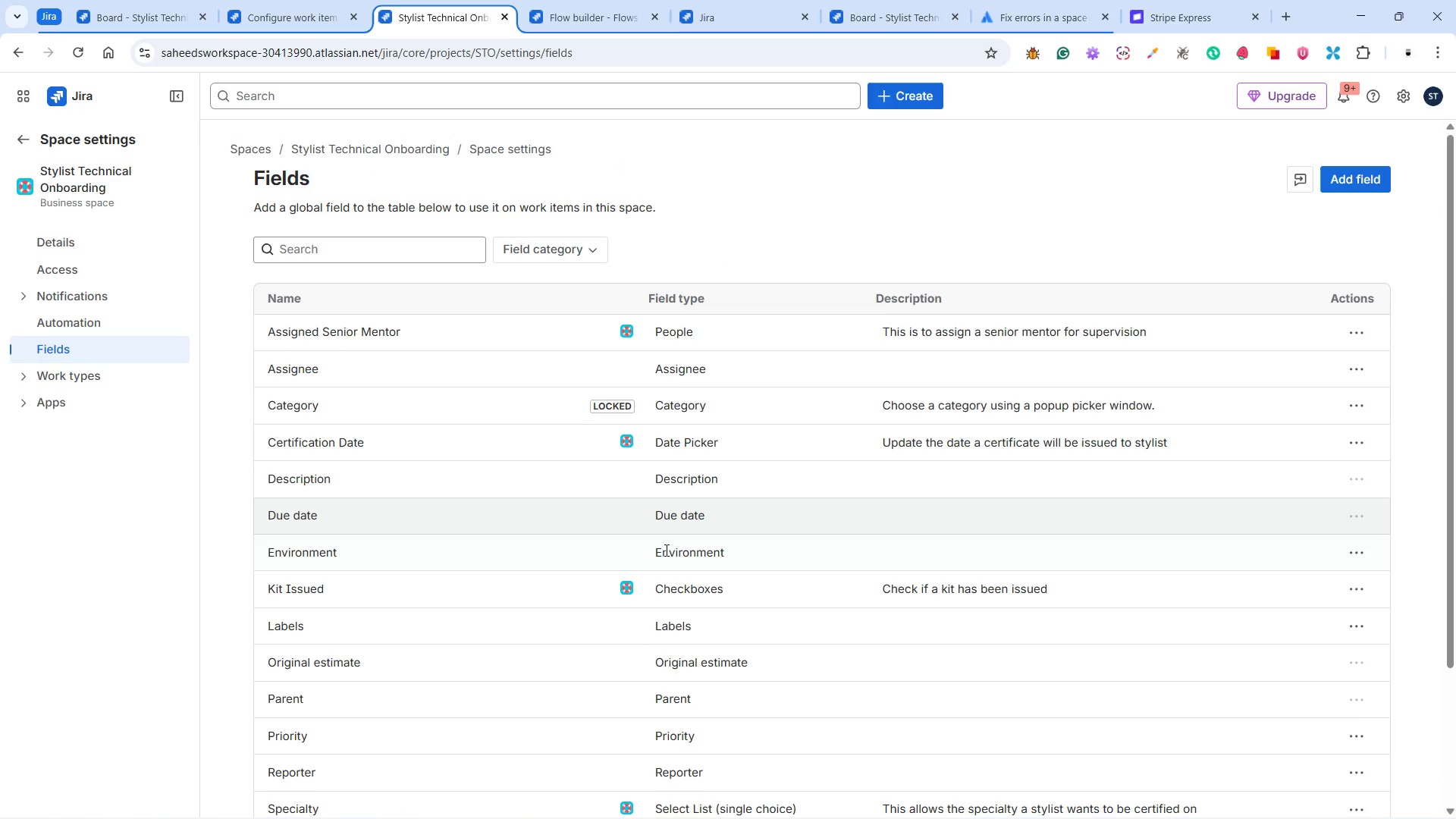 
wait(5.09)
 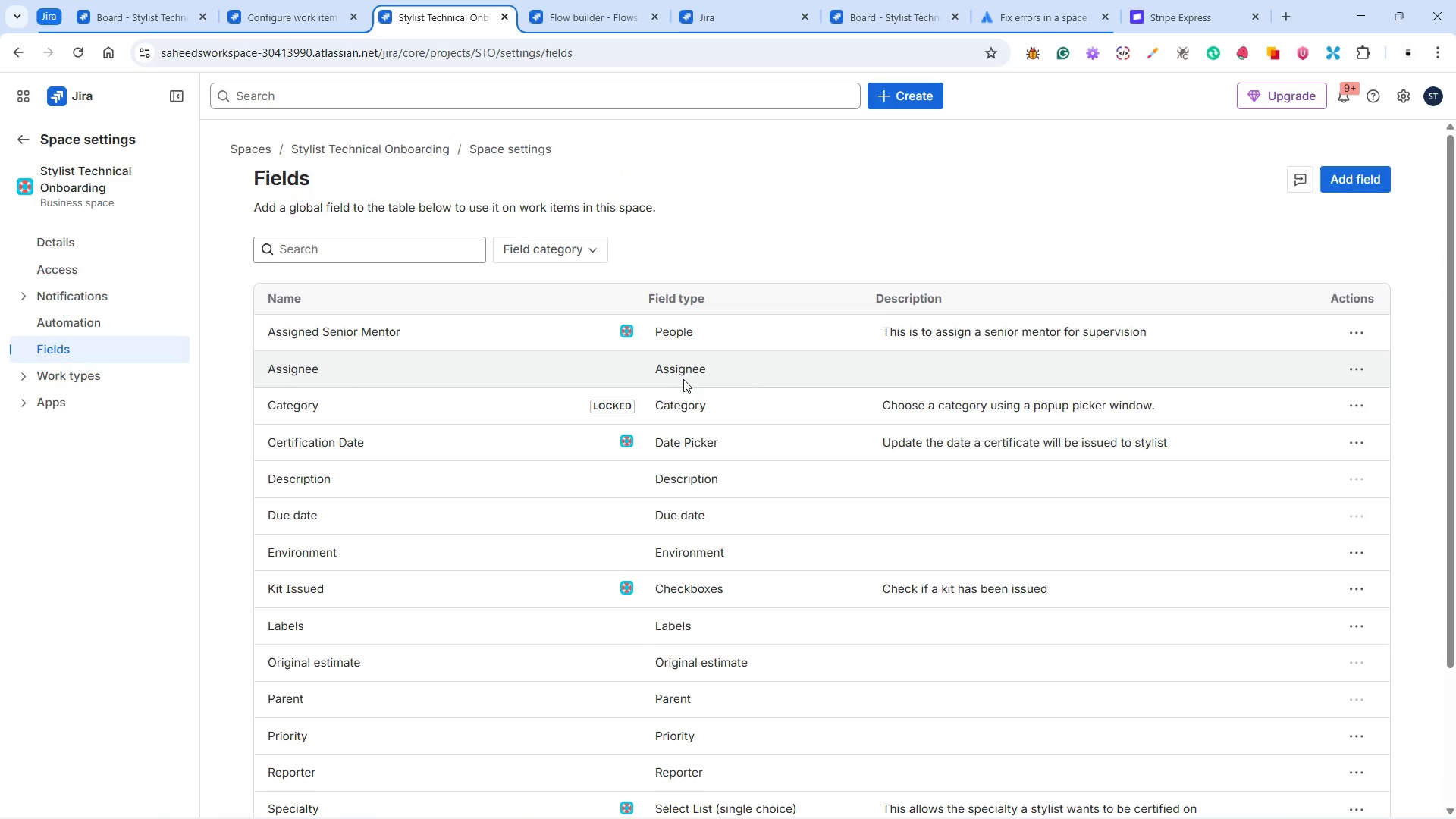 
scroll: coordinate [654, 604], scroll_direction: down, amount: 3.0
 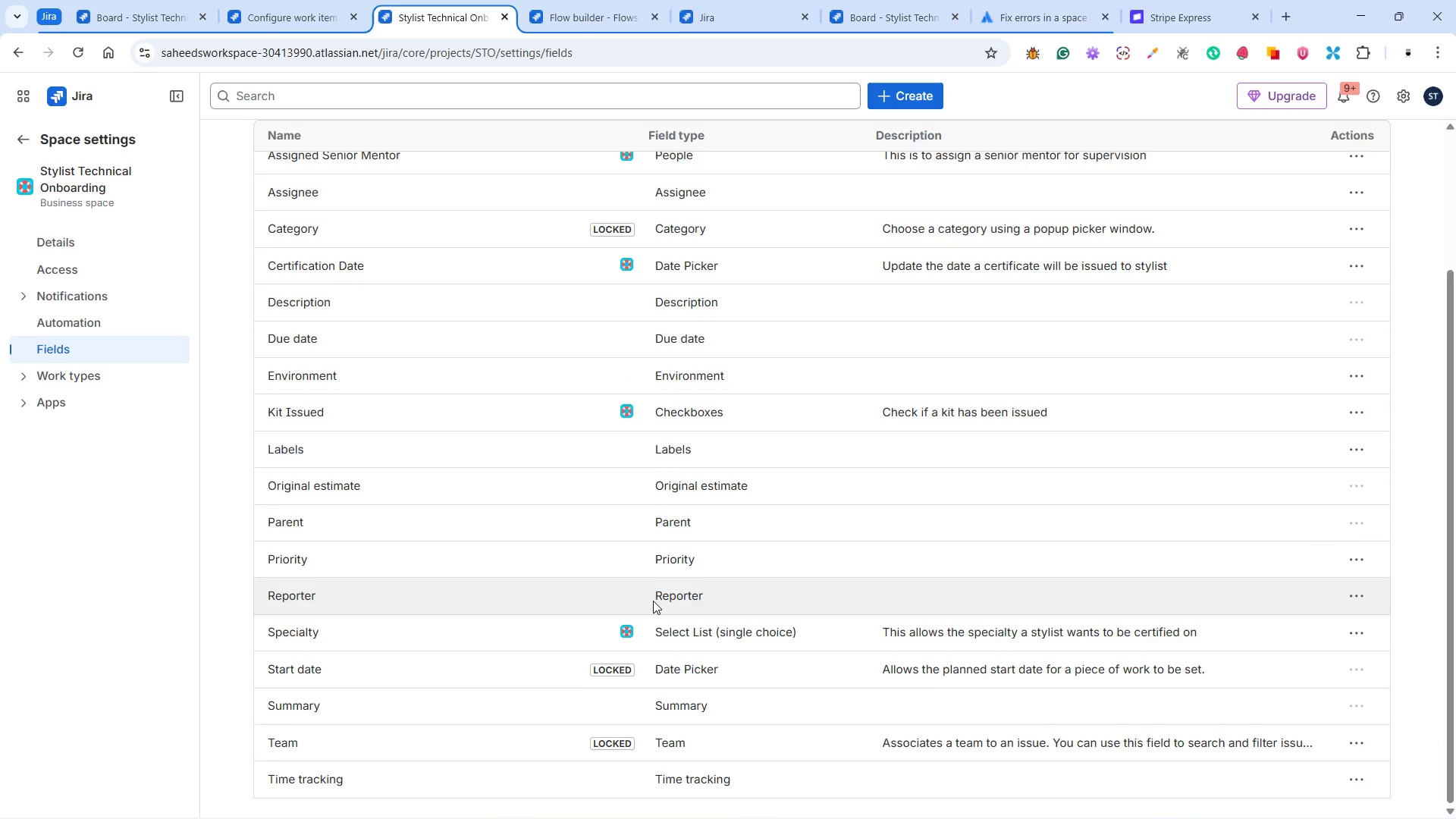 
scroll: coordinate [653, 599], scroll_direction: up, amount: 1.0
 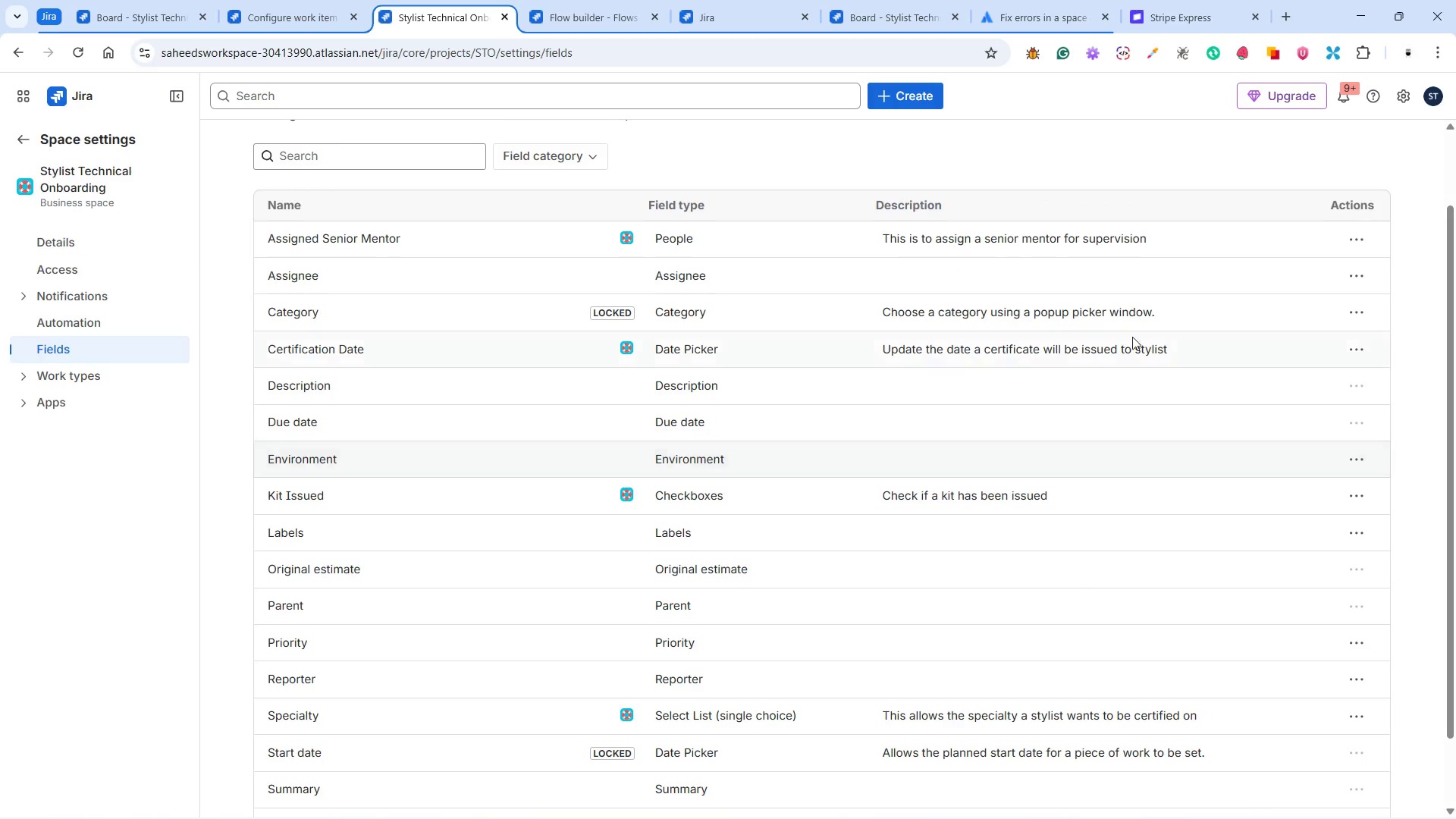 
wait(5.81)
 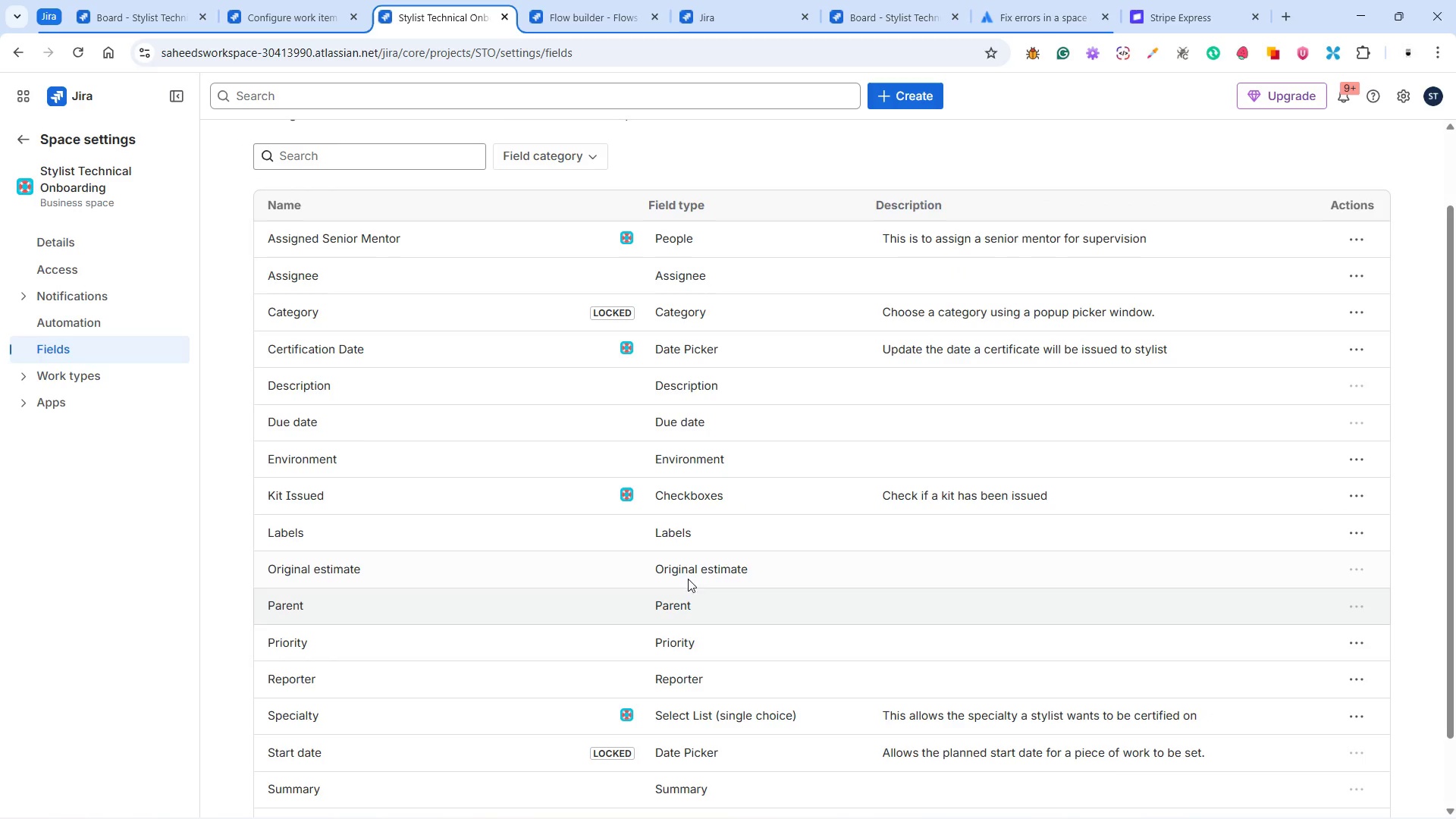 
left_click([1008, 0])
 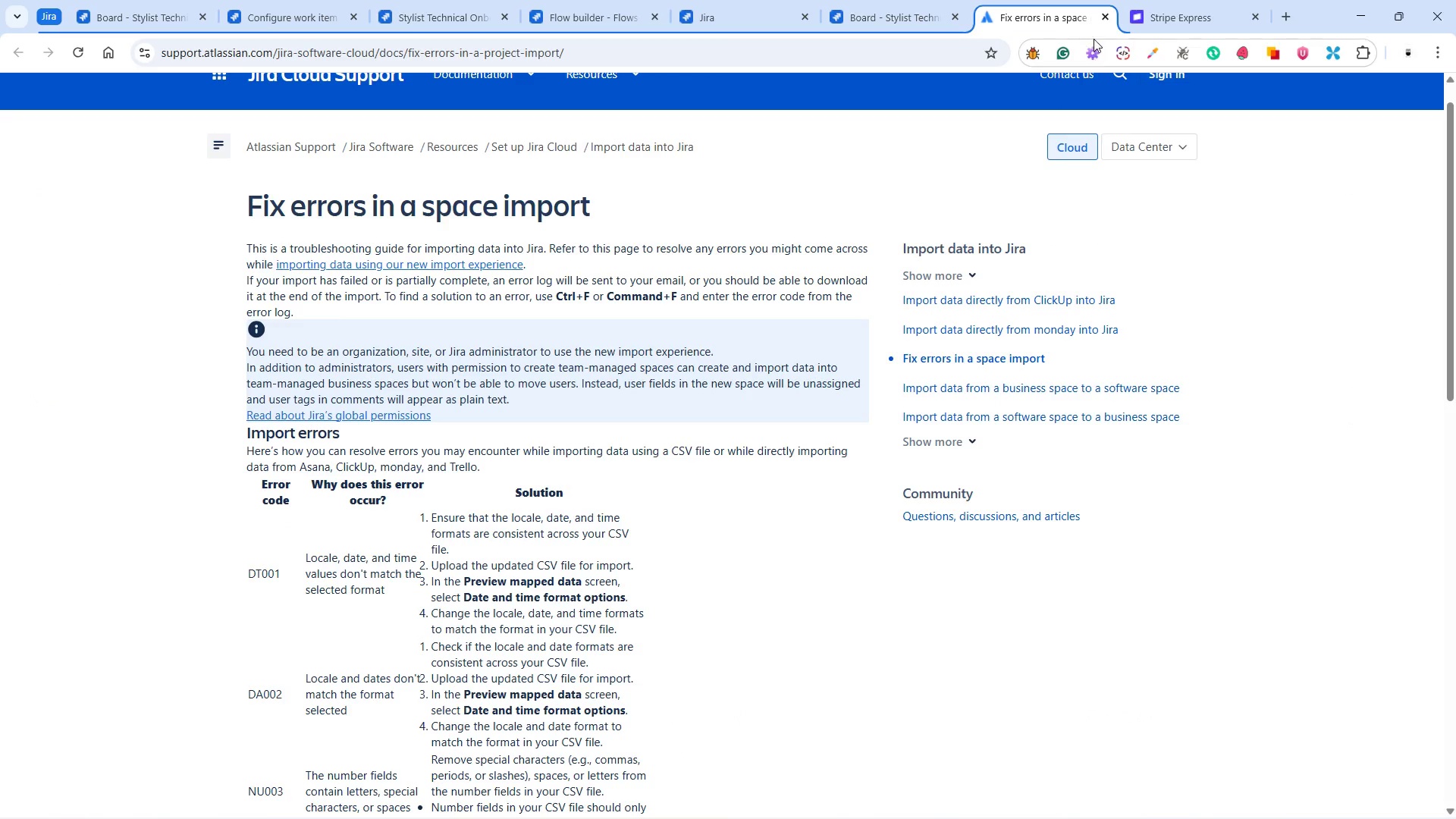 
left_click([1105, 9])
 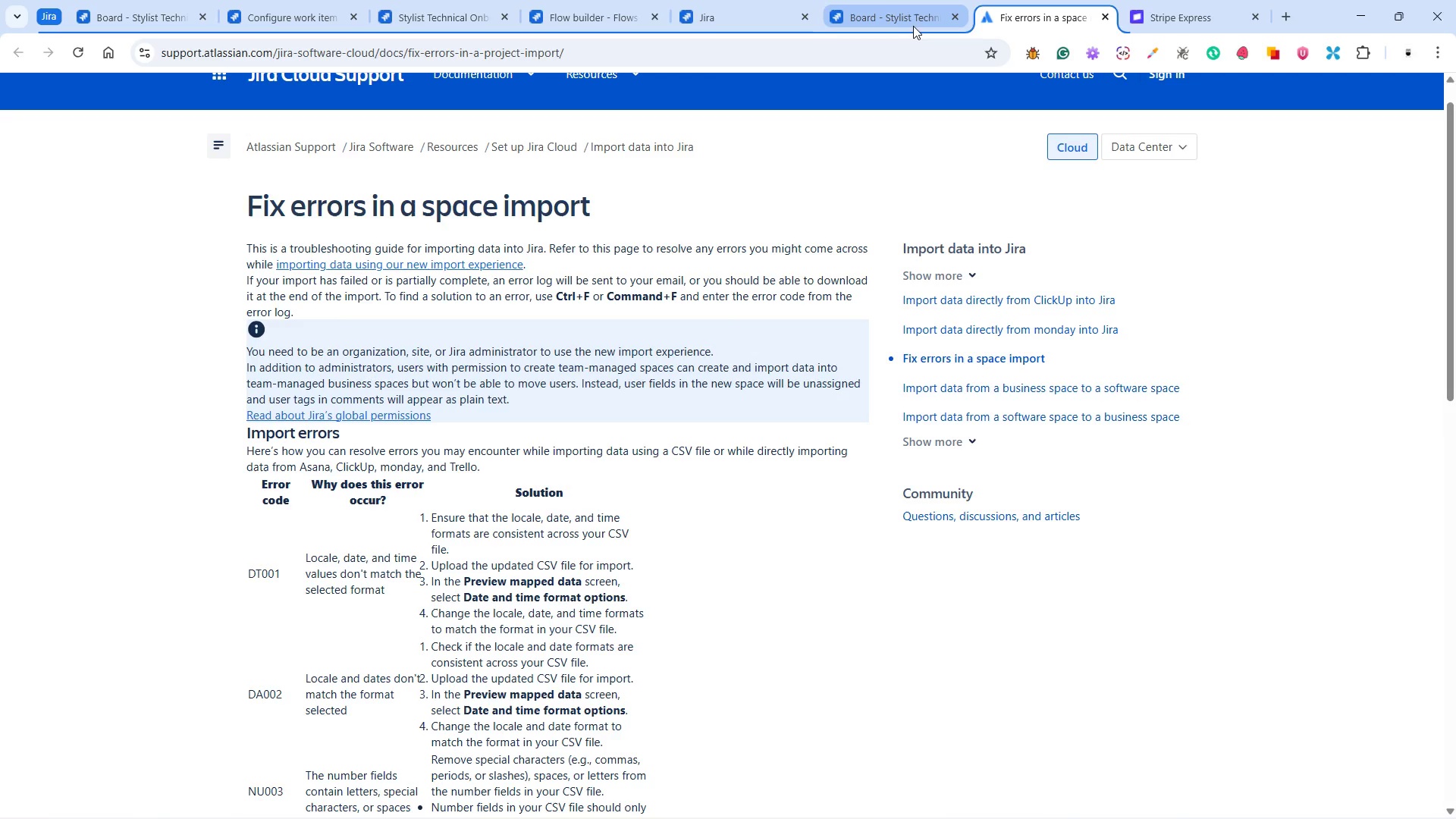 
left_click([908, 21])
 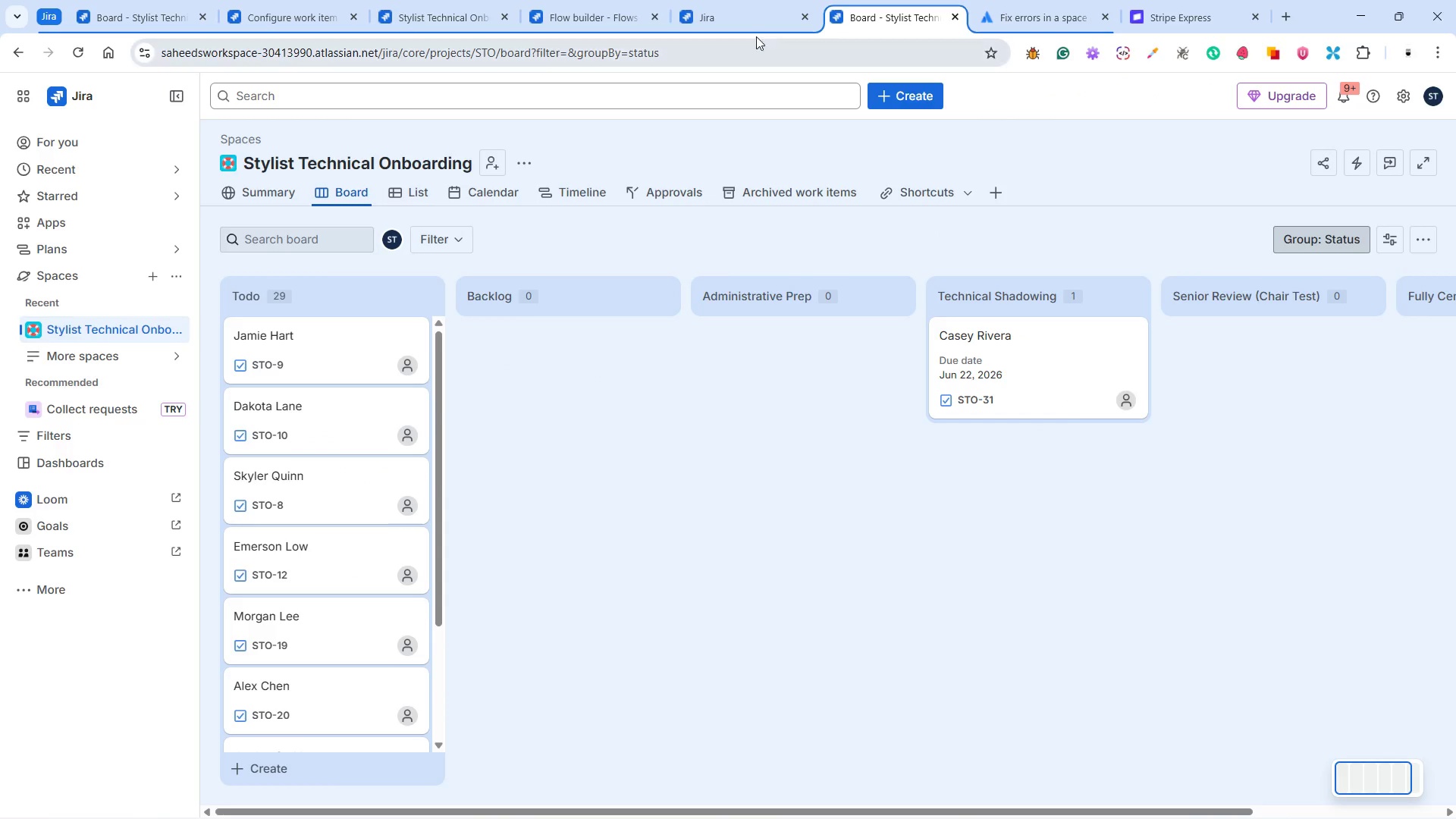 
left_click([736, 15])
 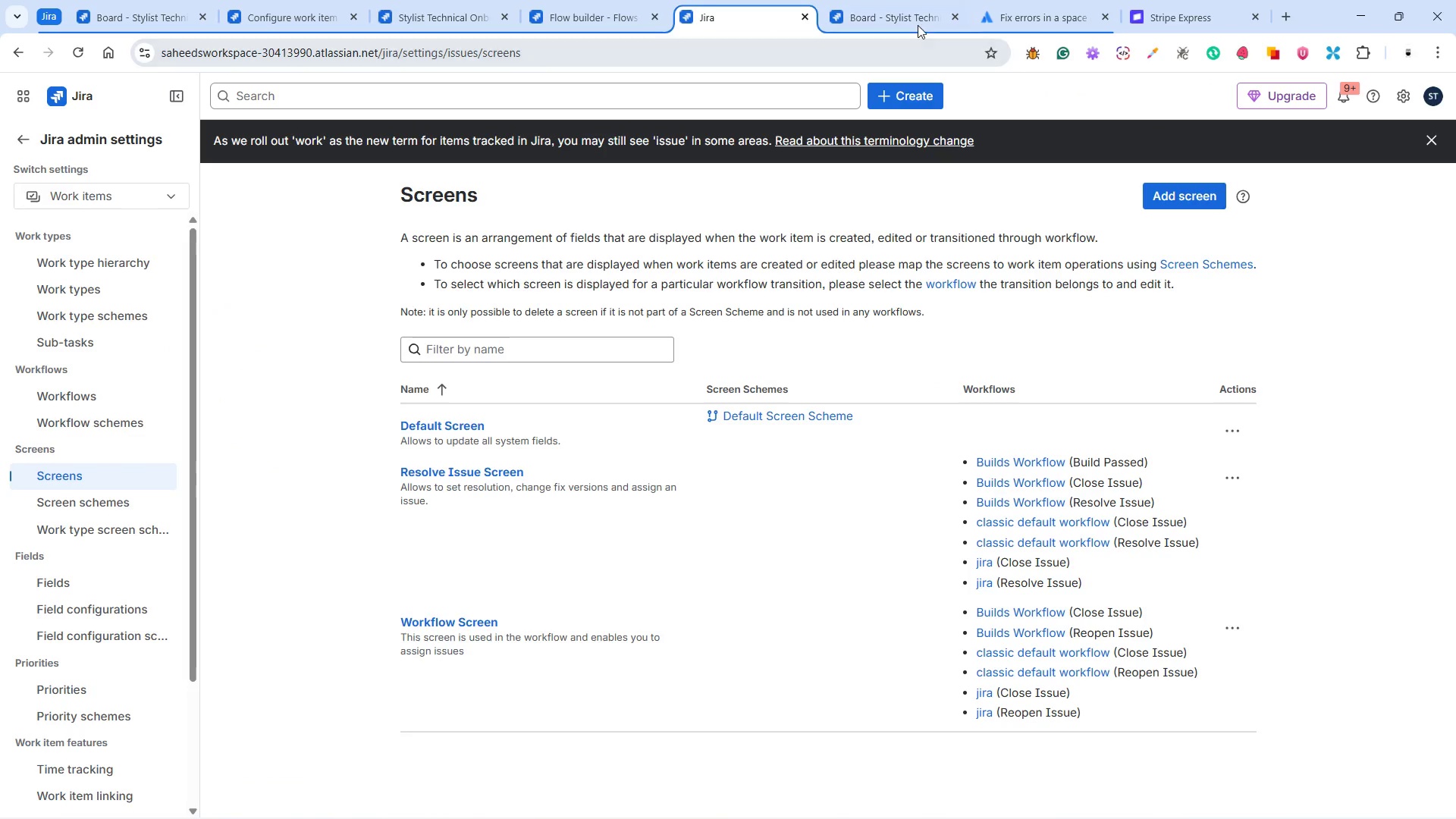 
left_click([899, 8])
 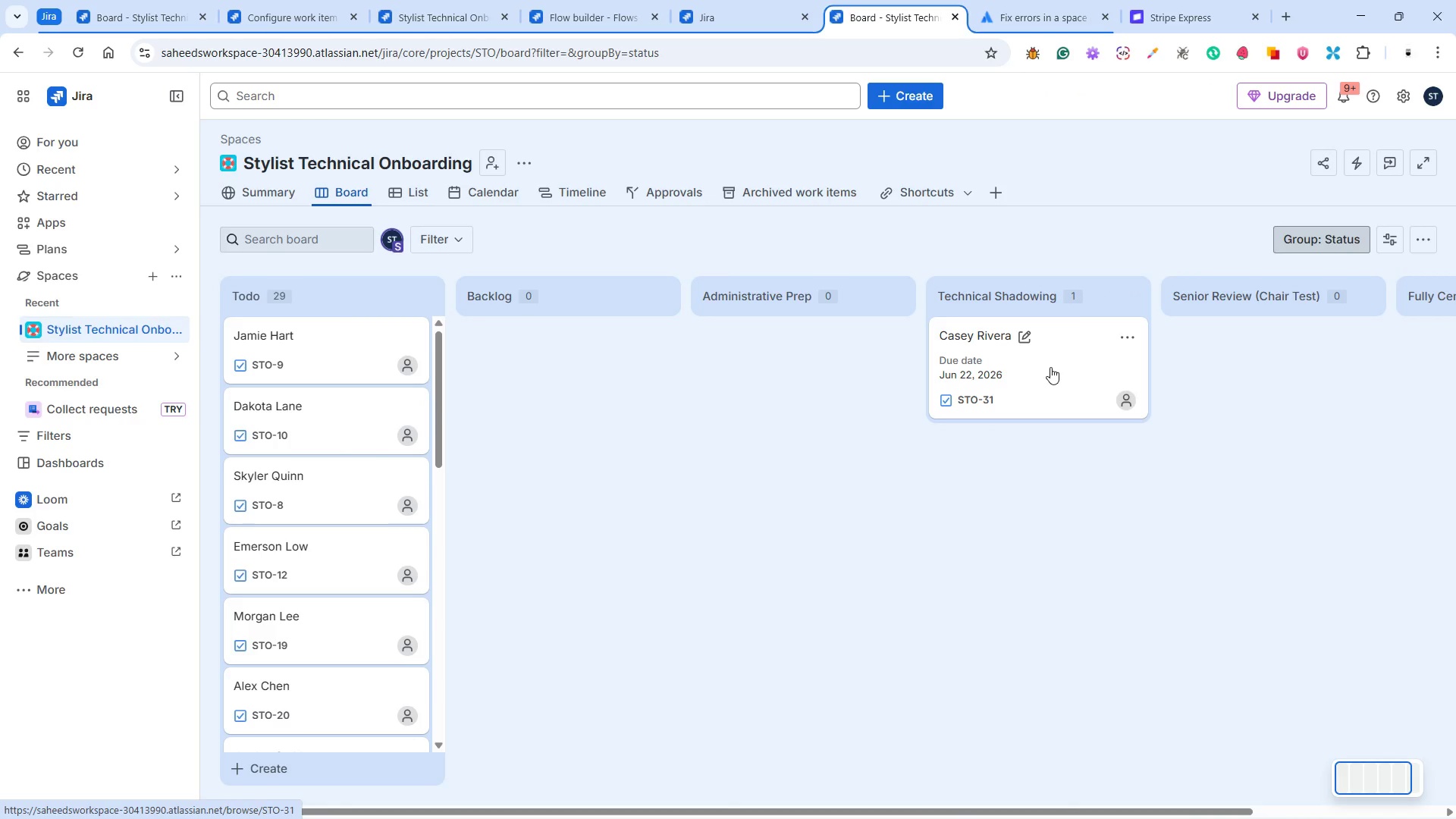 
wait(5.5)
 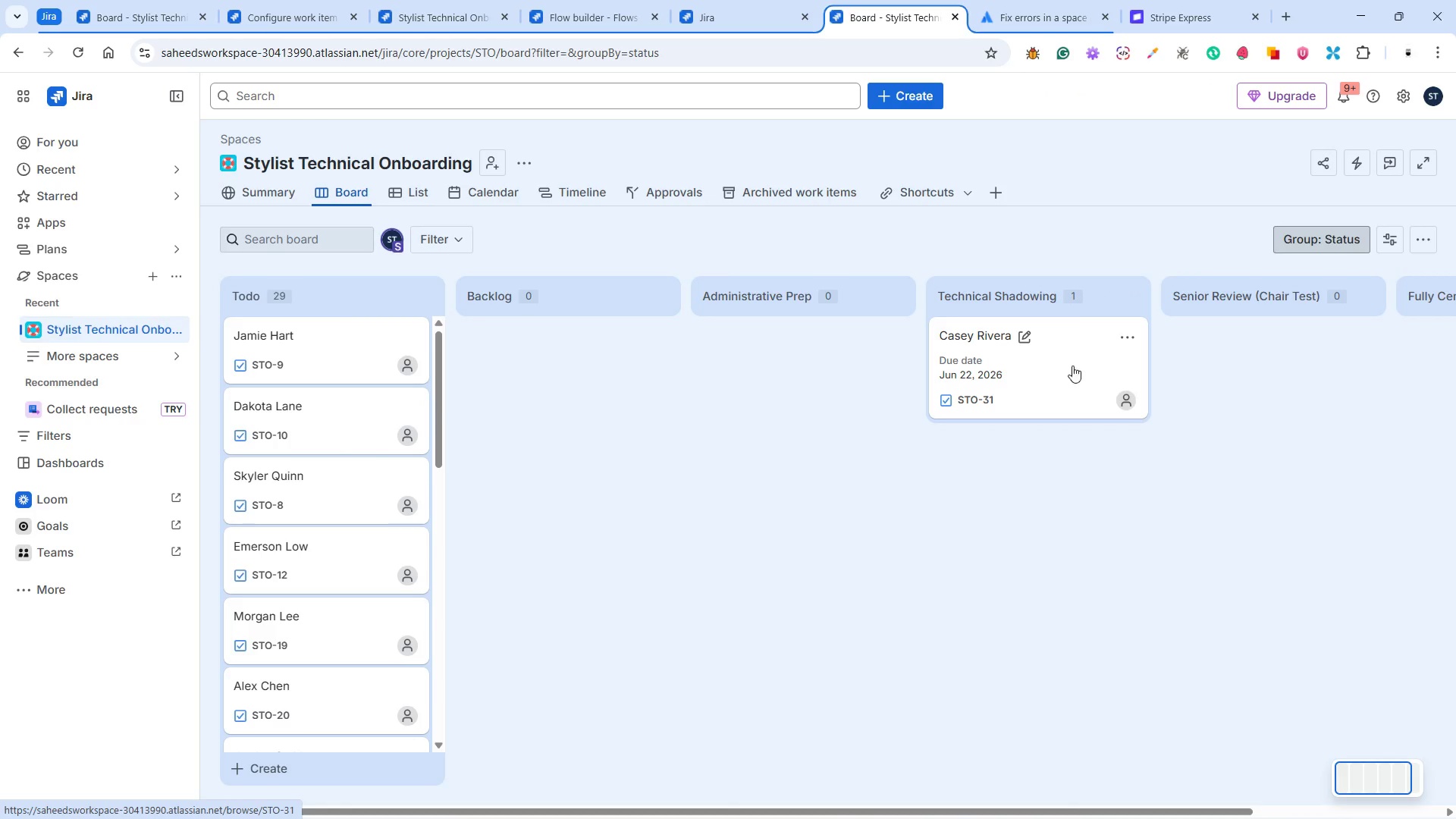 
left_click([1050, 367])
 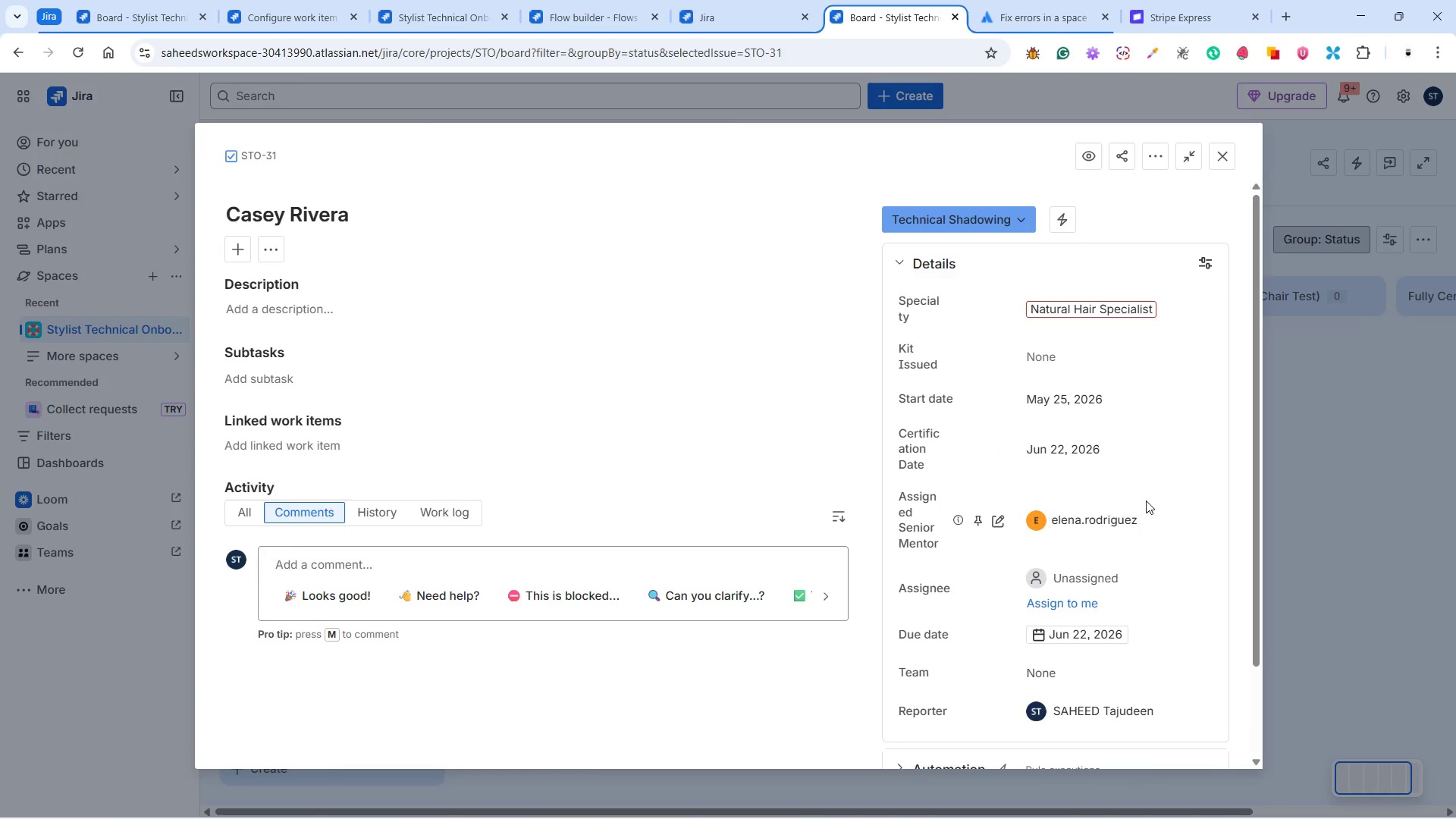 
wait(7.62)
 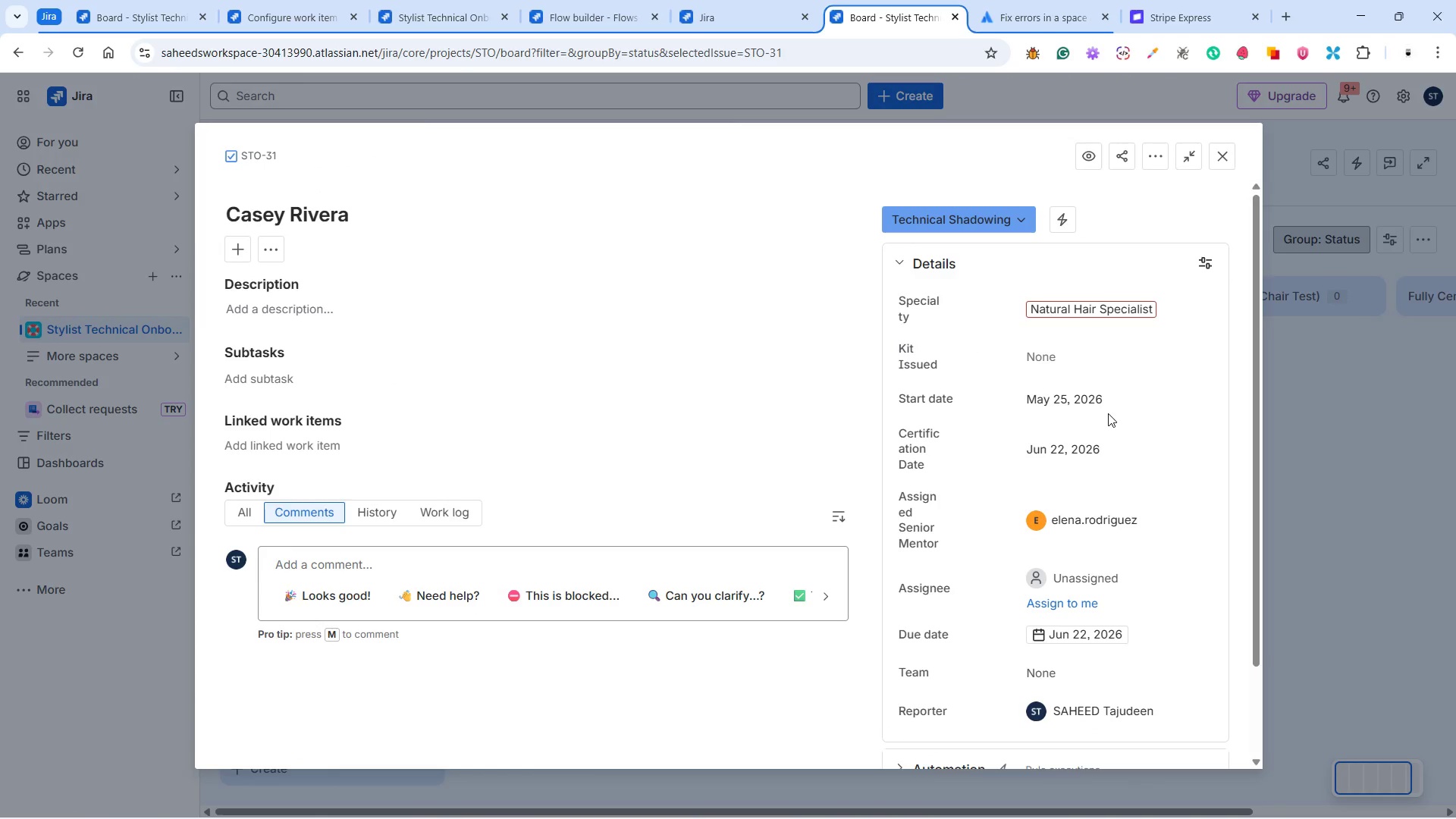 
left_click([978, 209])
 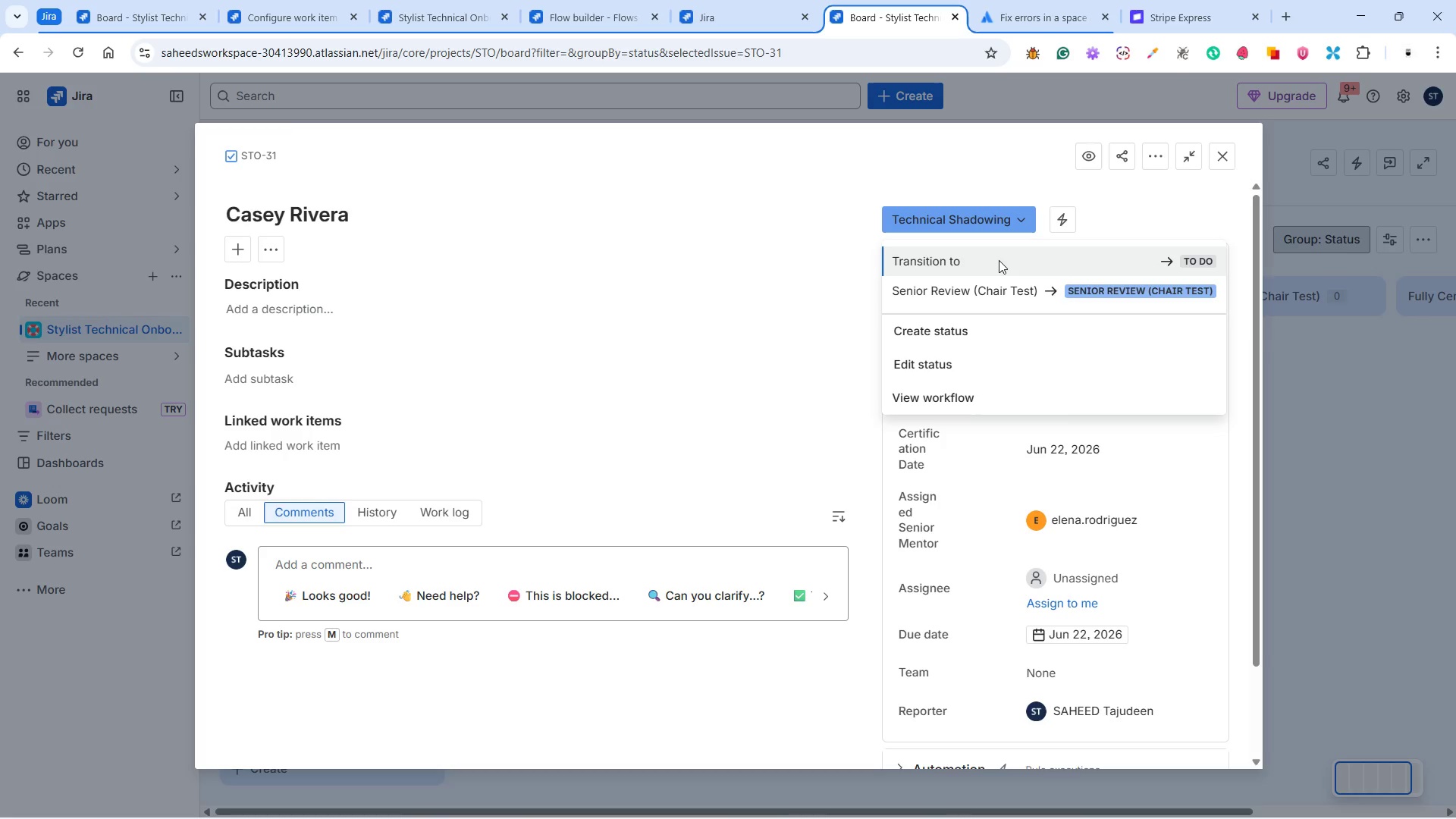 
left_click([998, 259])
 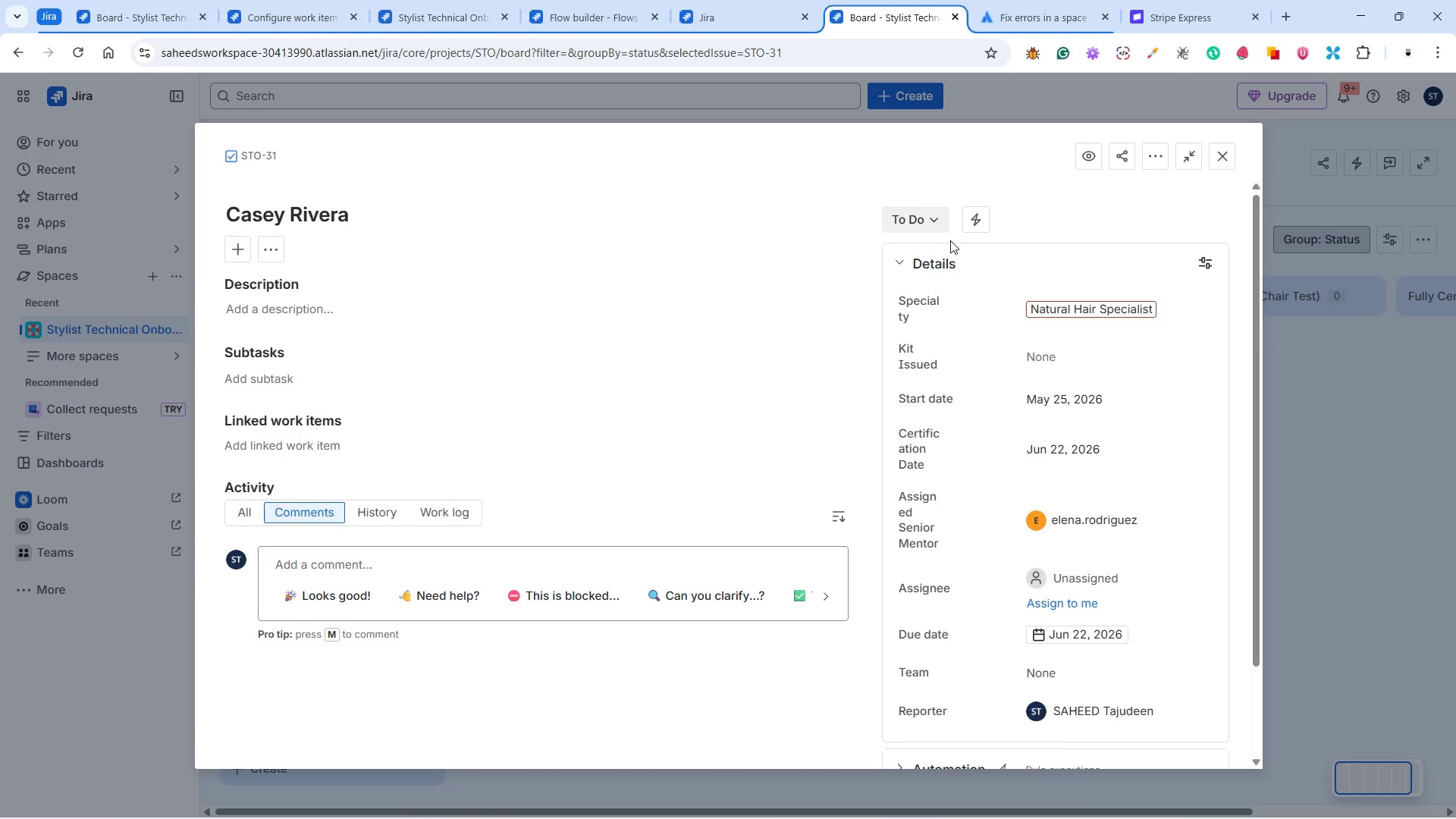 
left_click([933, 223])
 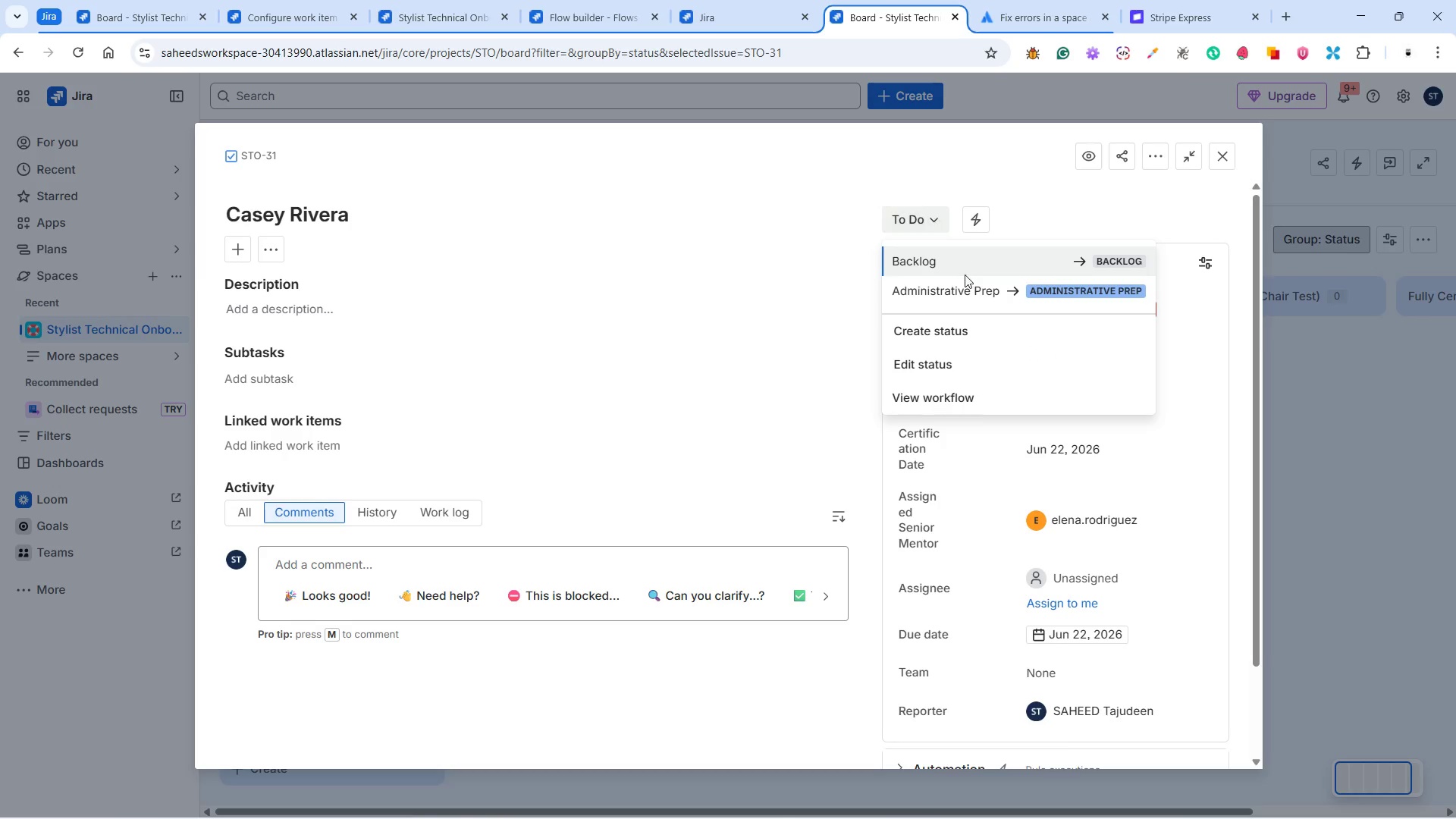 
left_click([965, 288])
 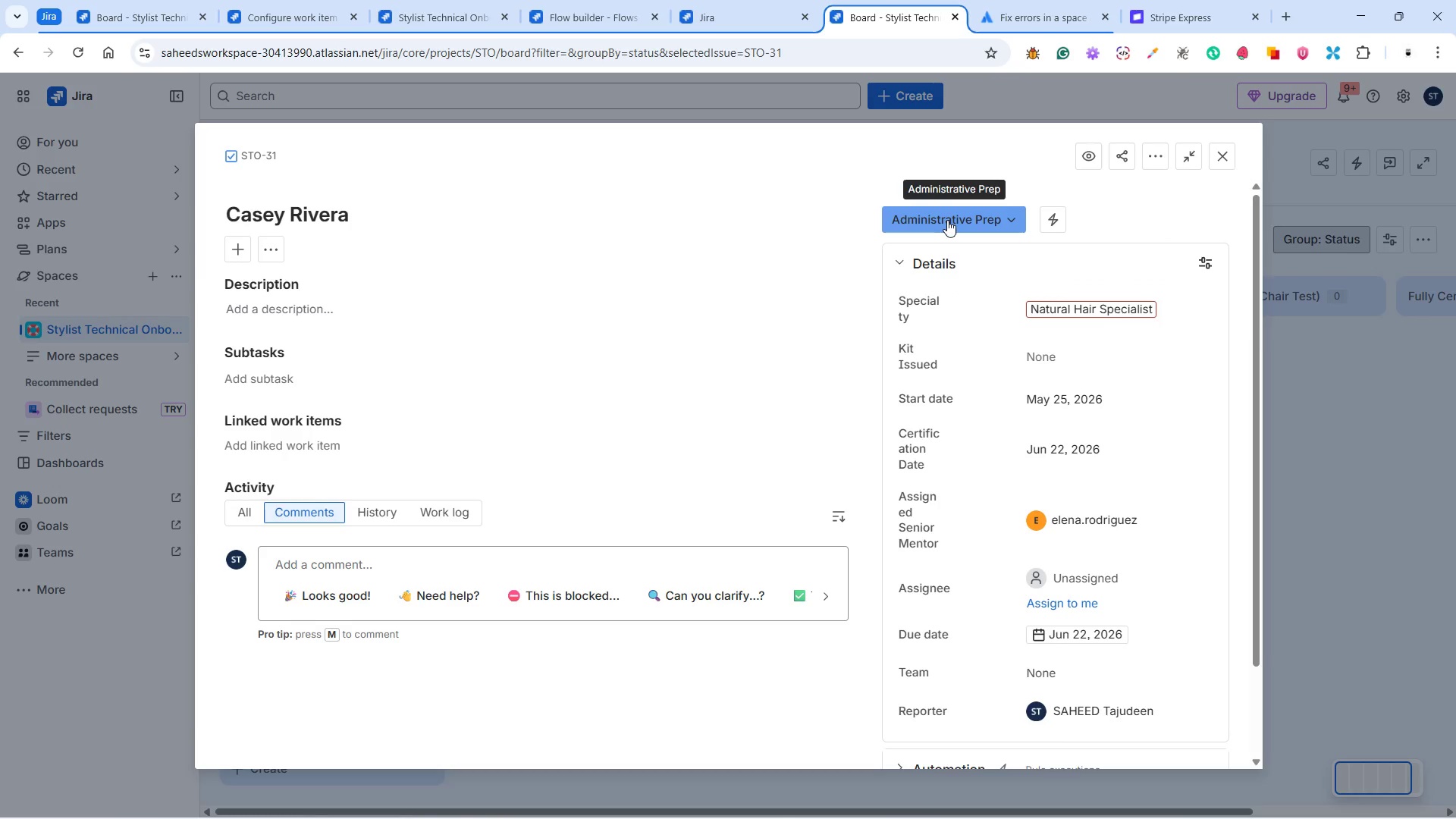 
wait(20.11)
 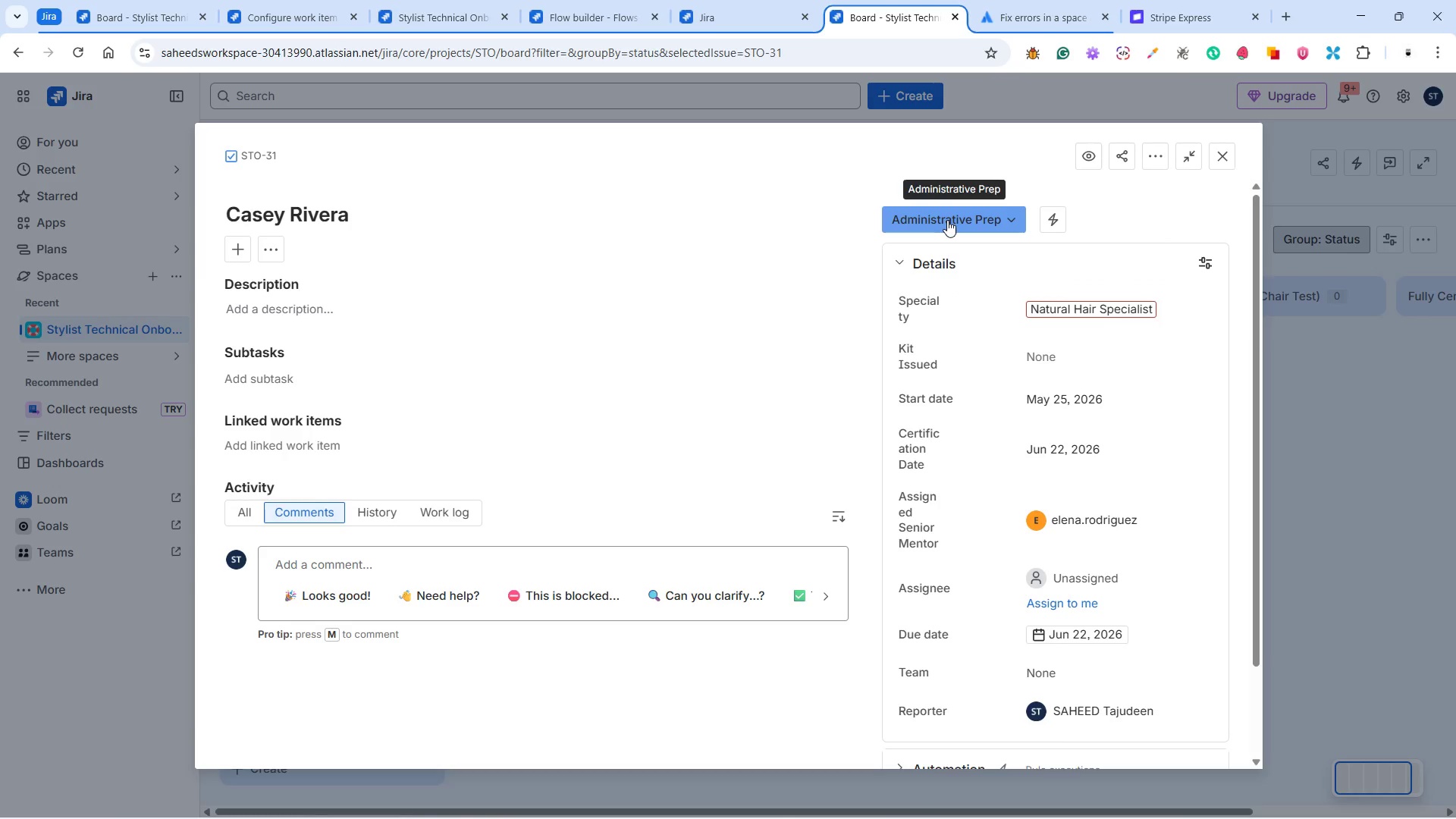 
left_click([965, 216])
 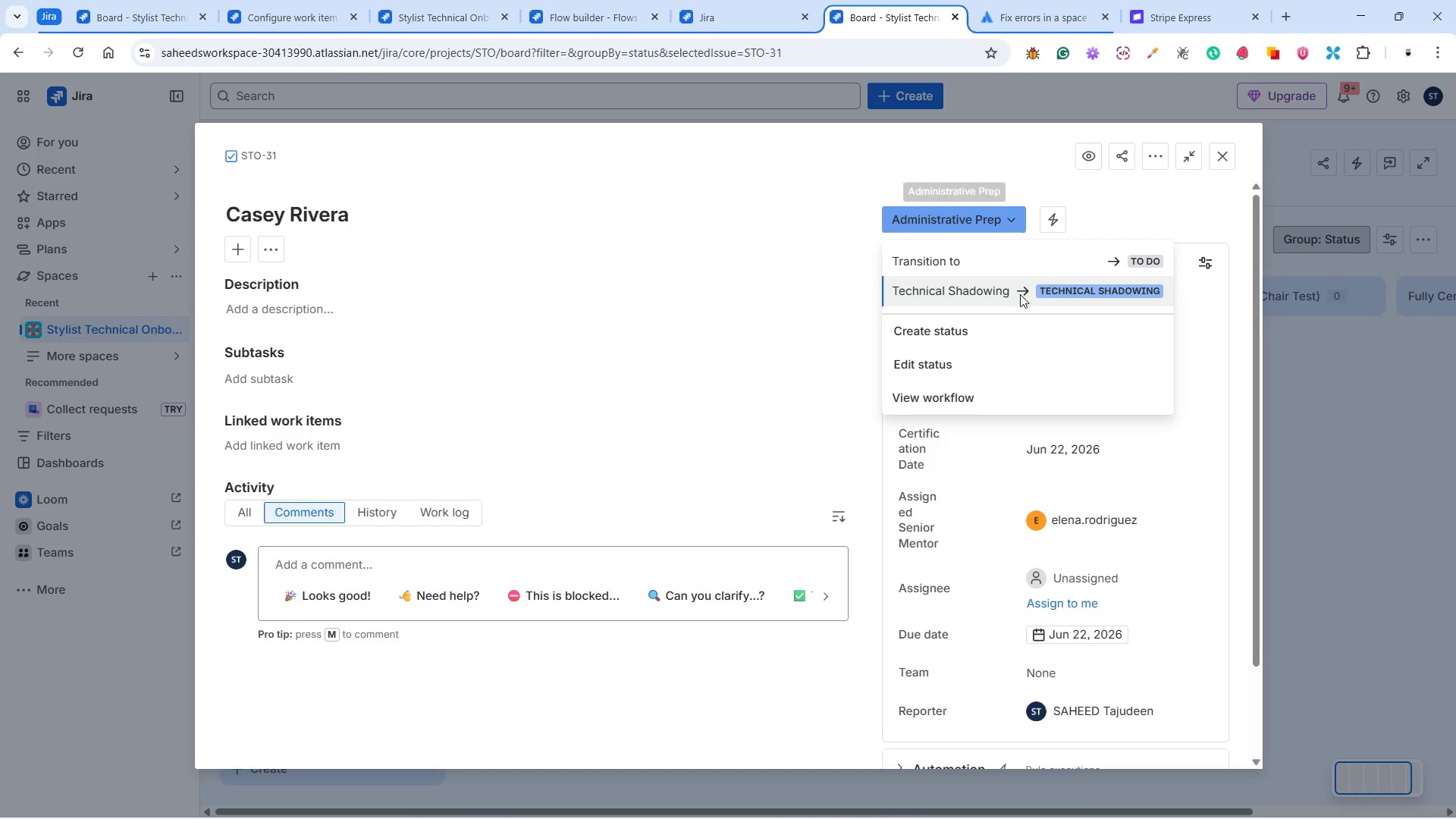 
left_click([1021, 285])
 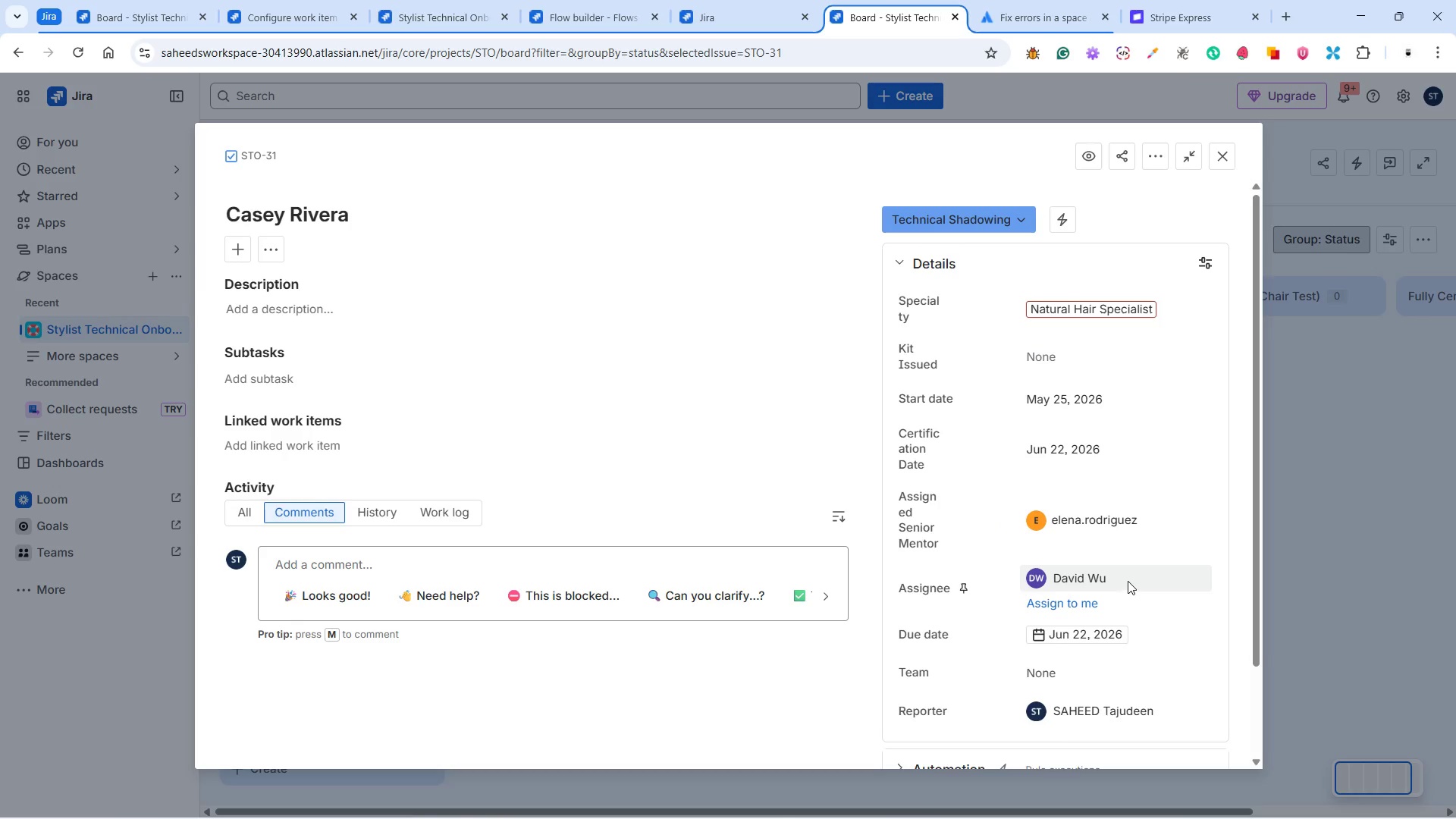 
wait(14.05)
 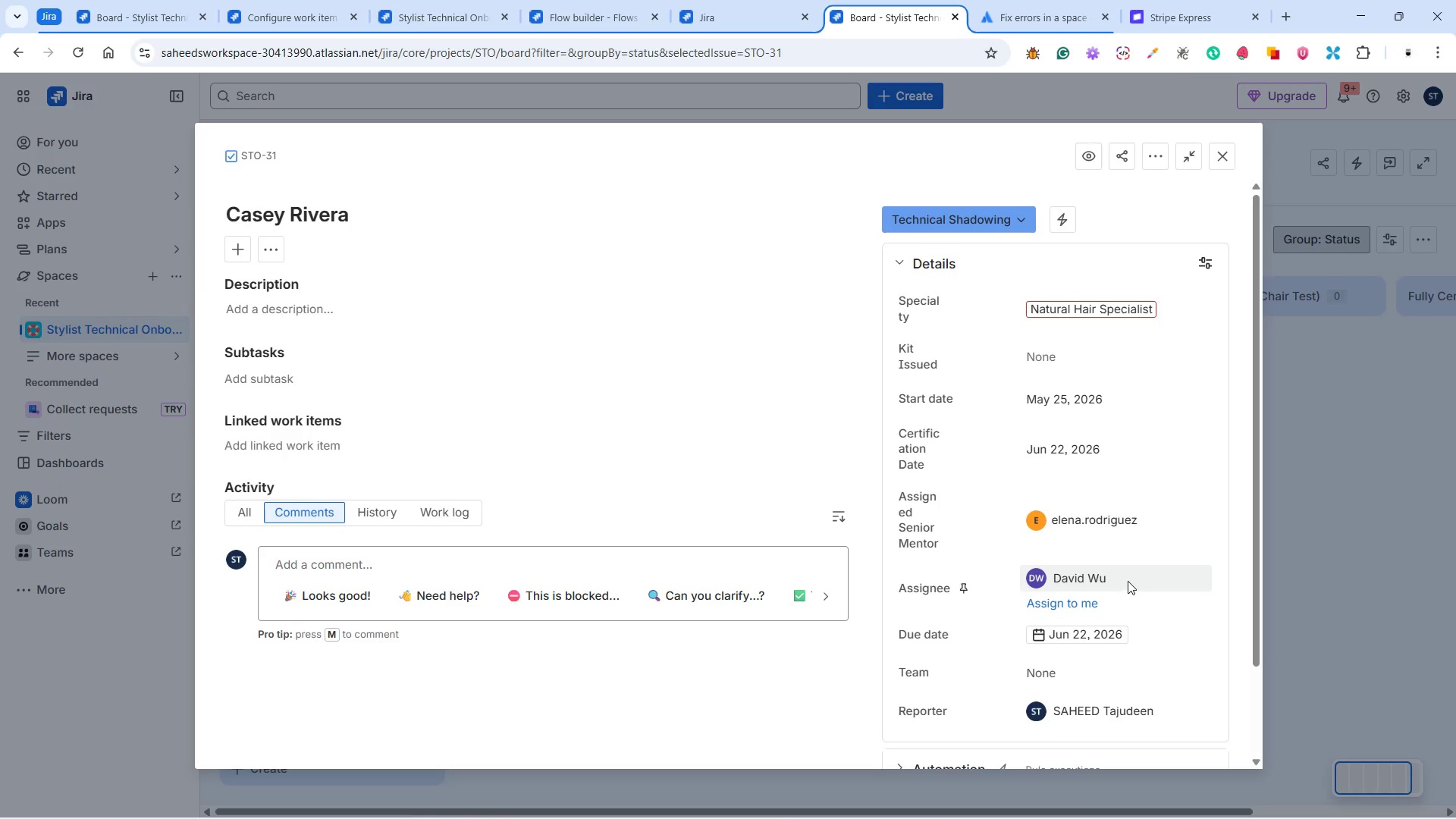 
scroll: coordinate [1156, 601], scroll_direction: down, amount: 5.0
 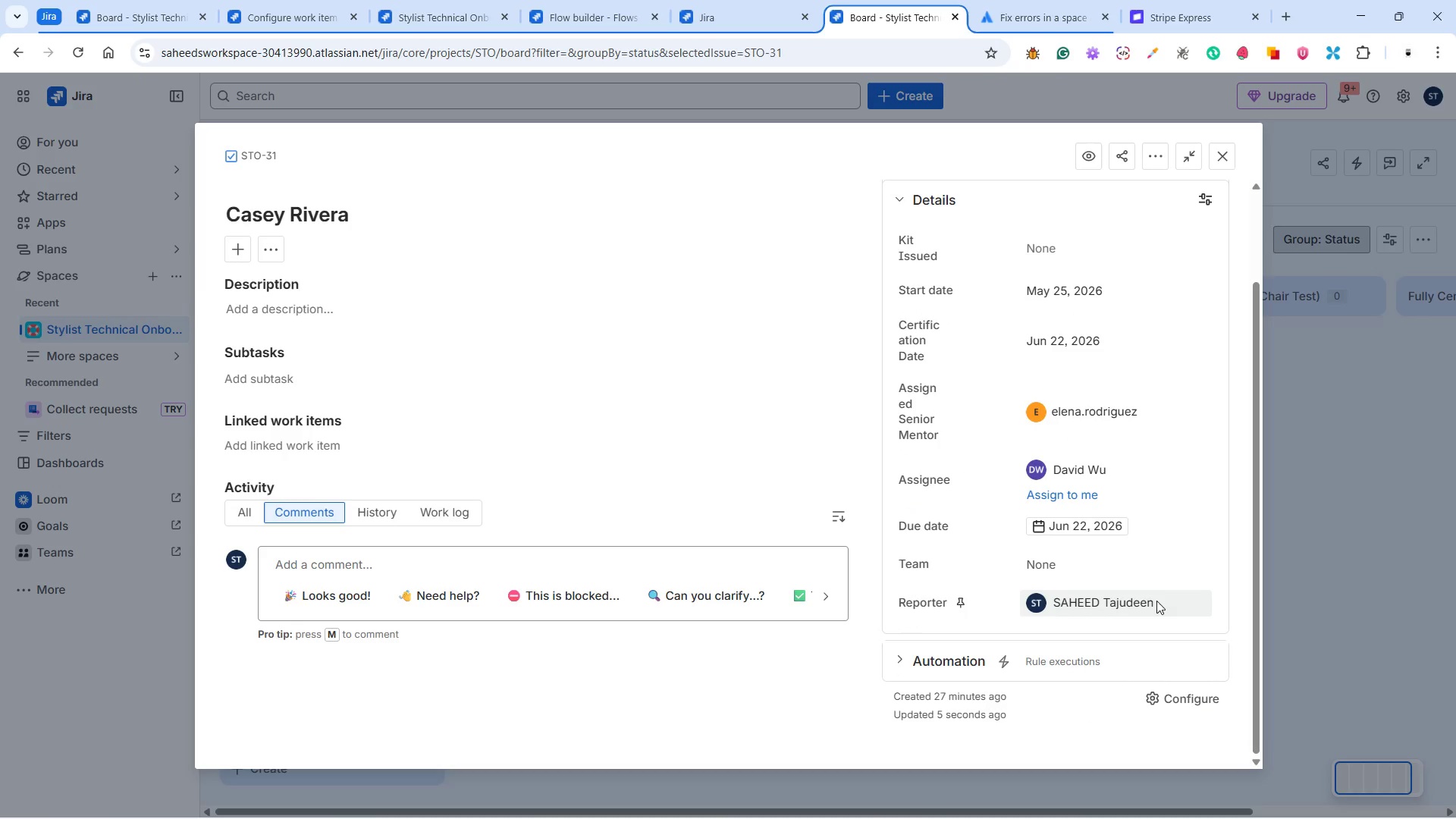 
wait(8.66)
 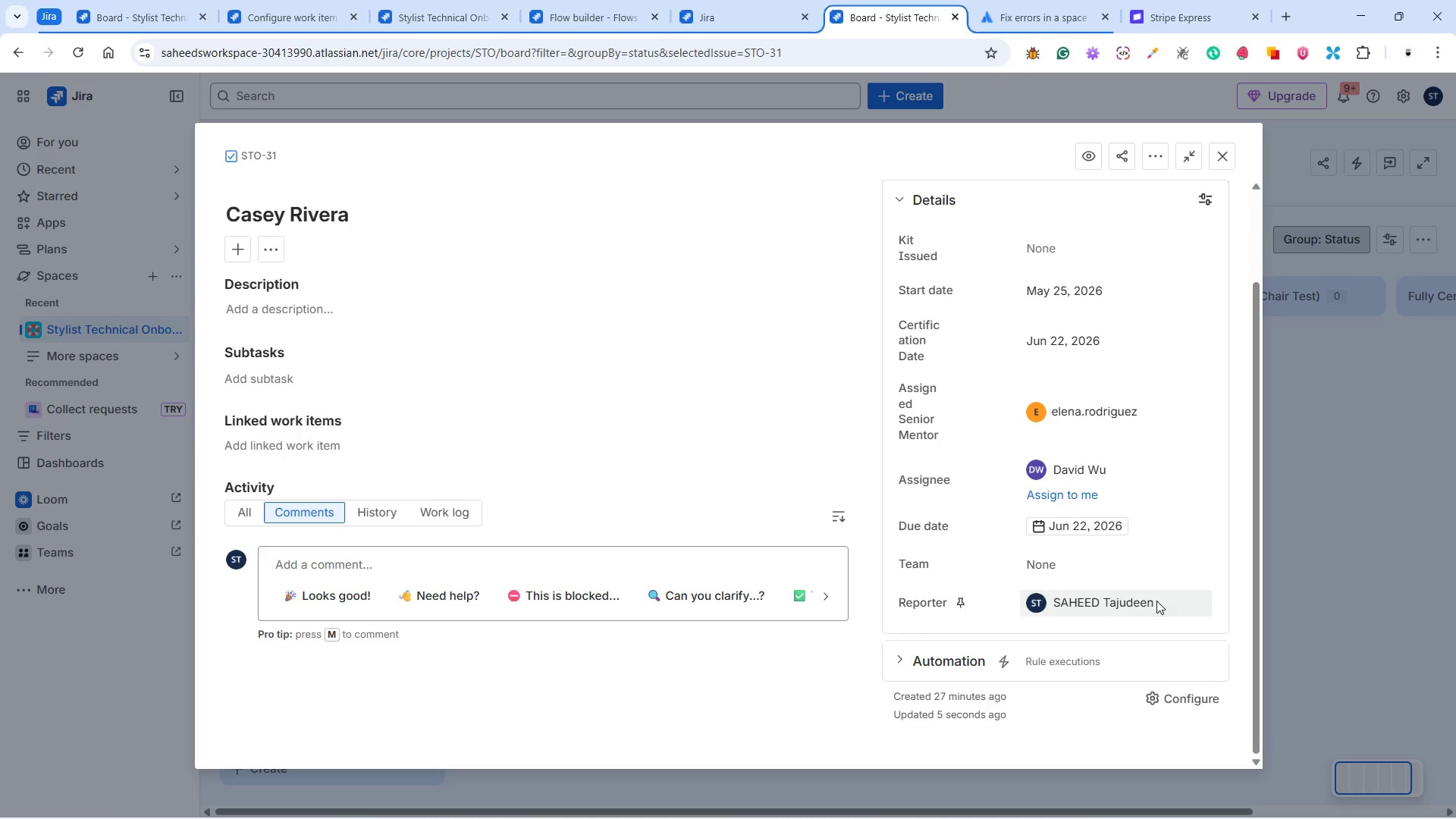 
scroll: coordinate [1172, 640], scroll_direction: up, amount: 4.0
 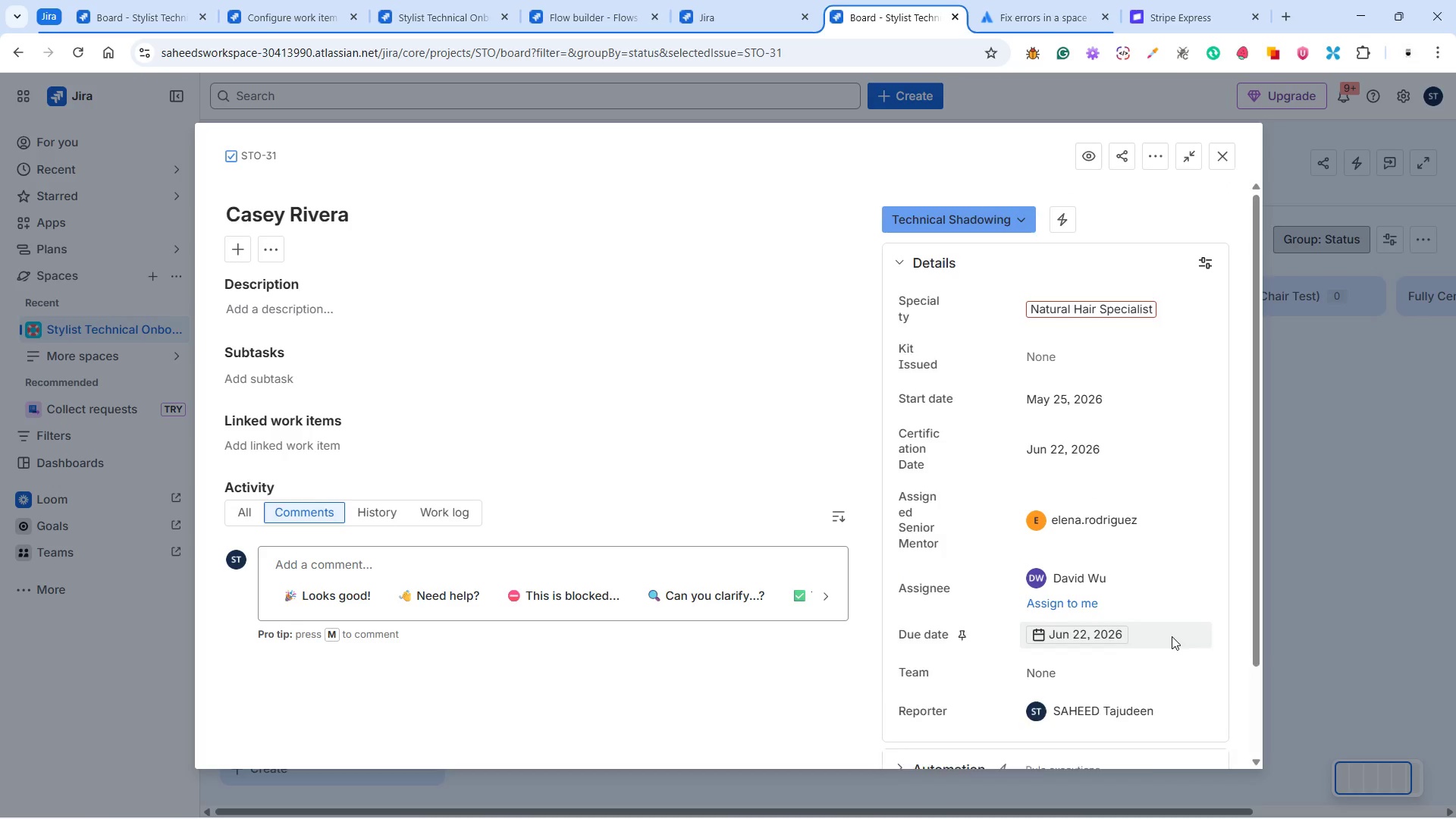 
scroll: coordinate [1172, 636], scroll_direction: down, amount: 3.0
 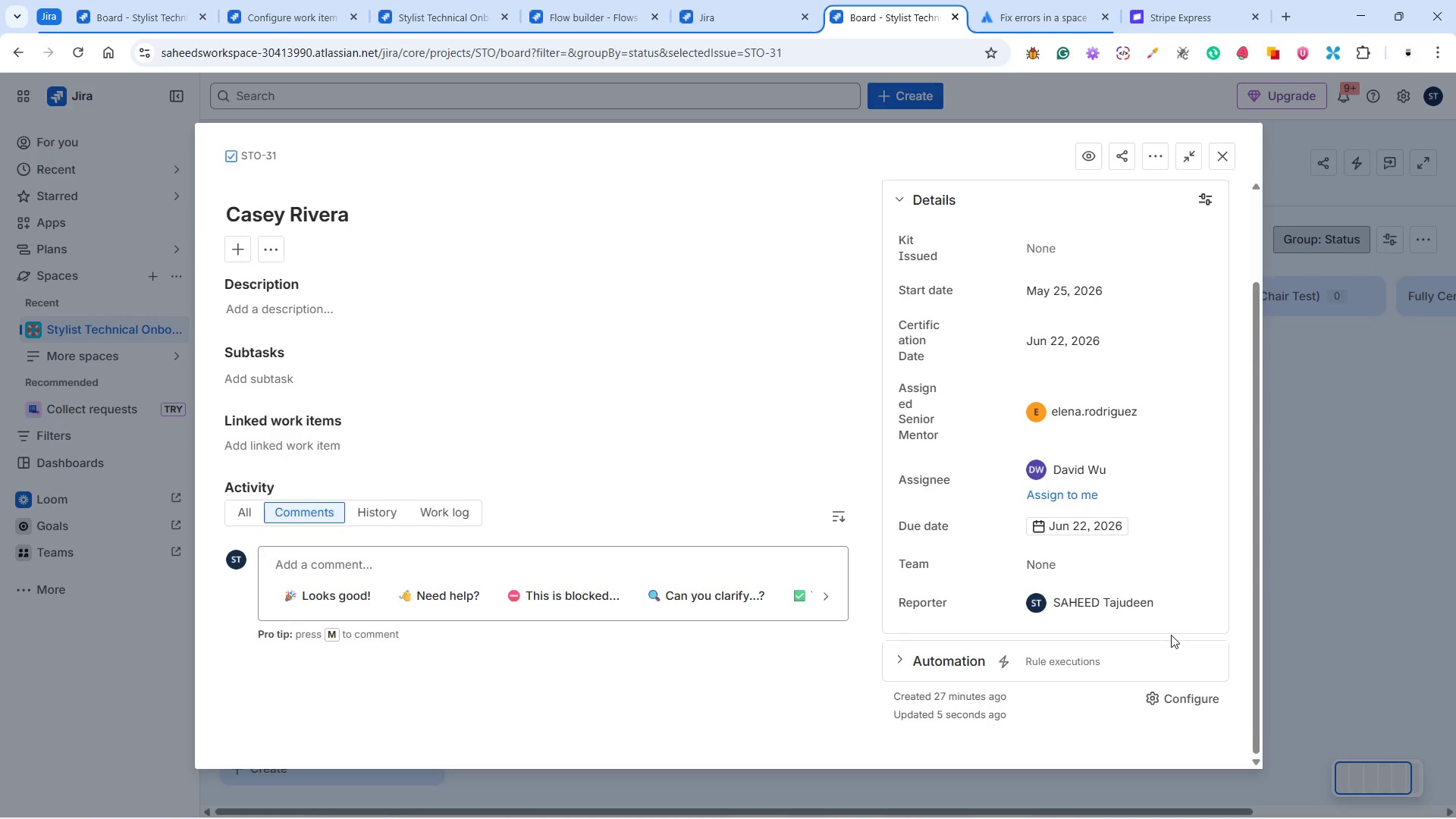 
wait(9.42)
 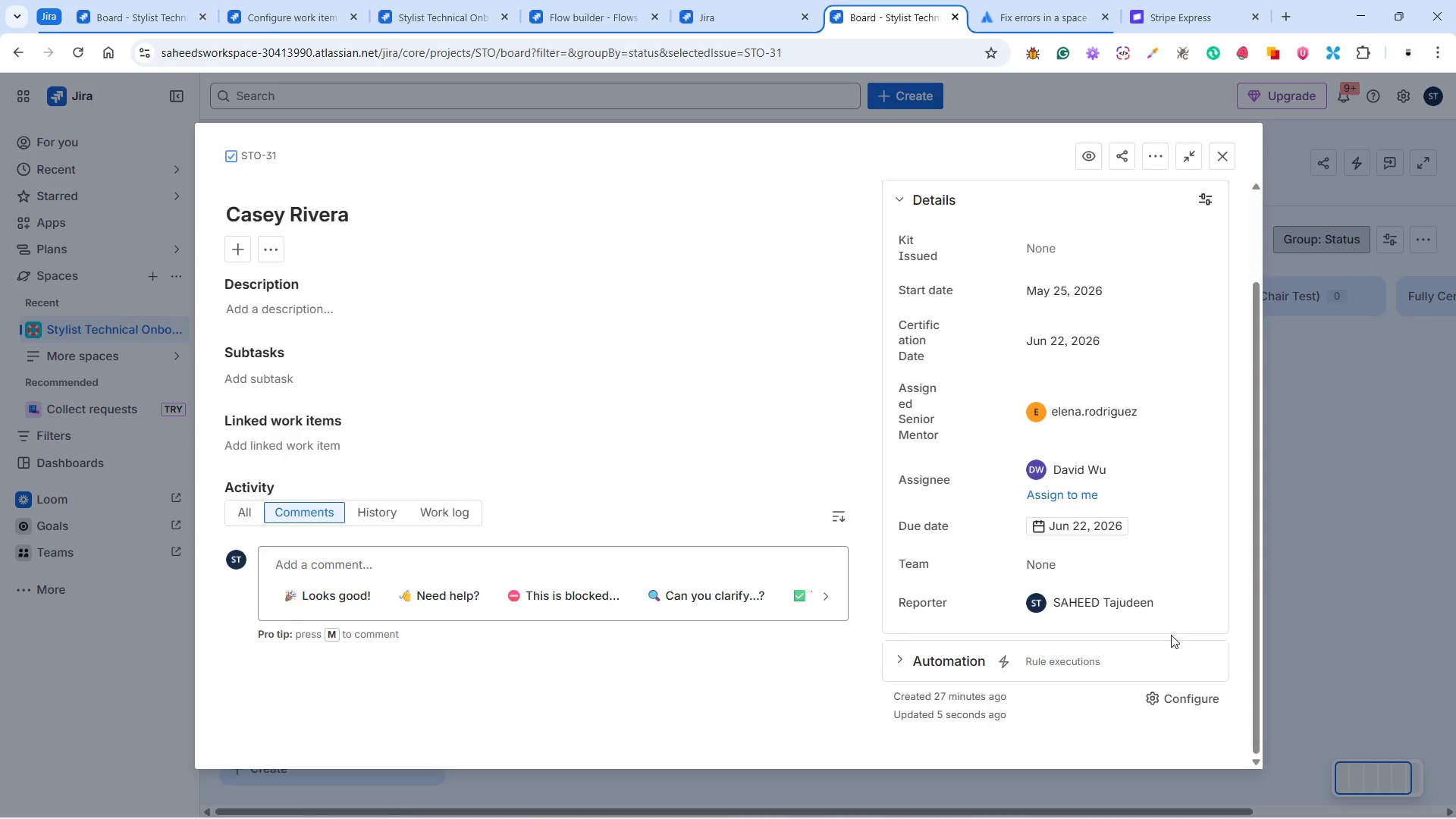 
left_click([1081, 472])
 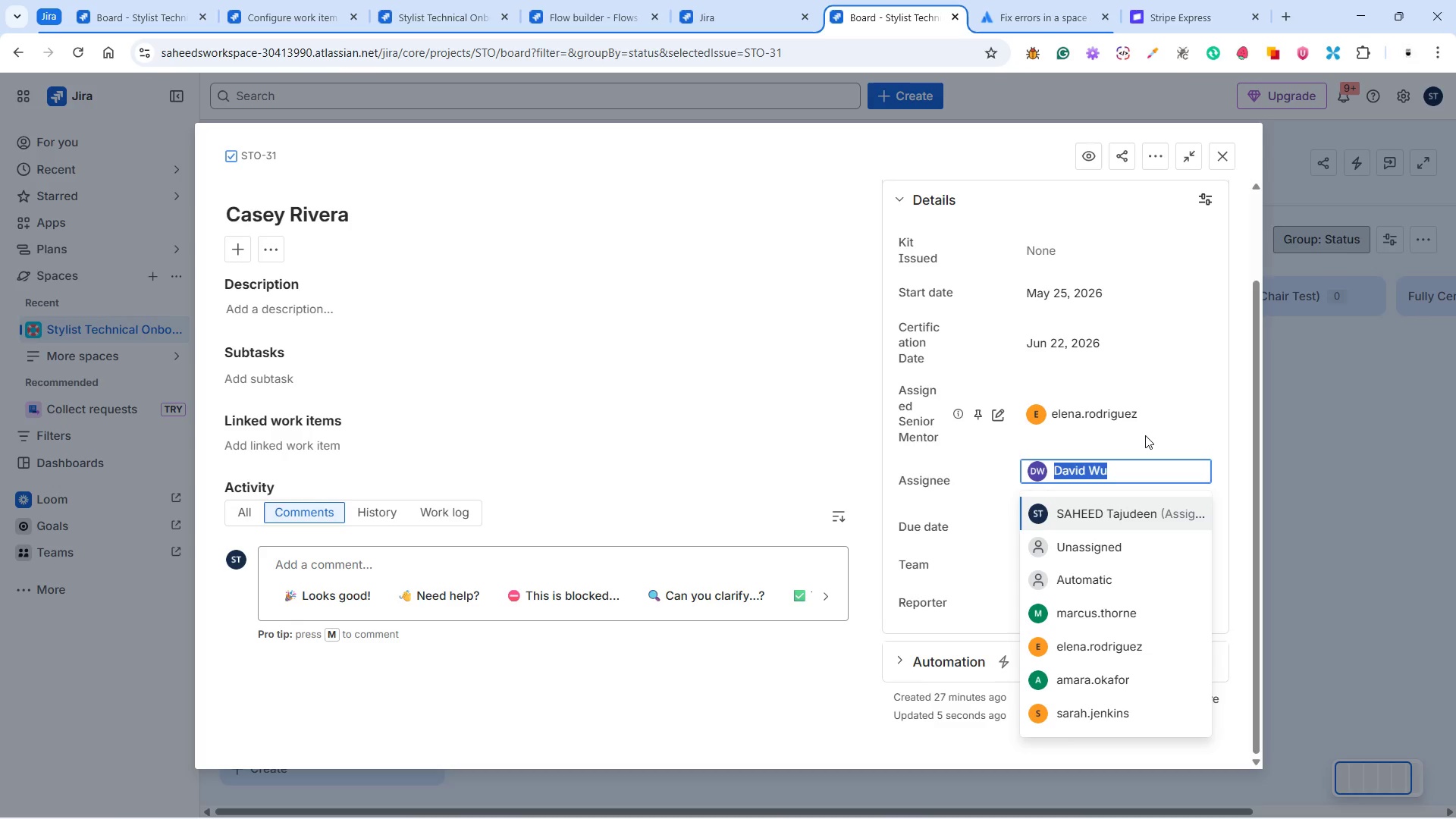 
wait(11.91)
 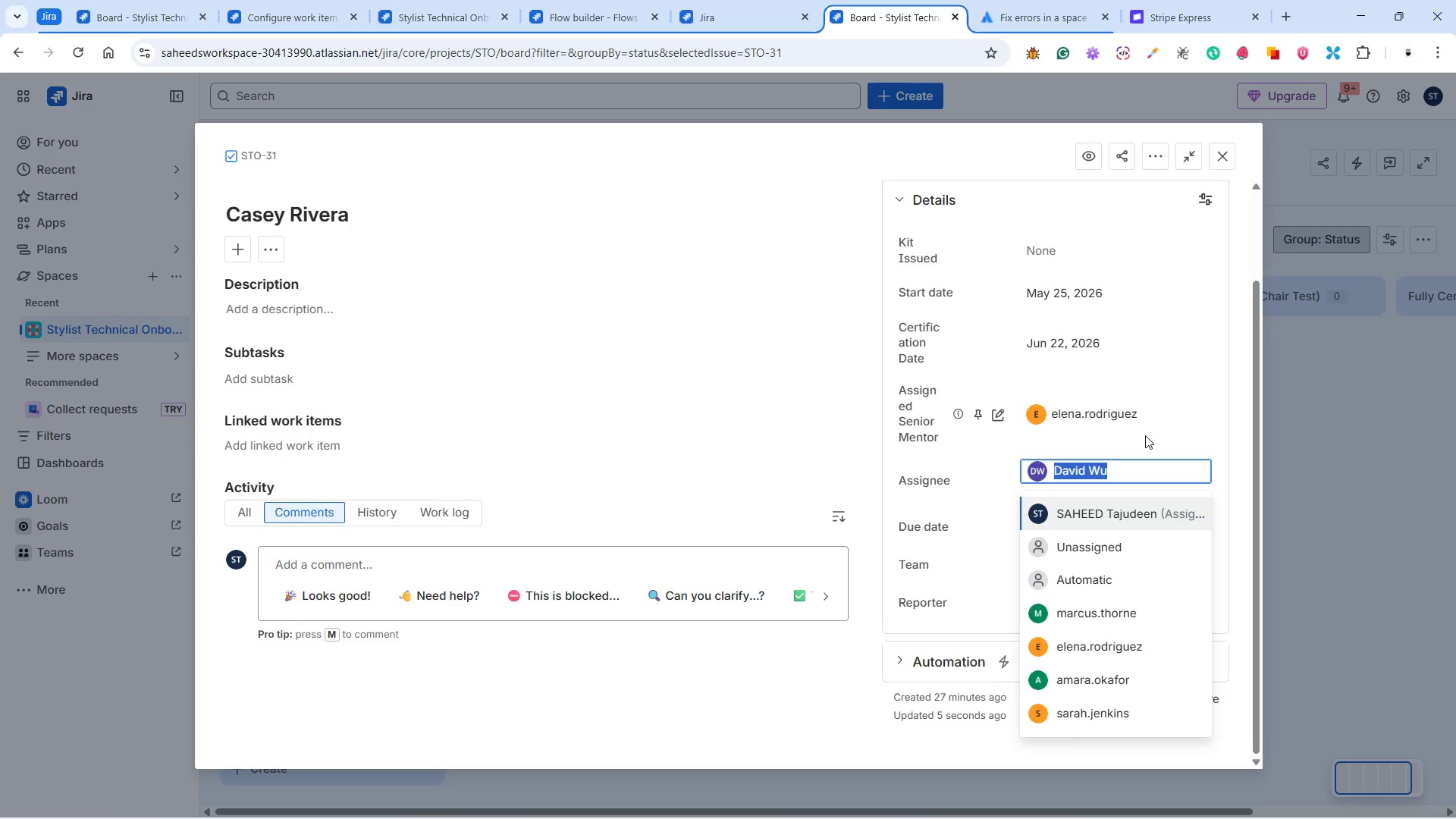 
left_click([1192, 436])
 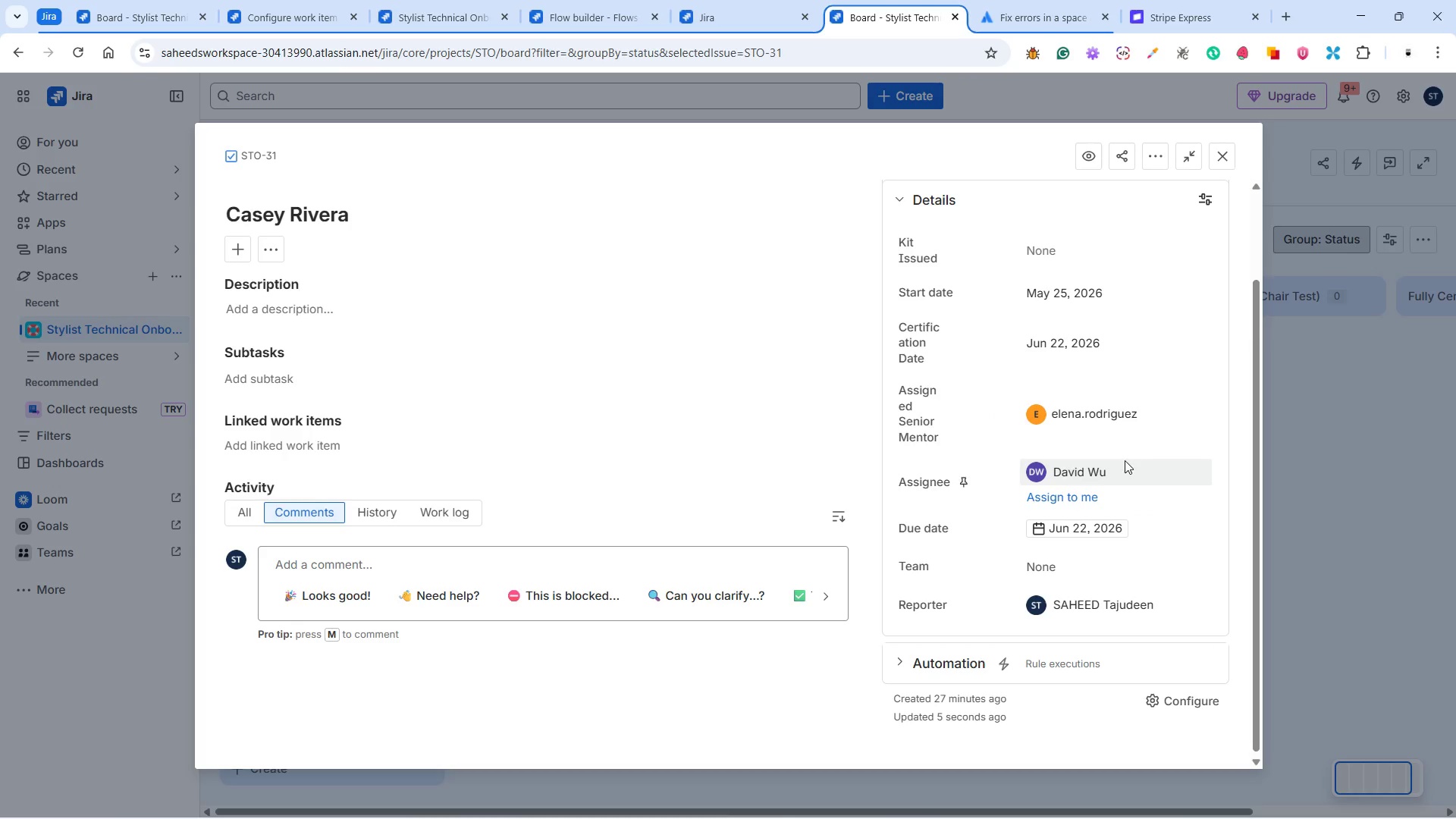 
left_click([1118, 463])
 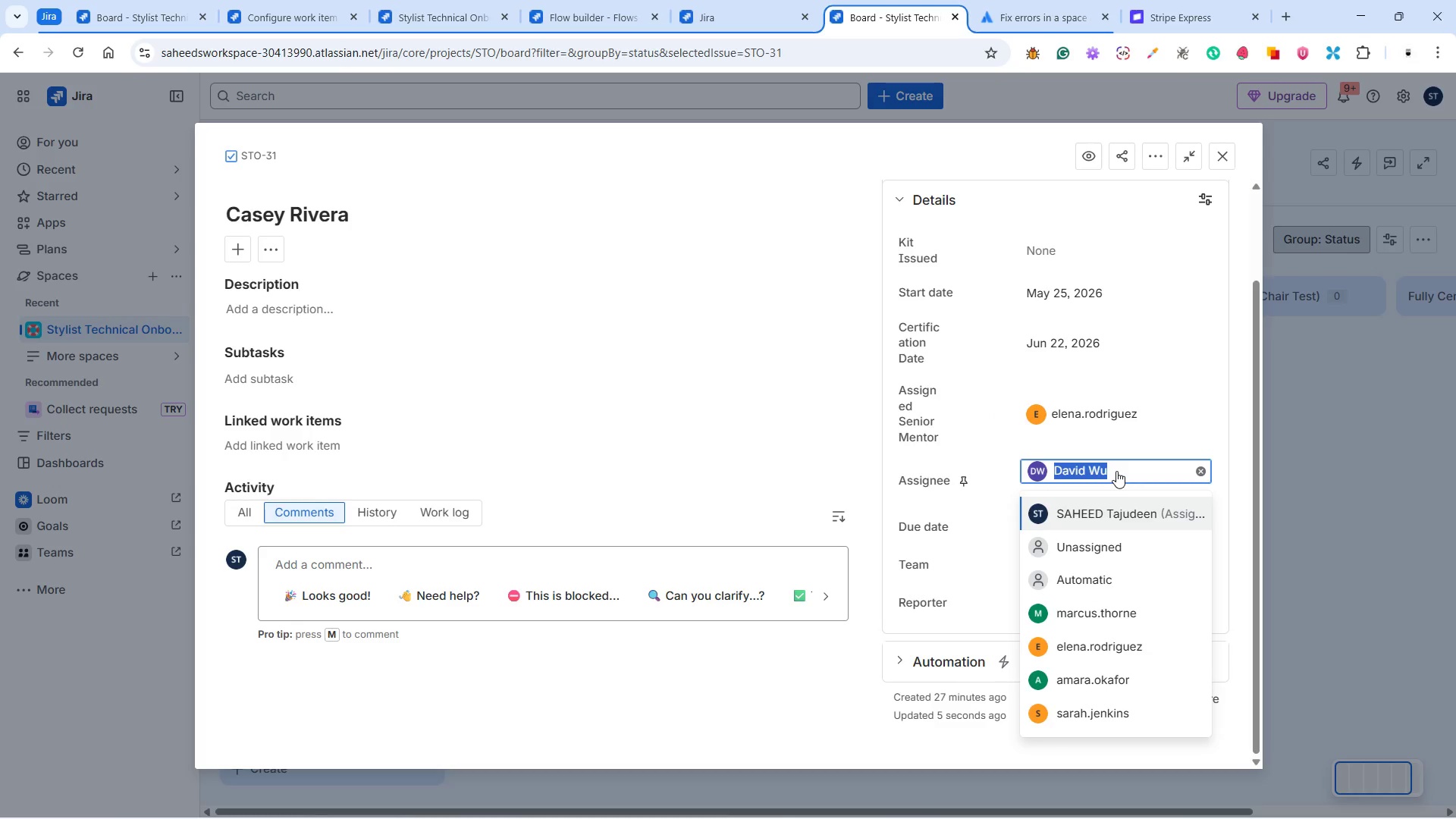 
key(Backspace)
 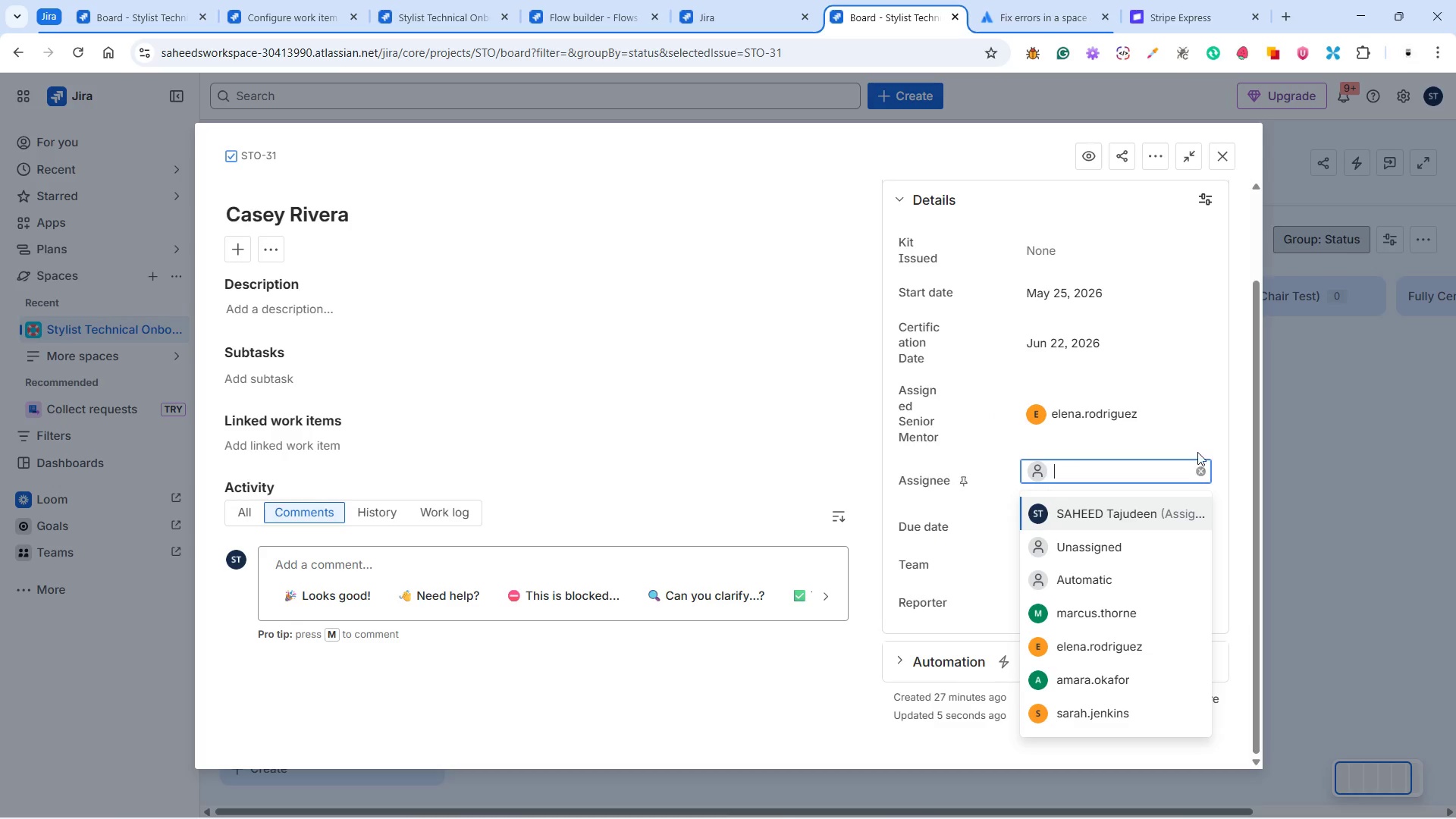 
left_click([1200, 435])
 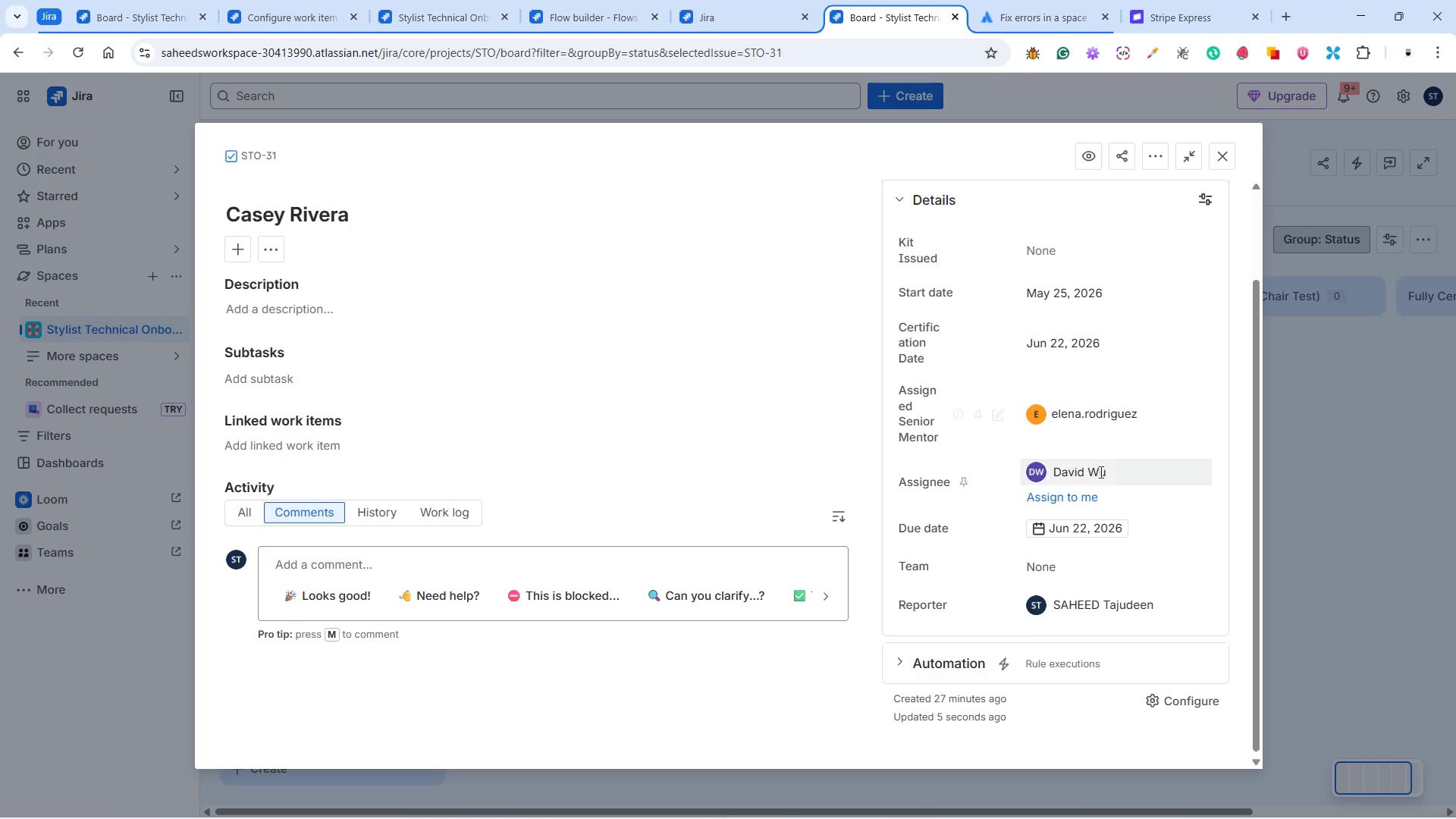 
left_click([1097, 473])
 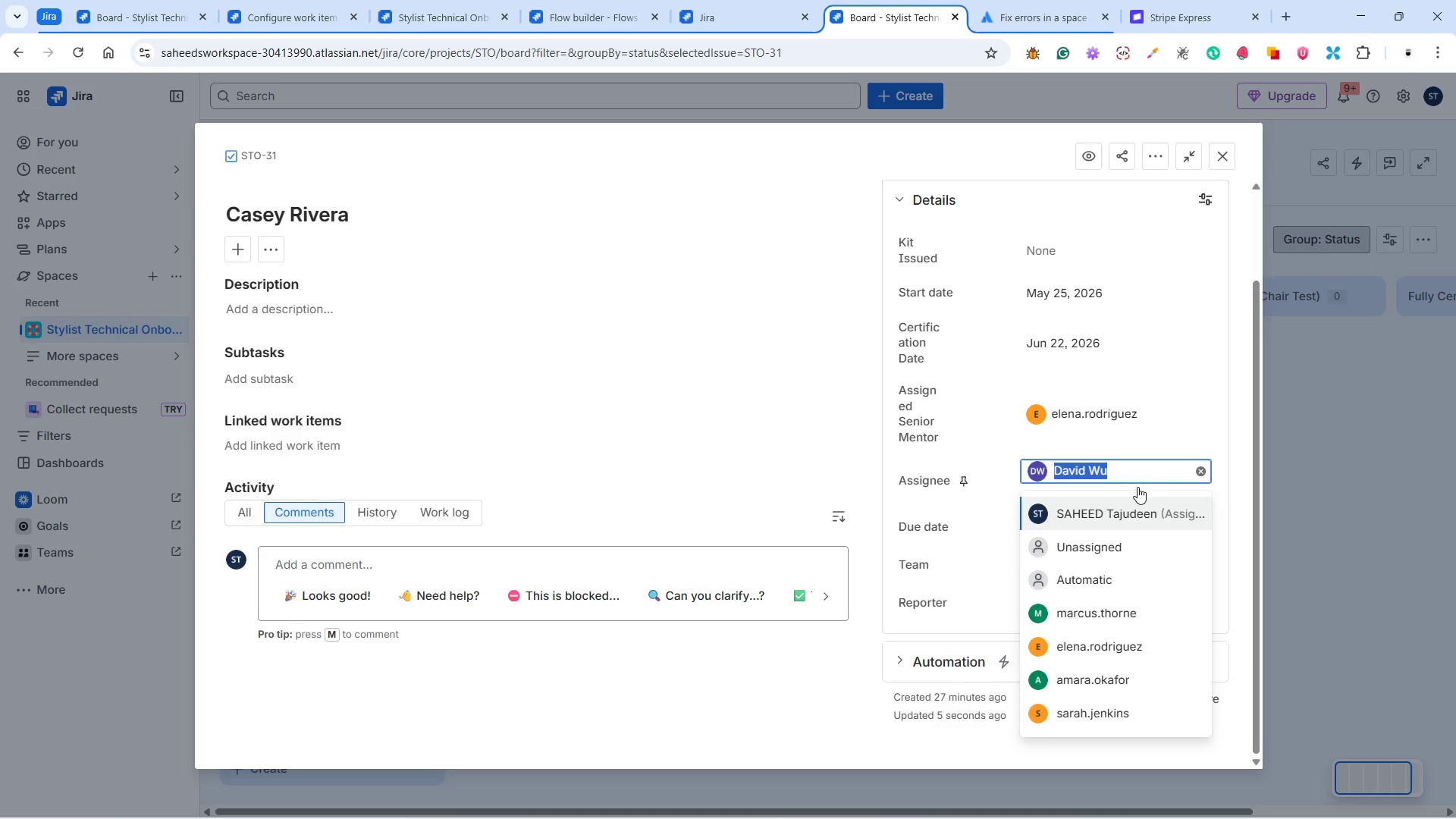 
left_click([1127, 558])
 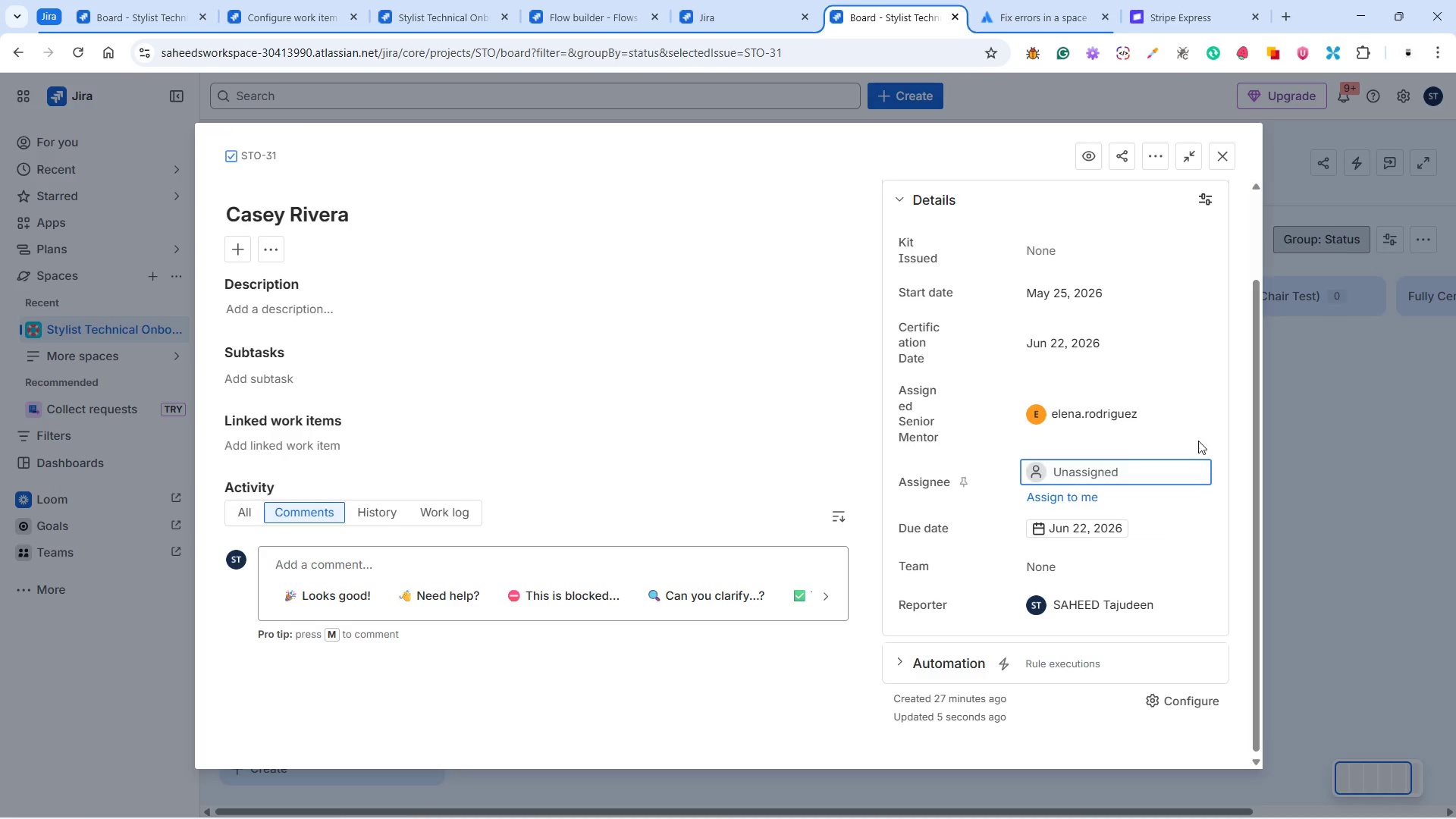 
left_click([1207, 425])
 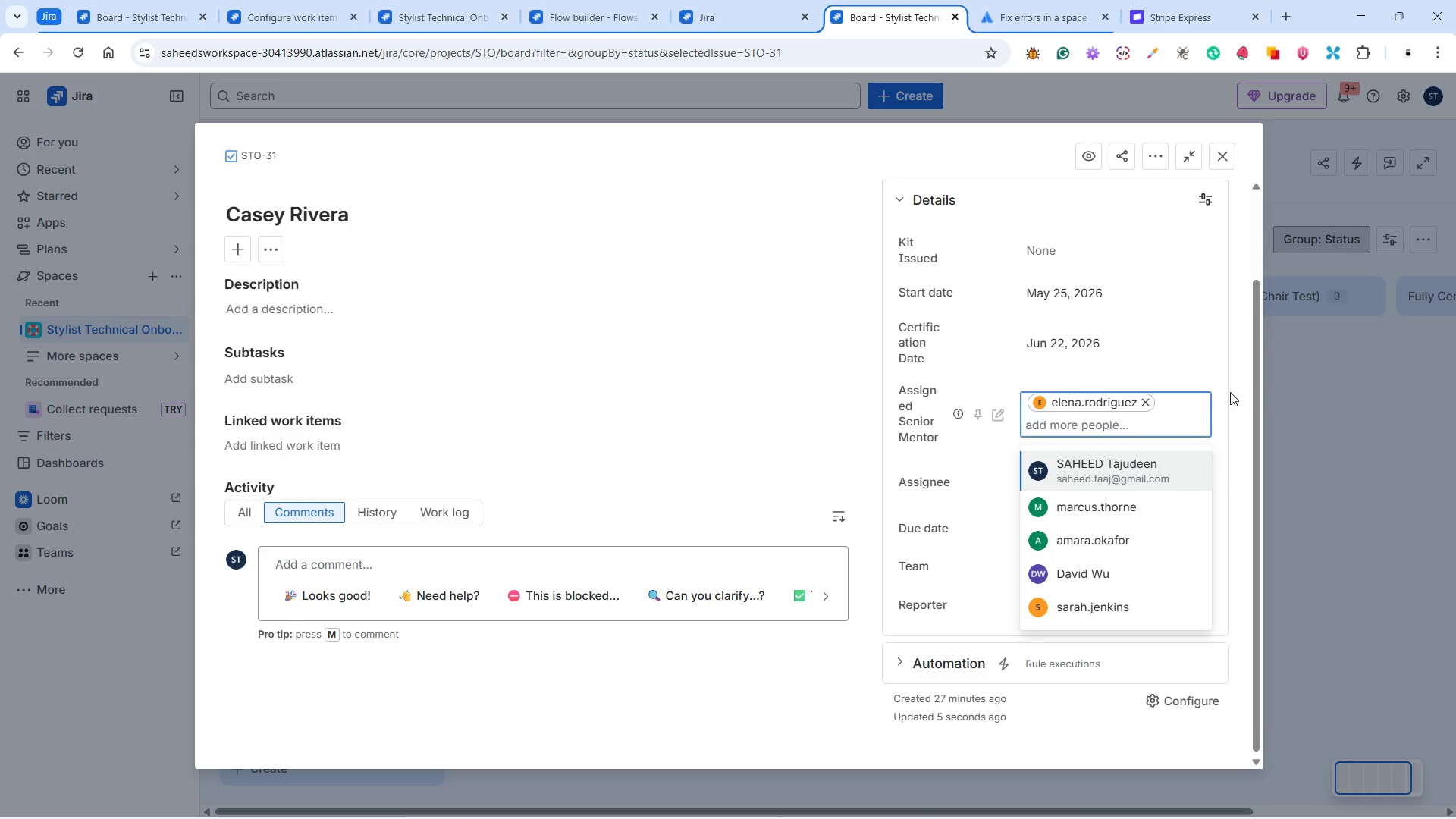 
left_click([1222, 376])
 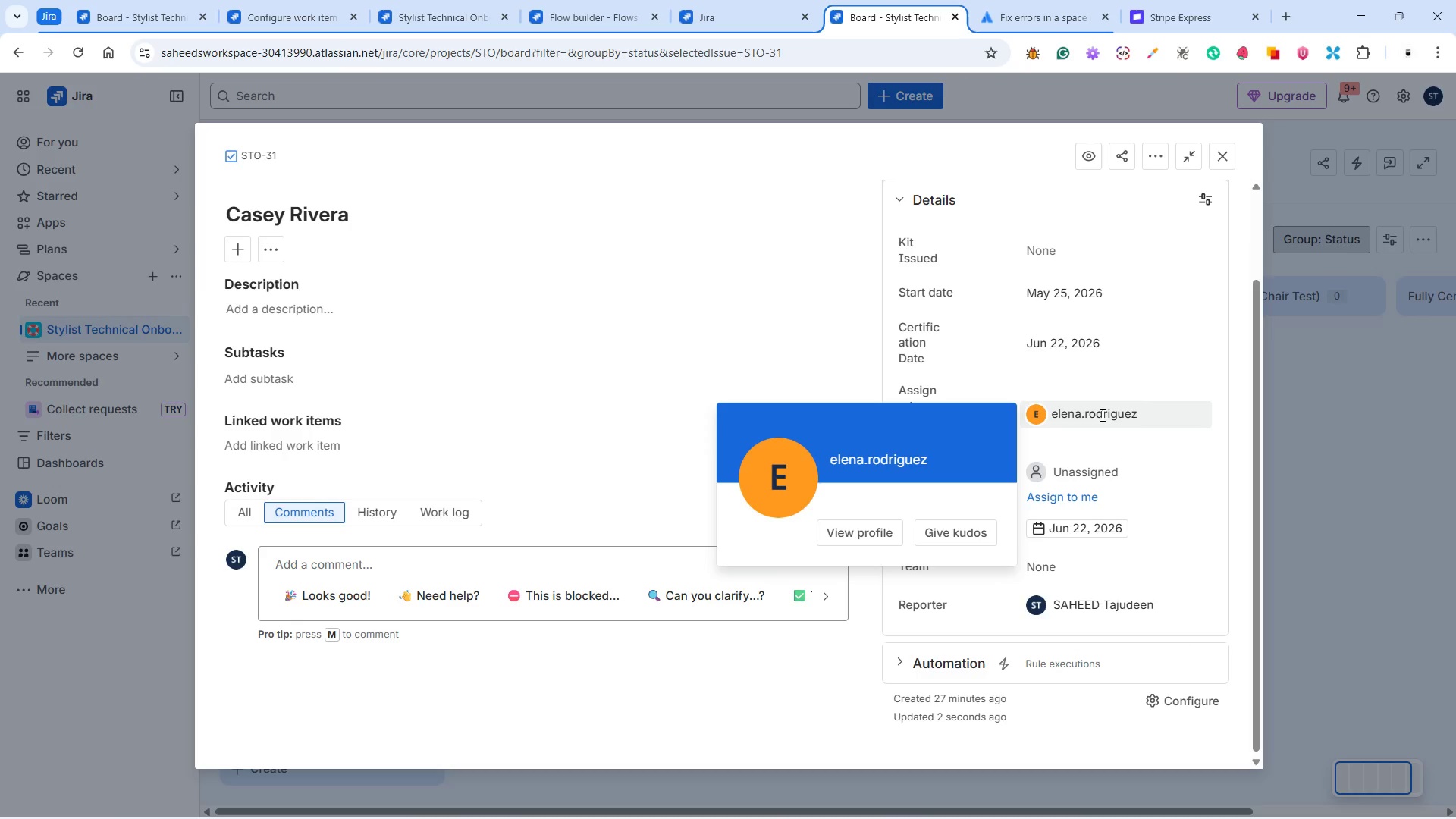 
wait(7.81)
 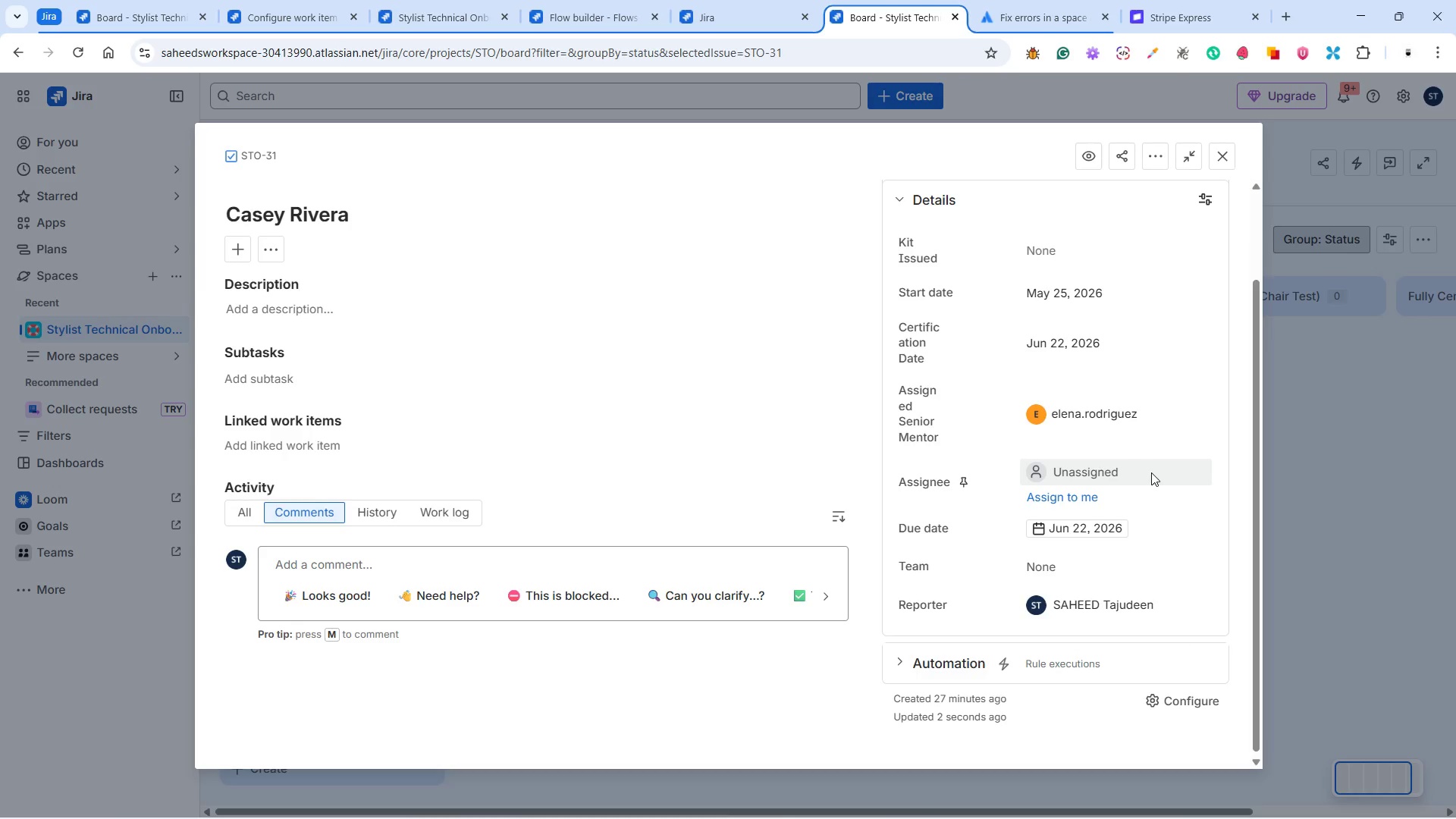 
left_click([1226, 409])
 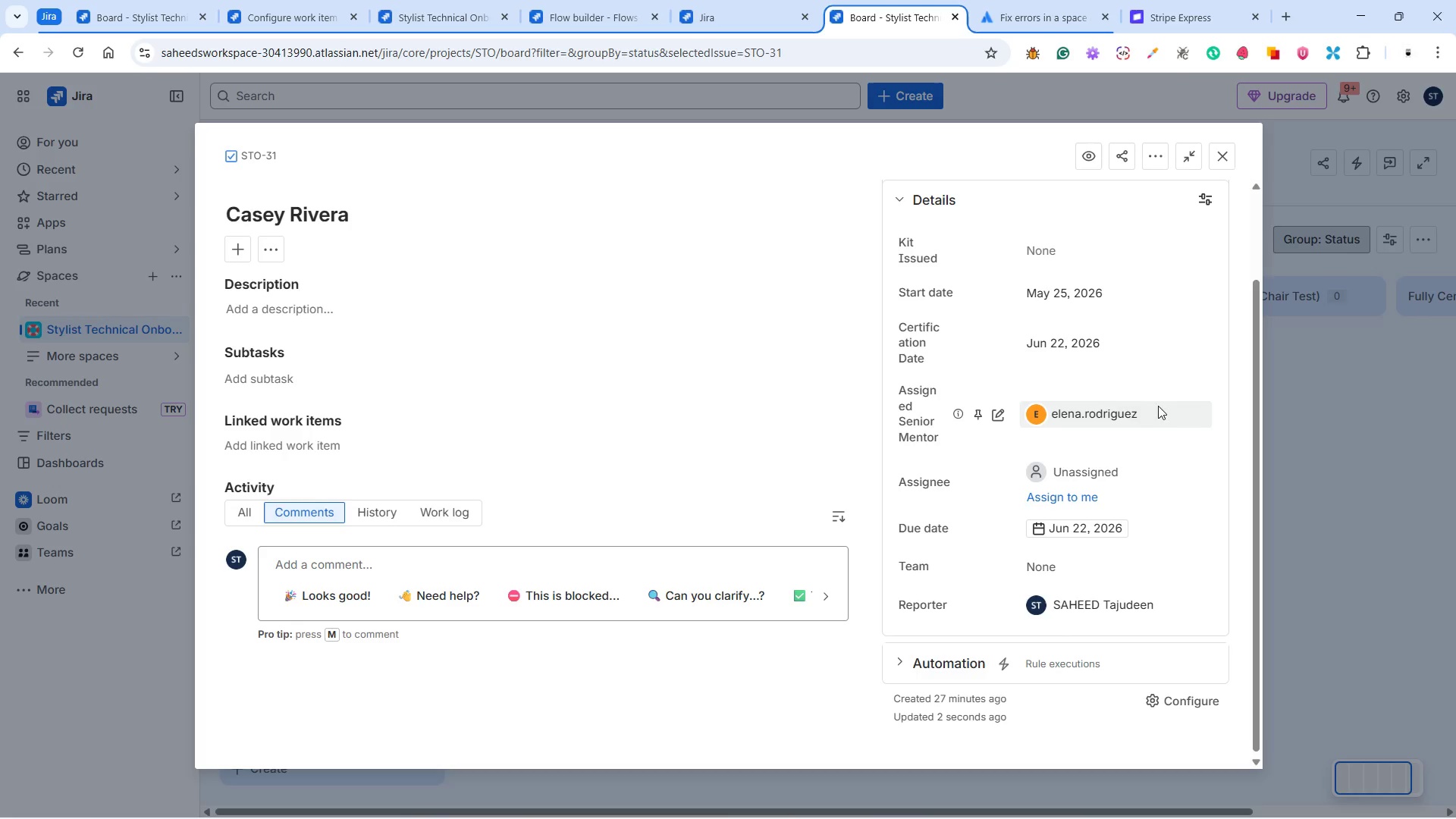 
scroll: coordinate [1008, 356], scroll_direction: up, amount: 7.0
 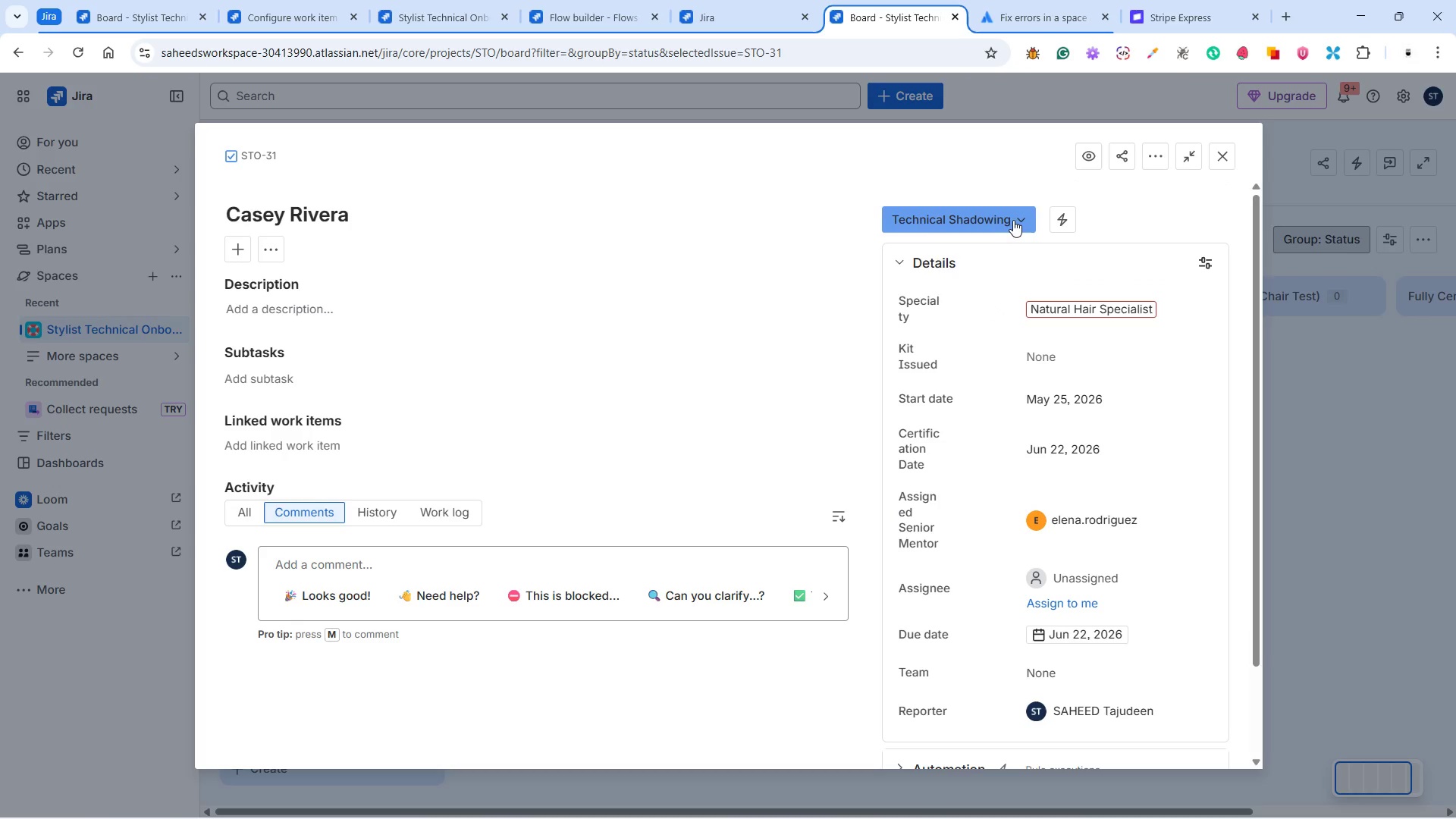 
left_click([1011, 213])
 